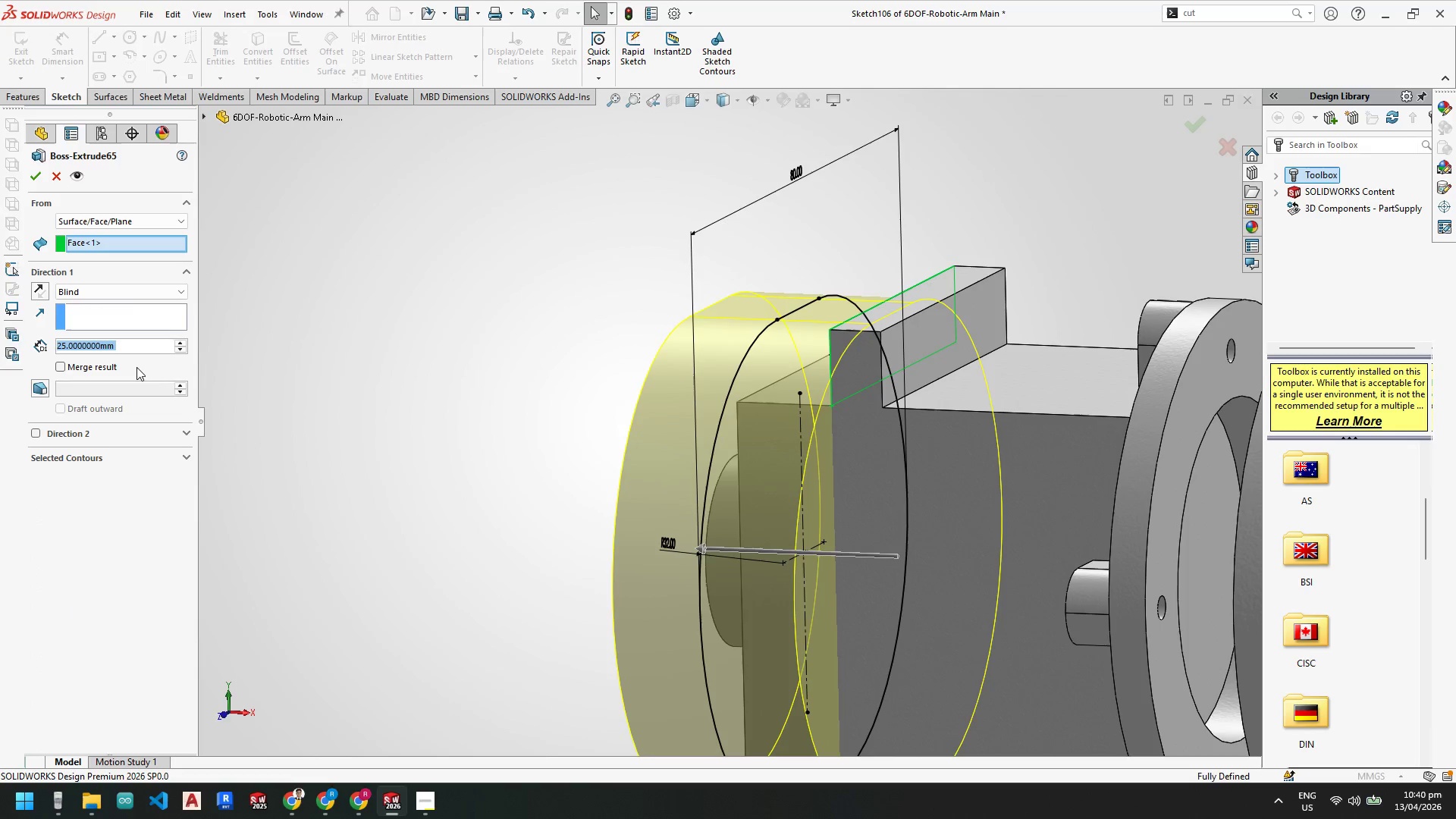 
key(Numpad2)
 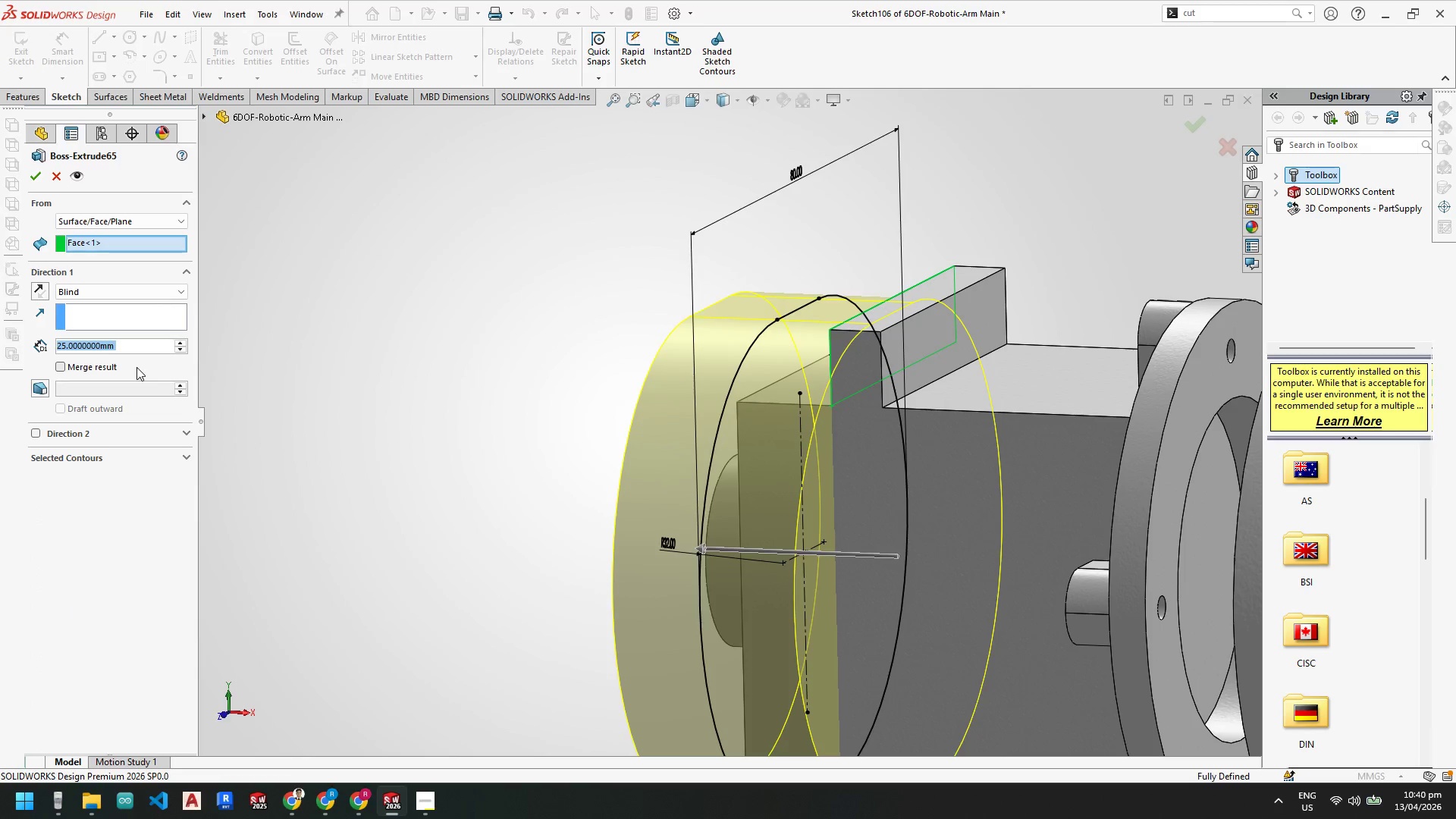 
key(Numpad8)
 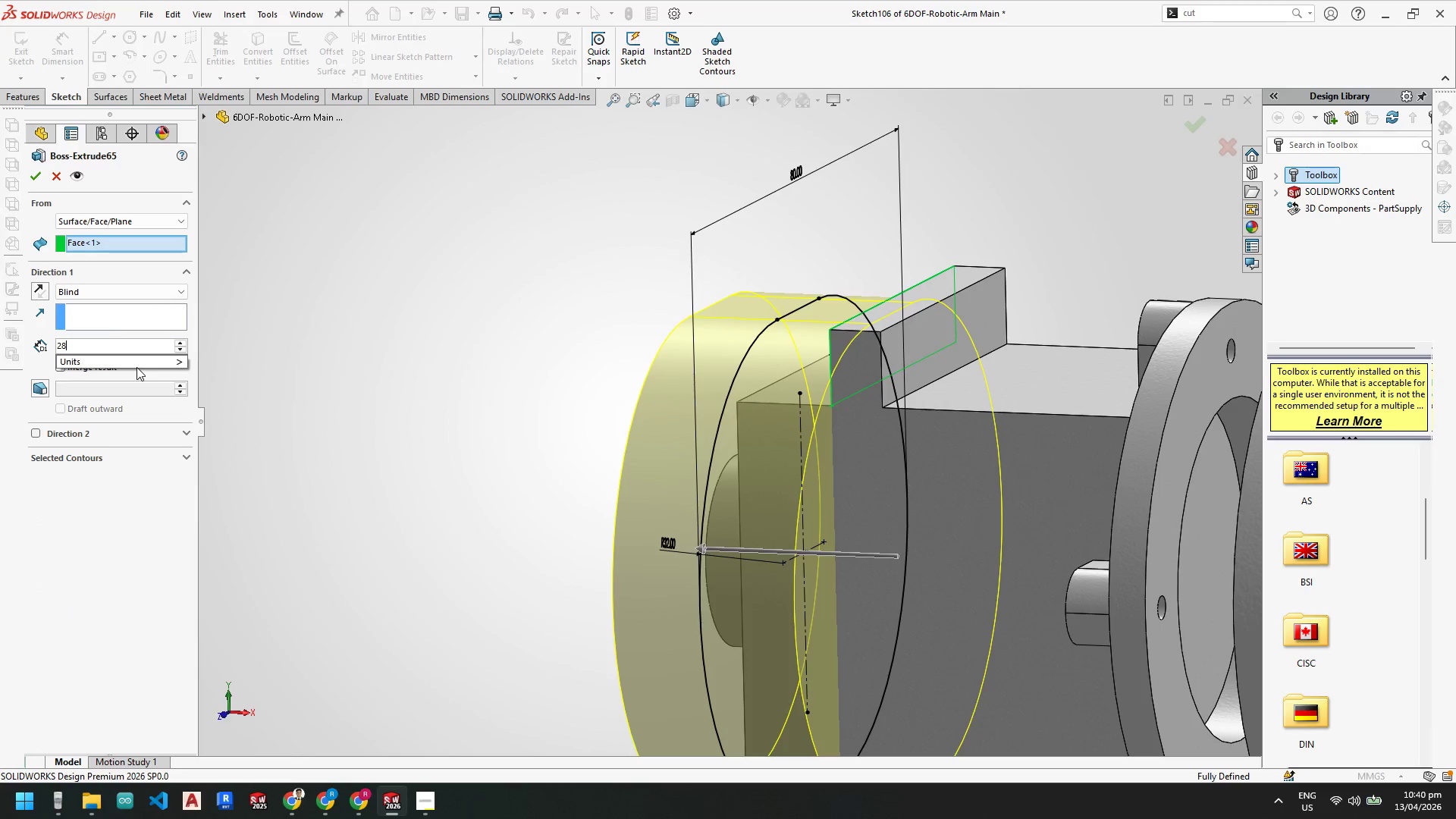 
key(NumpadEnter)
 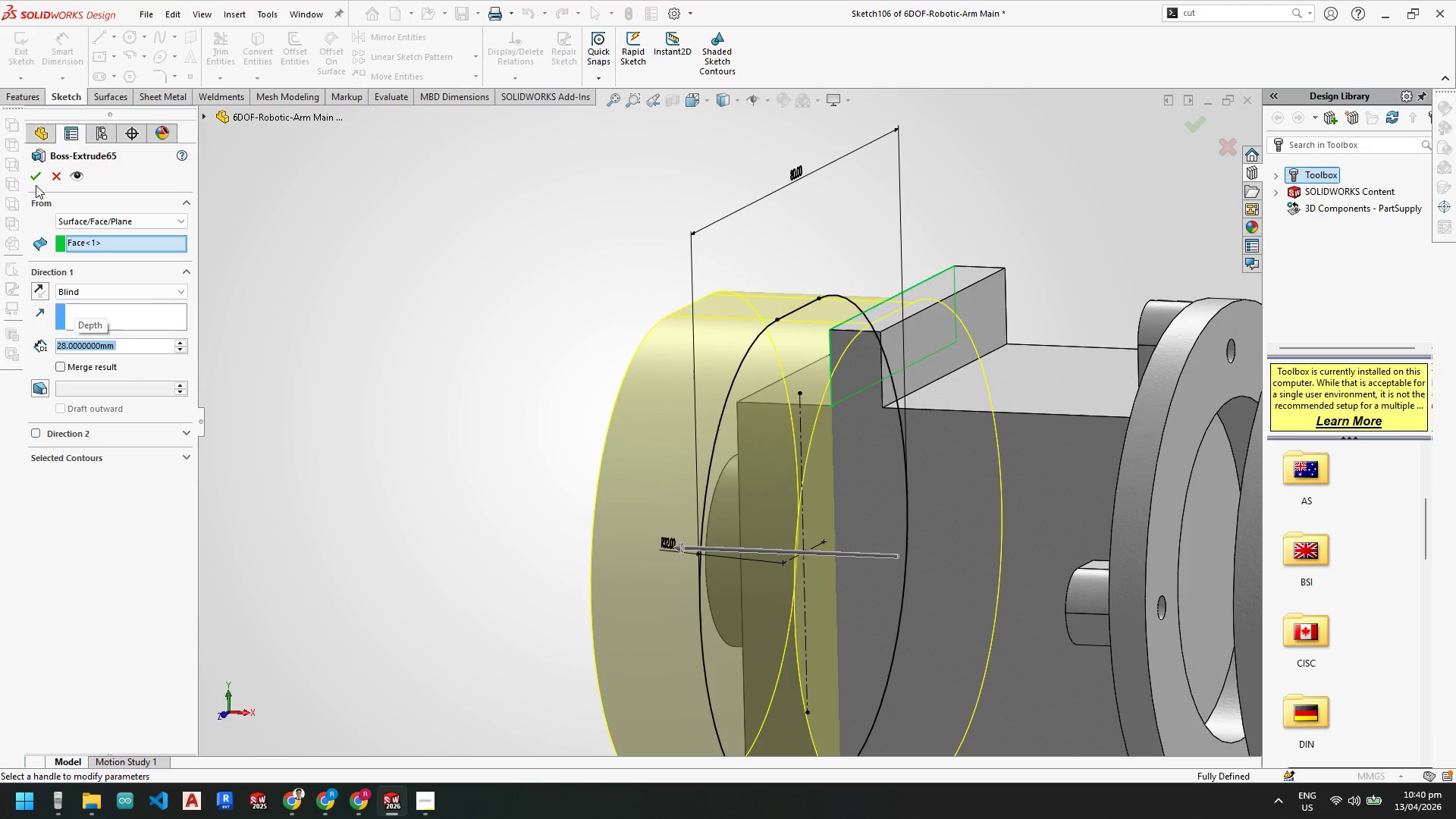 
left_click([36, 176])
 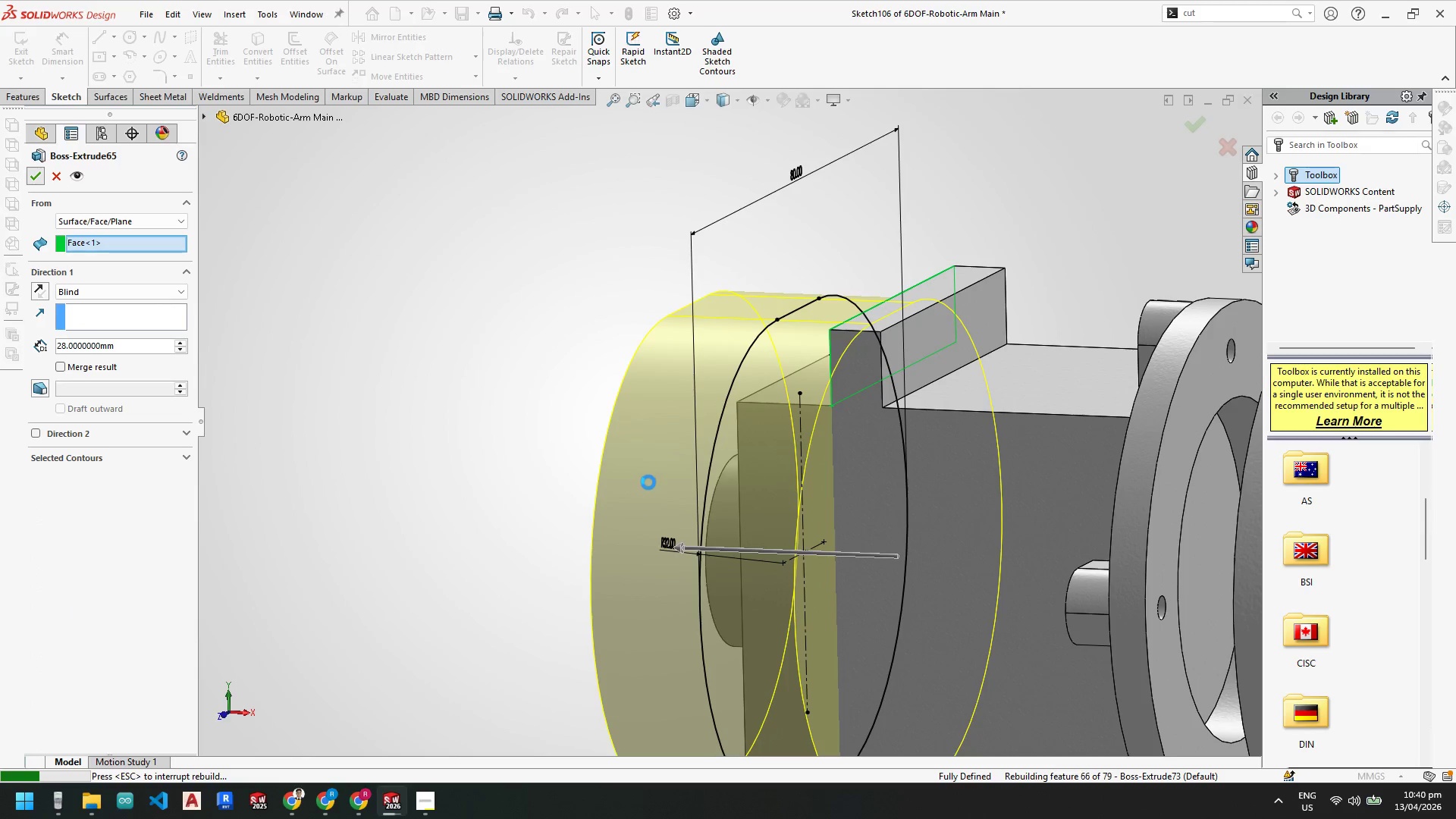 
scroll: coordinate [633, 524], scroll_direction: up, amount: 3.0
 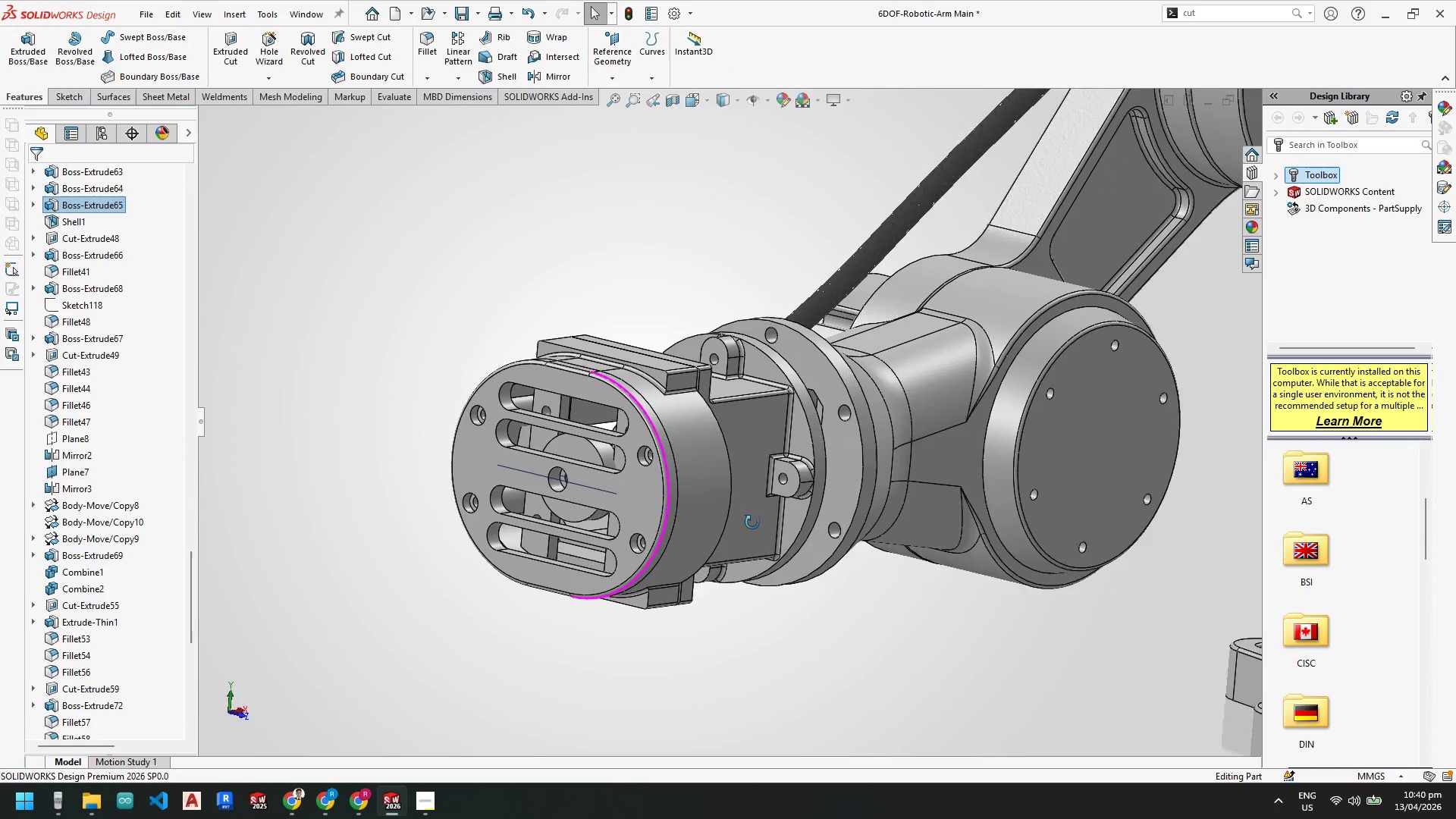 
scroll: coordinate [557, 440], scroll_direction: down, amount: 5.0
 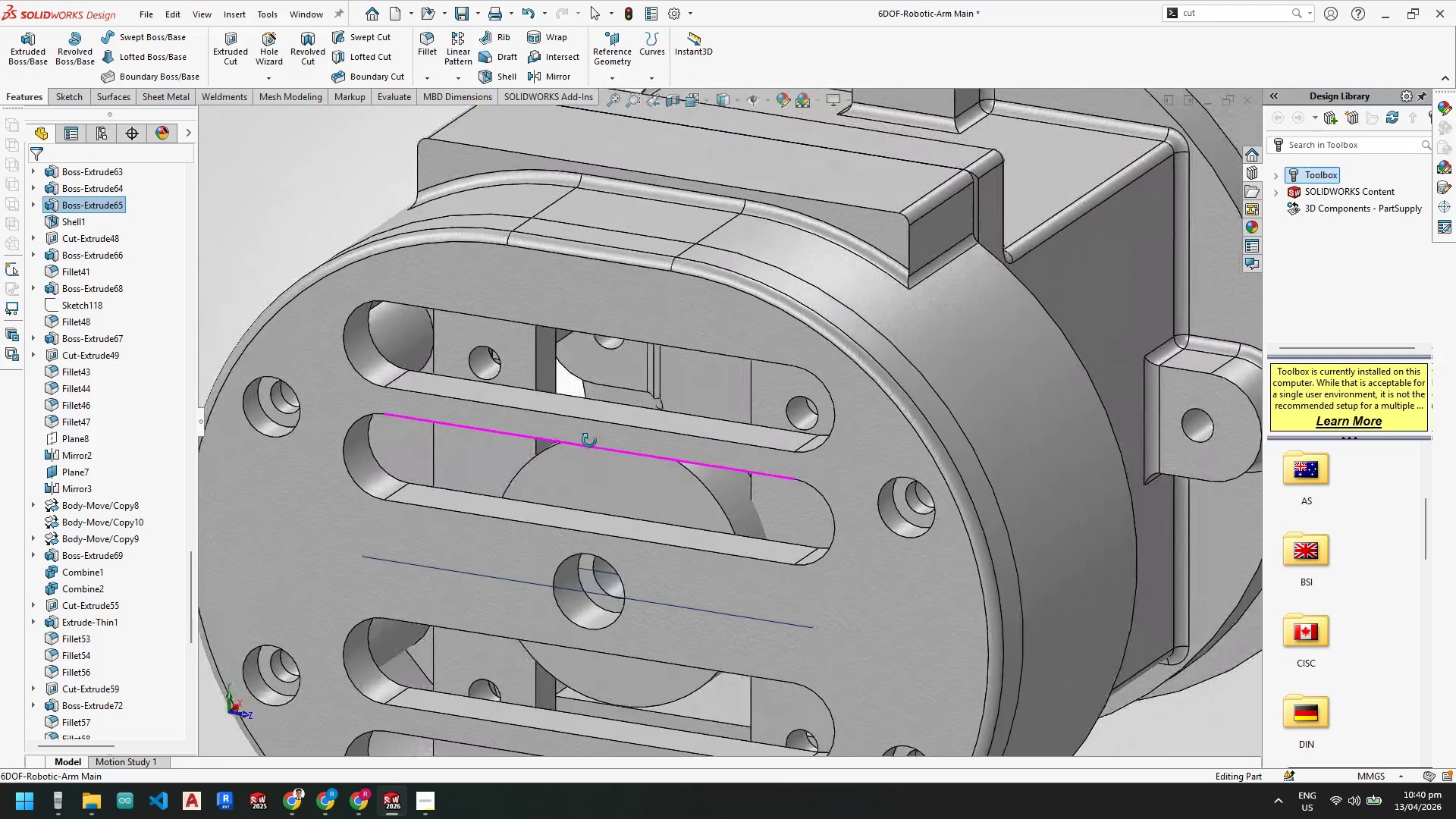 
scroll: coordinate [624, 527], scroll_direction: up, amount: 4.0
 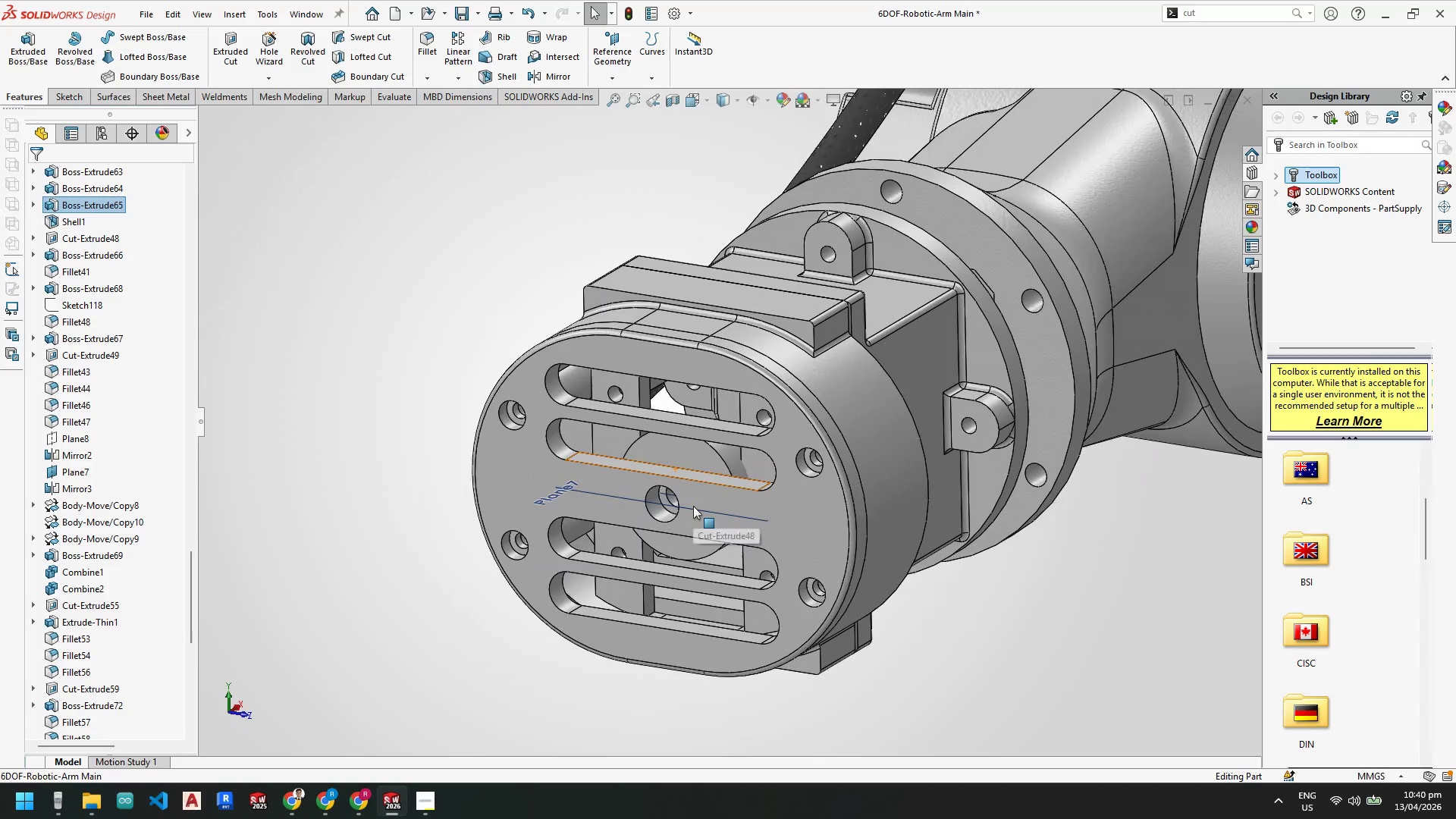 
scroll: coordinate [643, 422], scroll_direction: down, amount: 5.0
 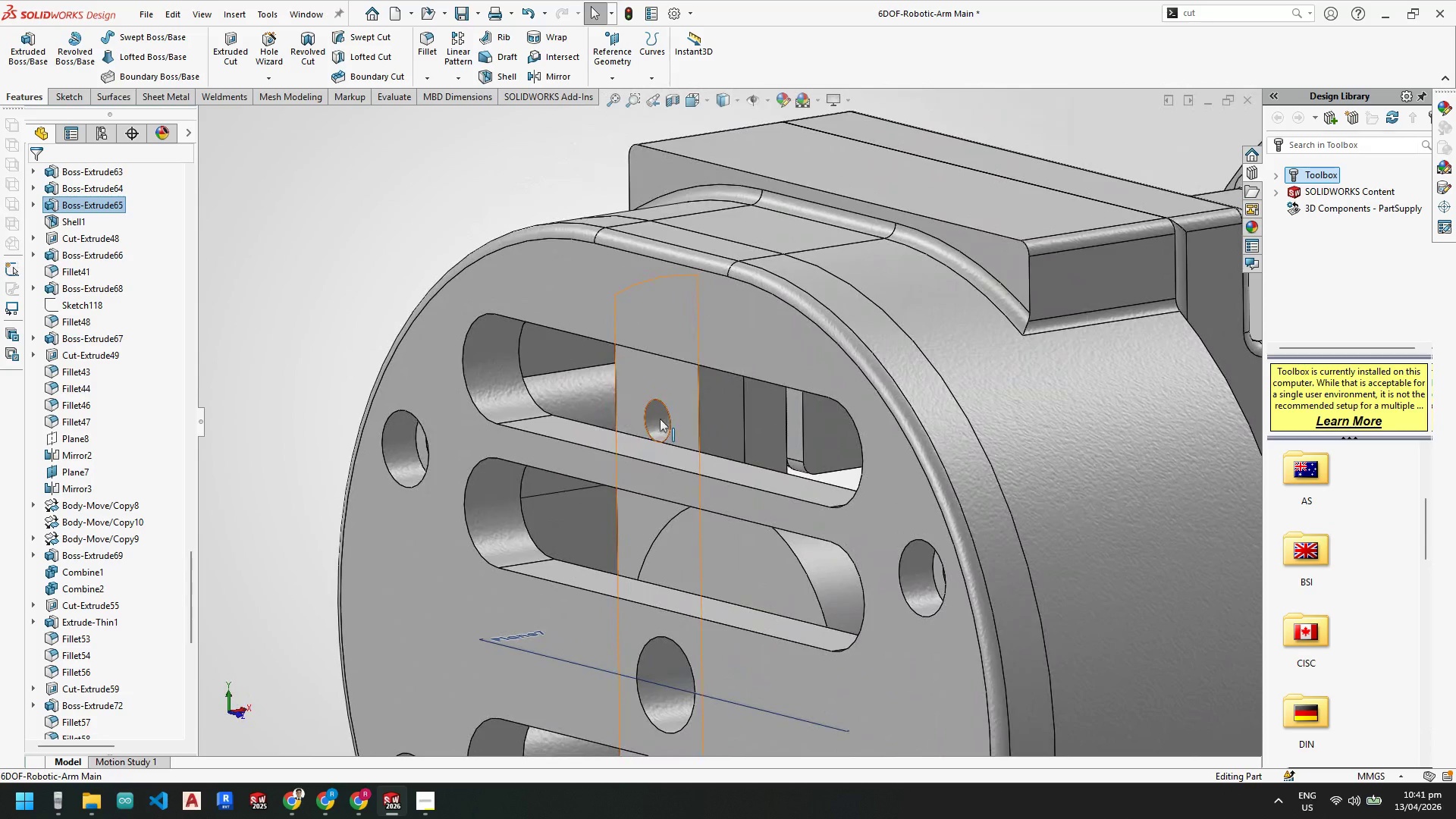 
scroll: coordinate [636, 514], scroll_direction: up, amount: 8.0
 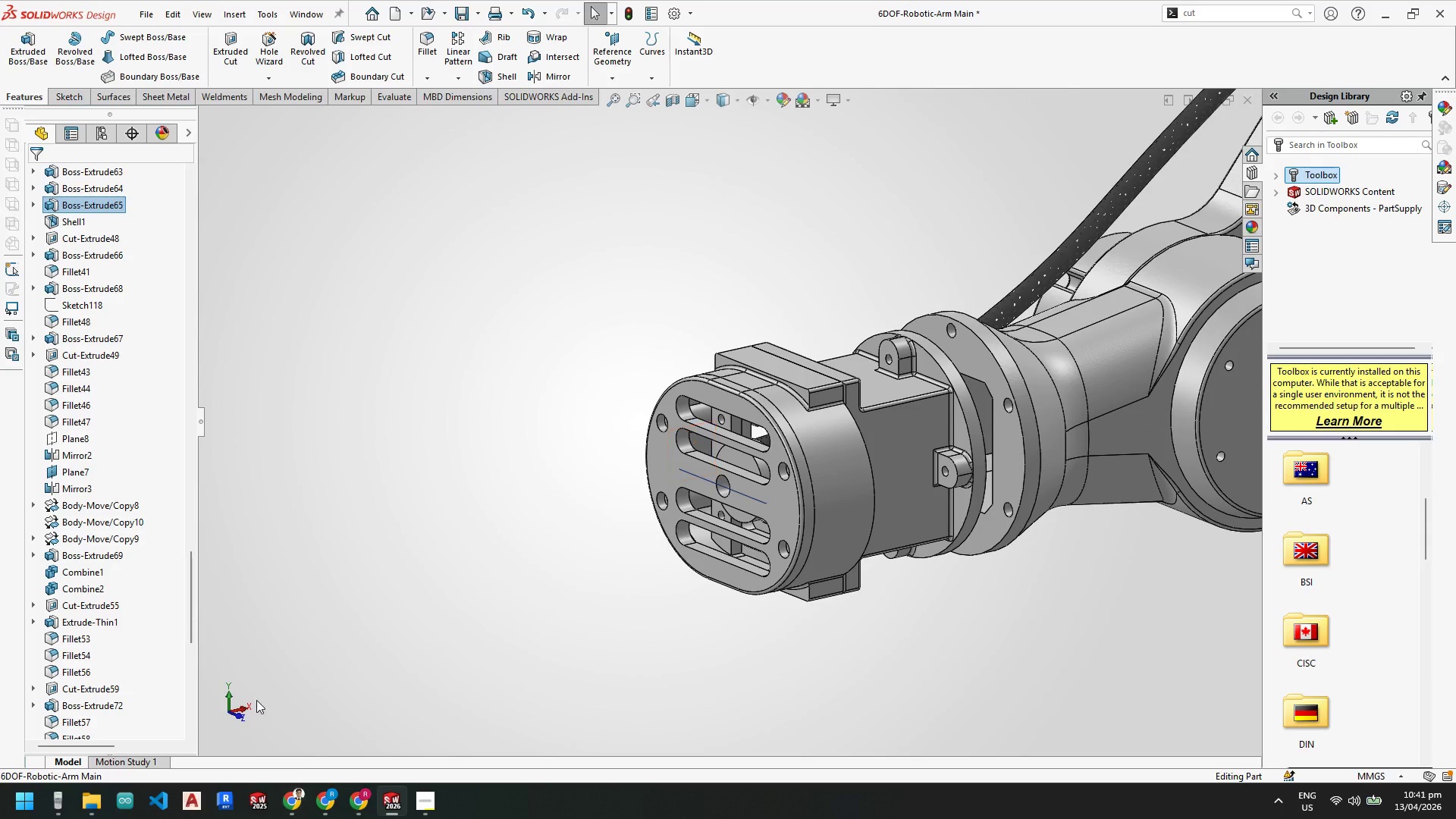 
right_click([87, 716])
 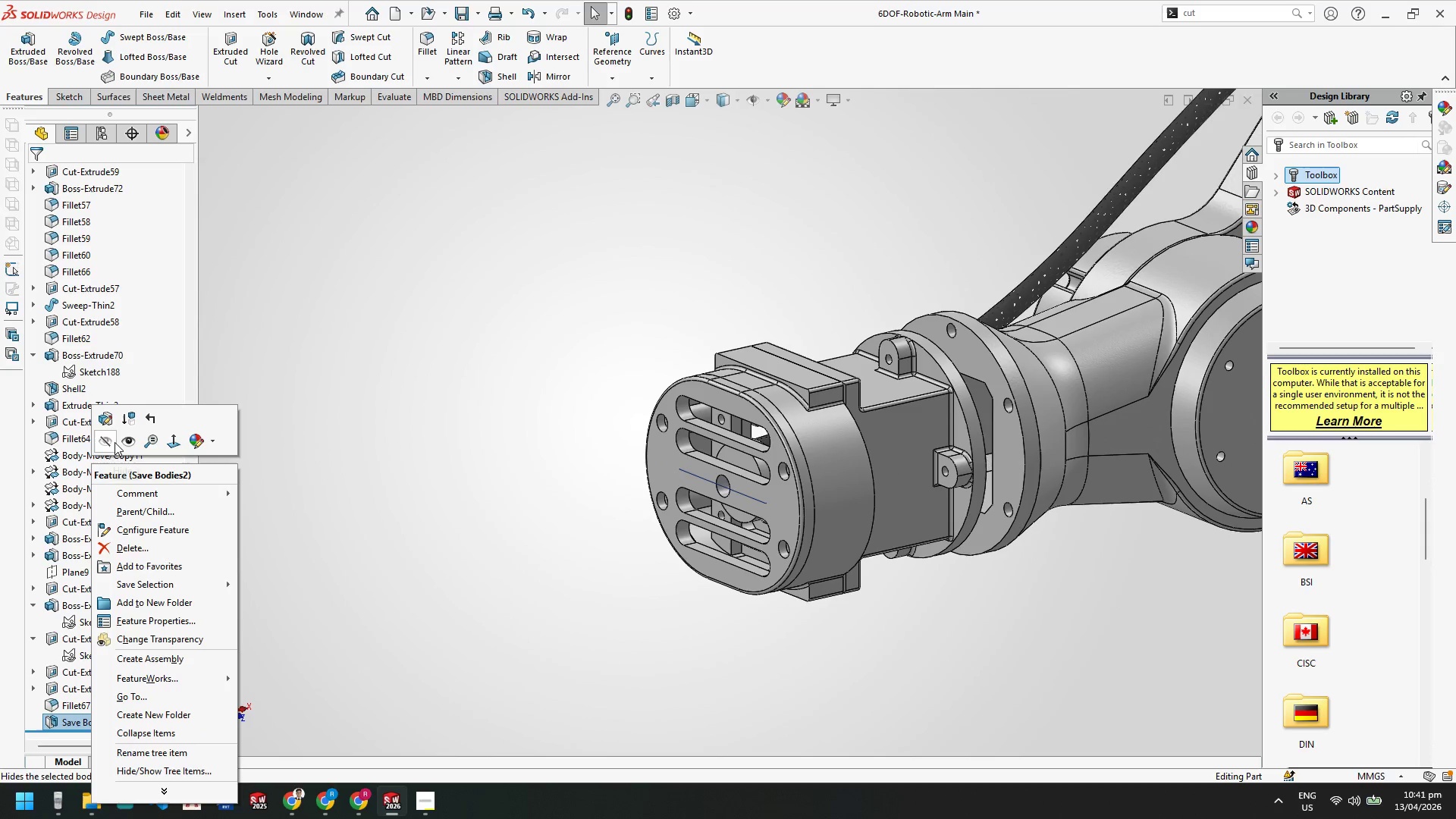 
scroll: coordinate [115, 714], scroll_direction: down, amount: 16.0
 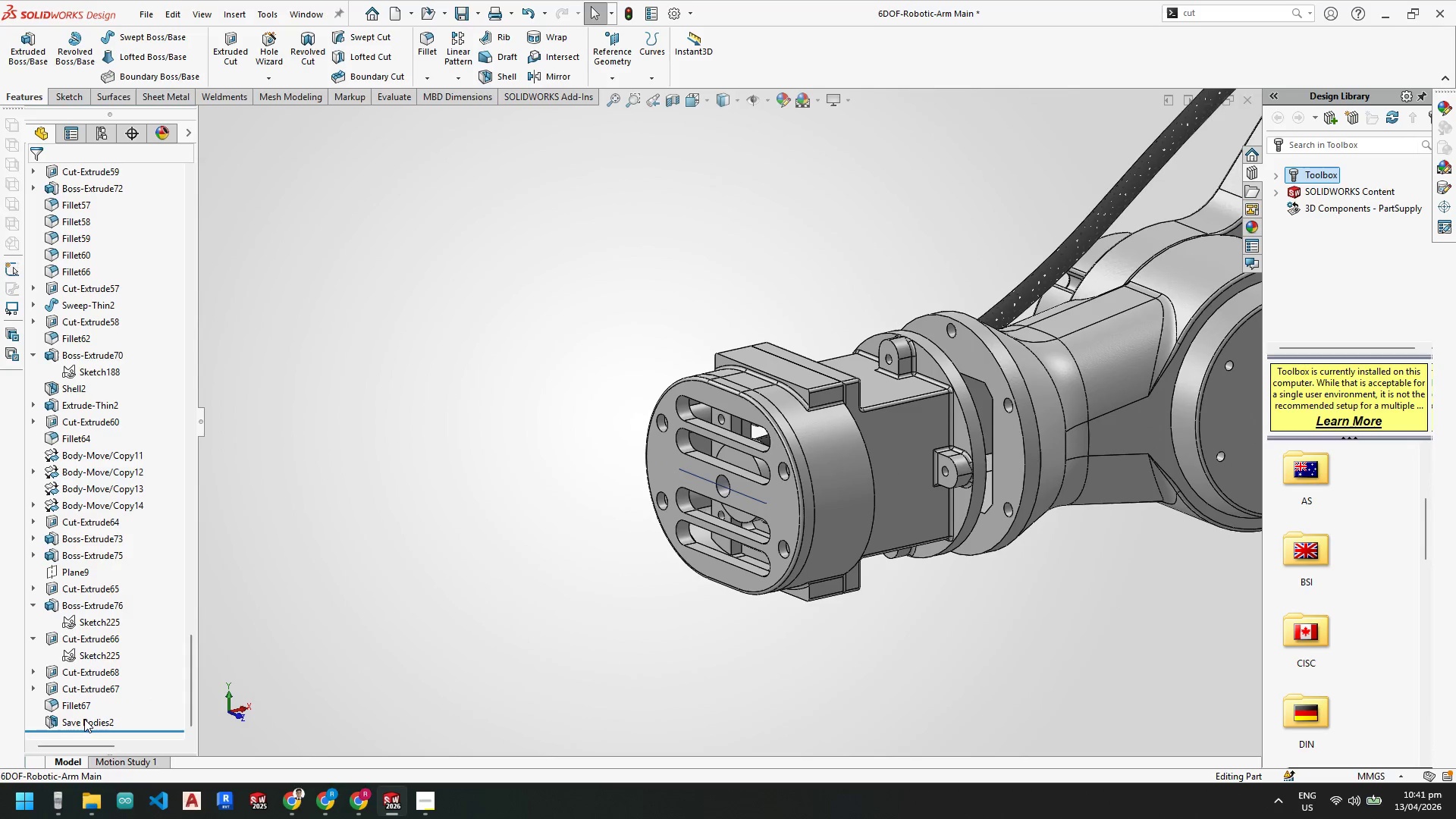 
left_click([114, 418])
 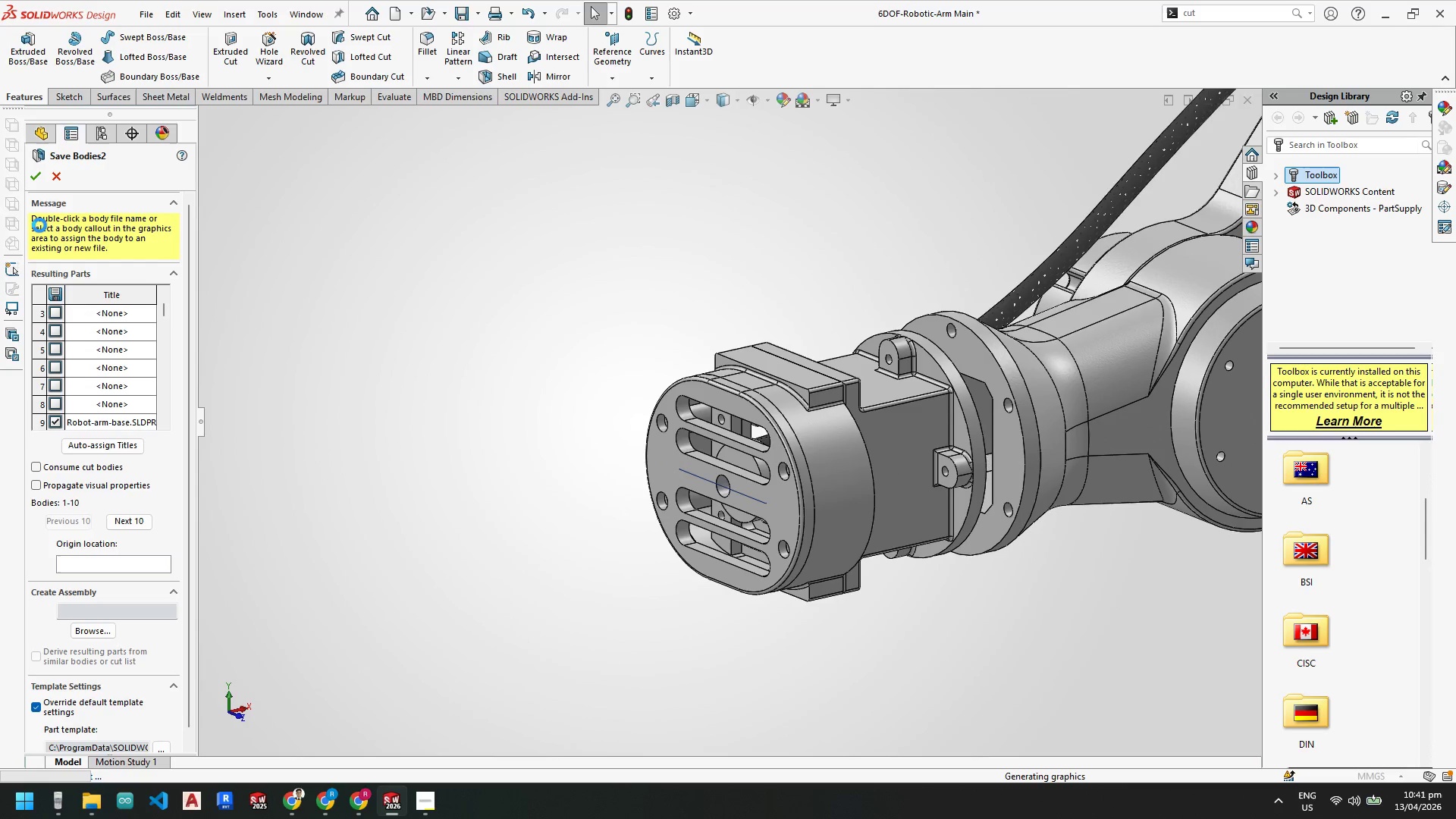 
left_click([35, 176])
 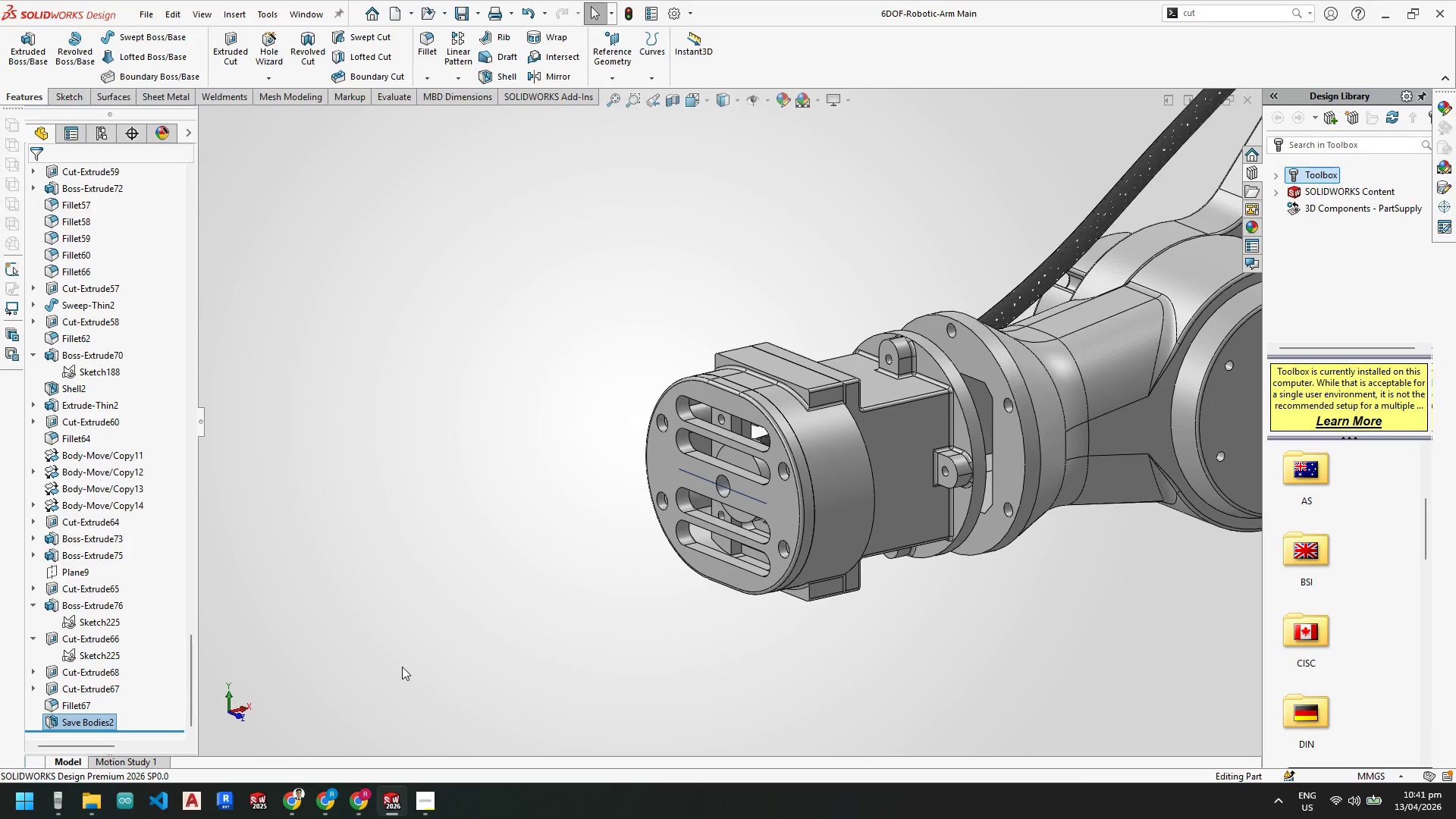 
wait(46.44)
 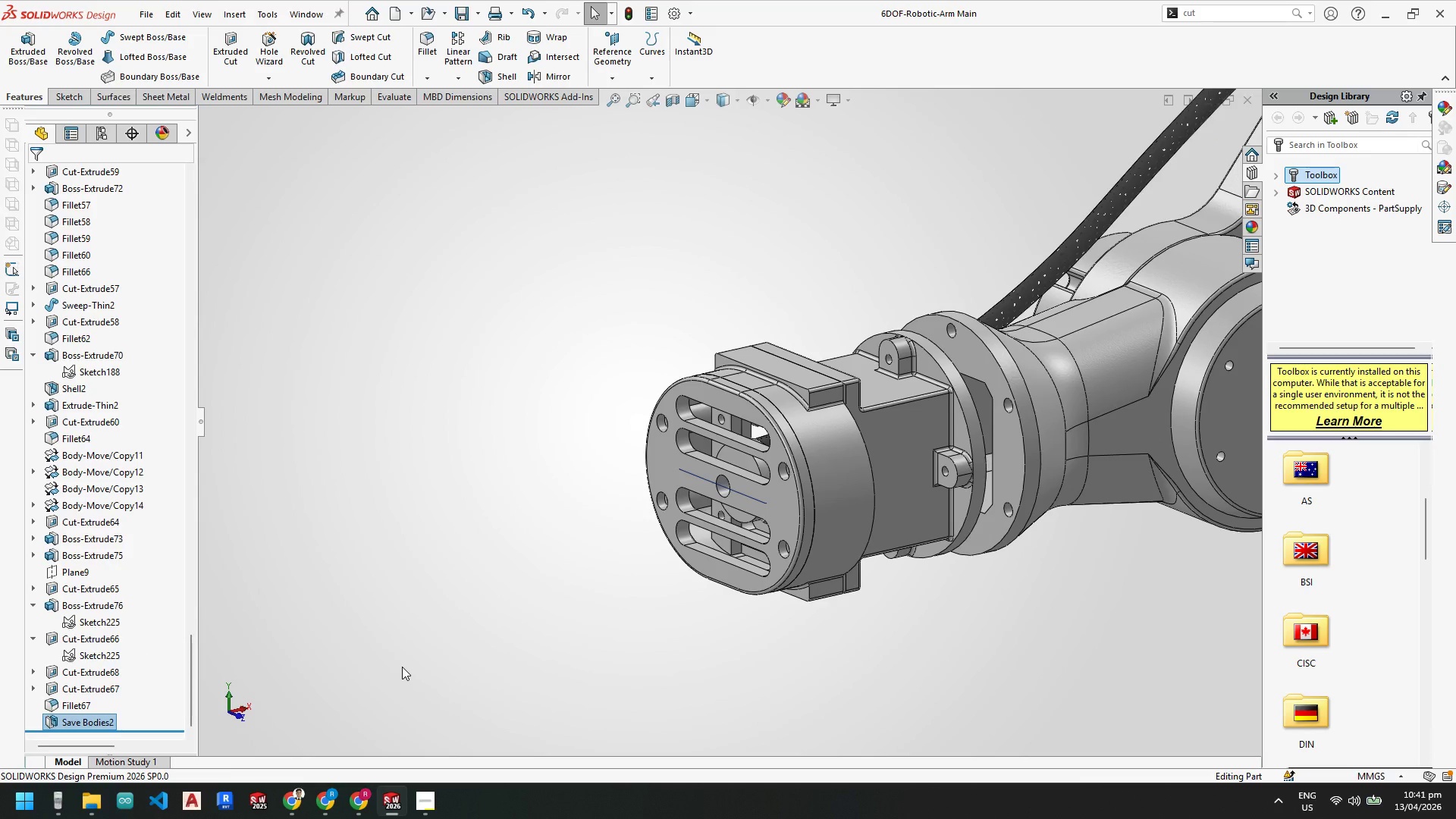 
left_click([138, 78])
 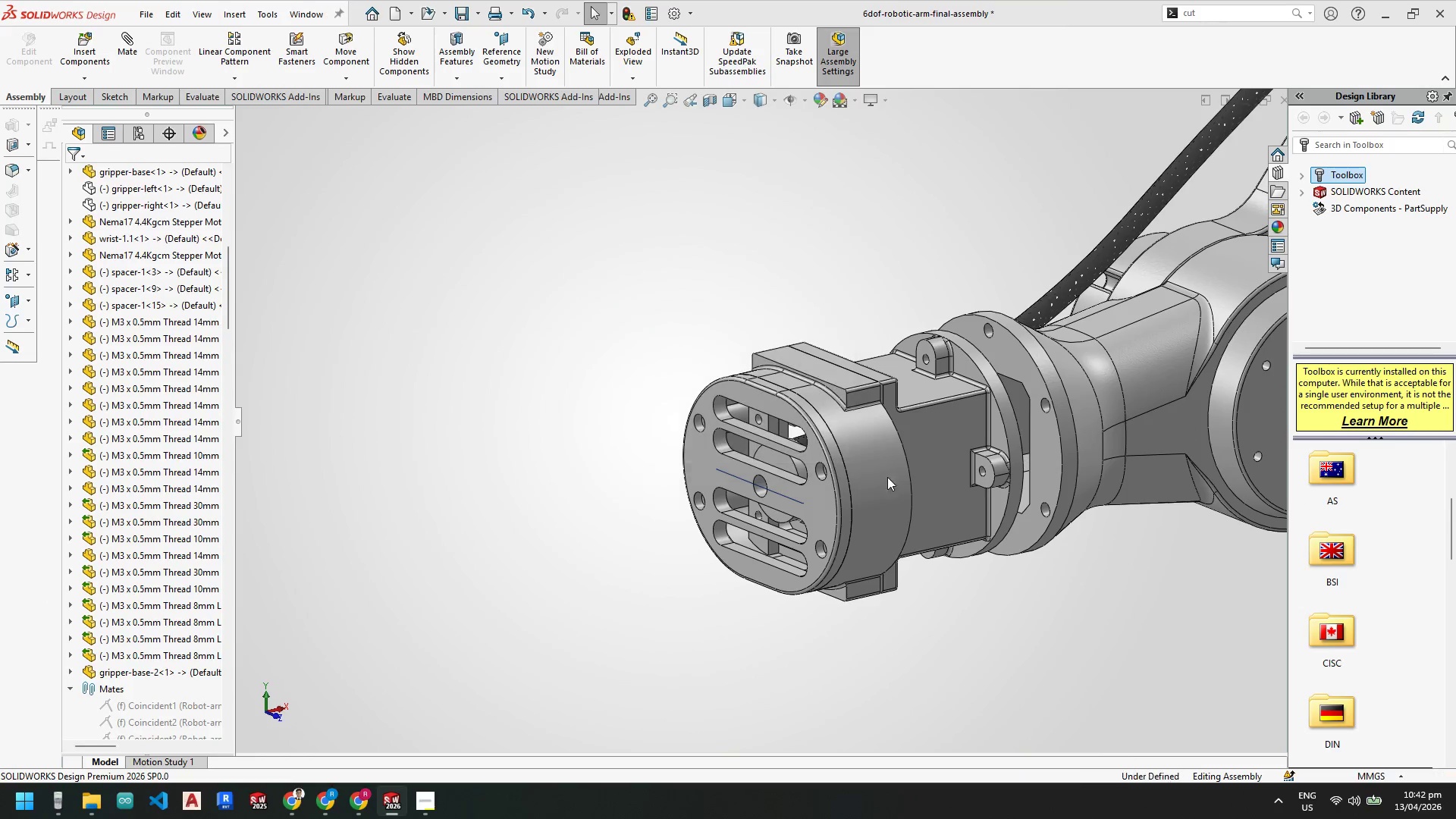 
scroll: coordinate [788, 426], scroll_direction: down, amount: 2.0
 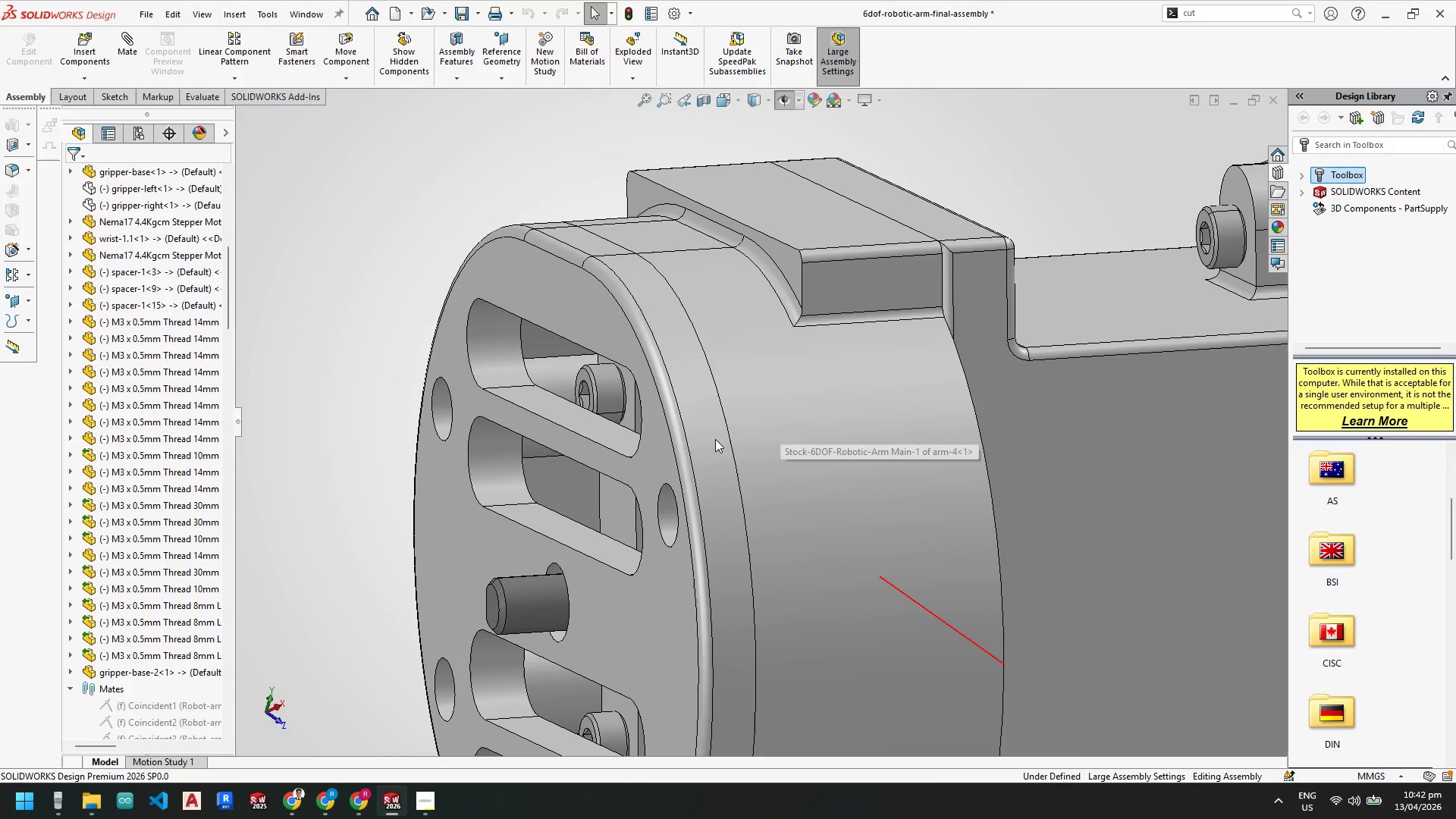 
scroll: coordinate [667, 471], scroll_direction: up, amount: 2.0
 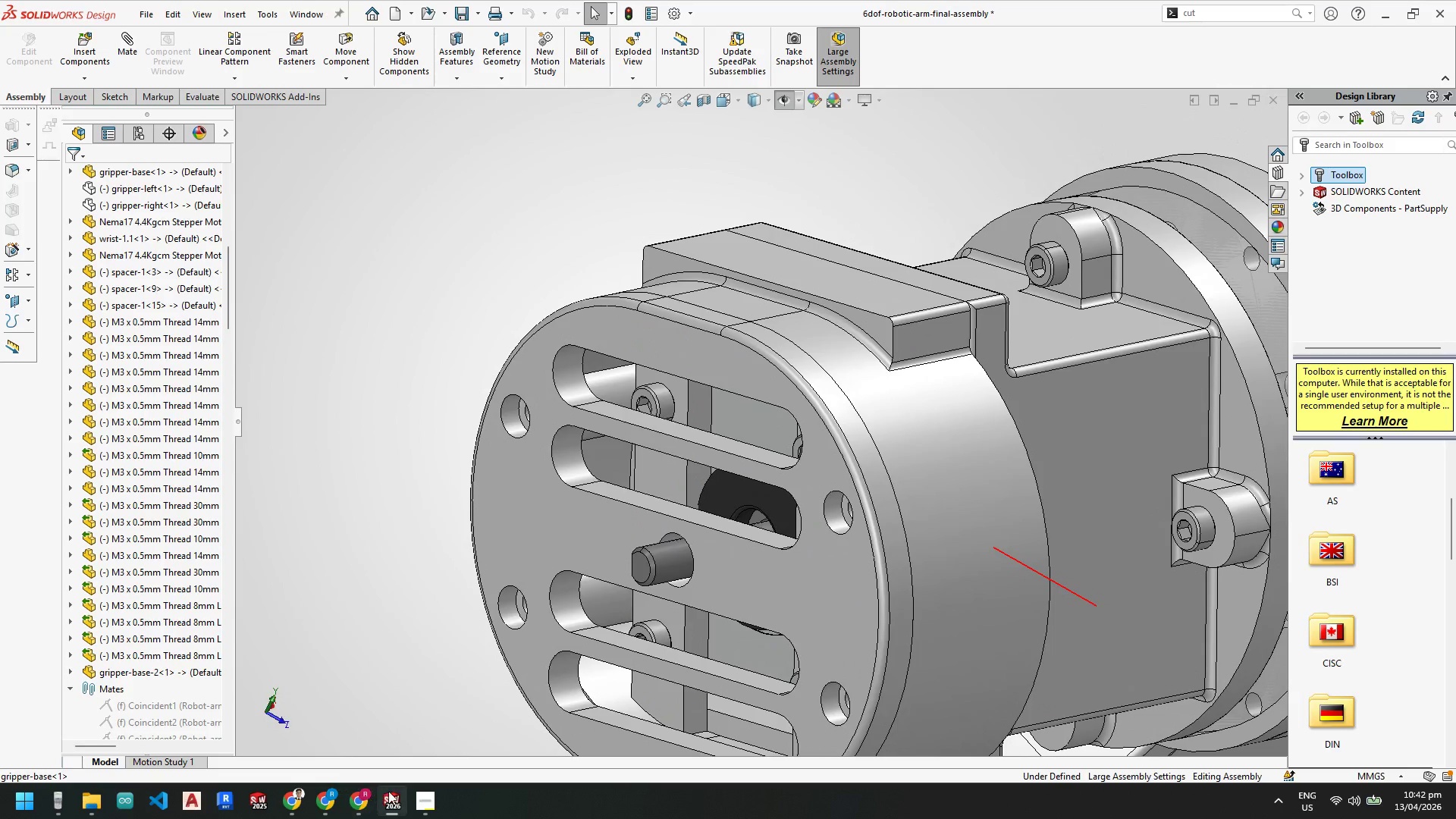 
wait(5.21)
 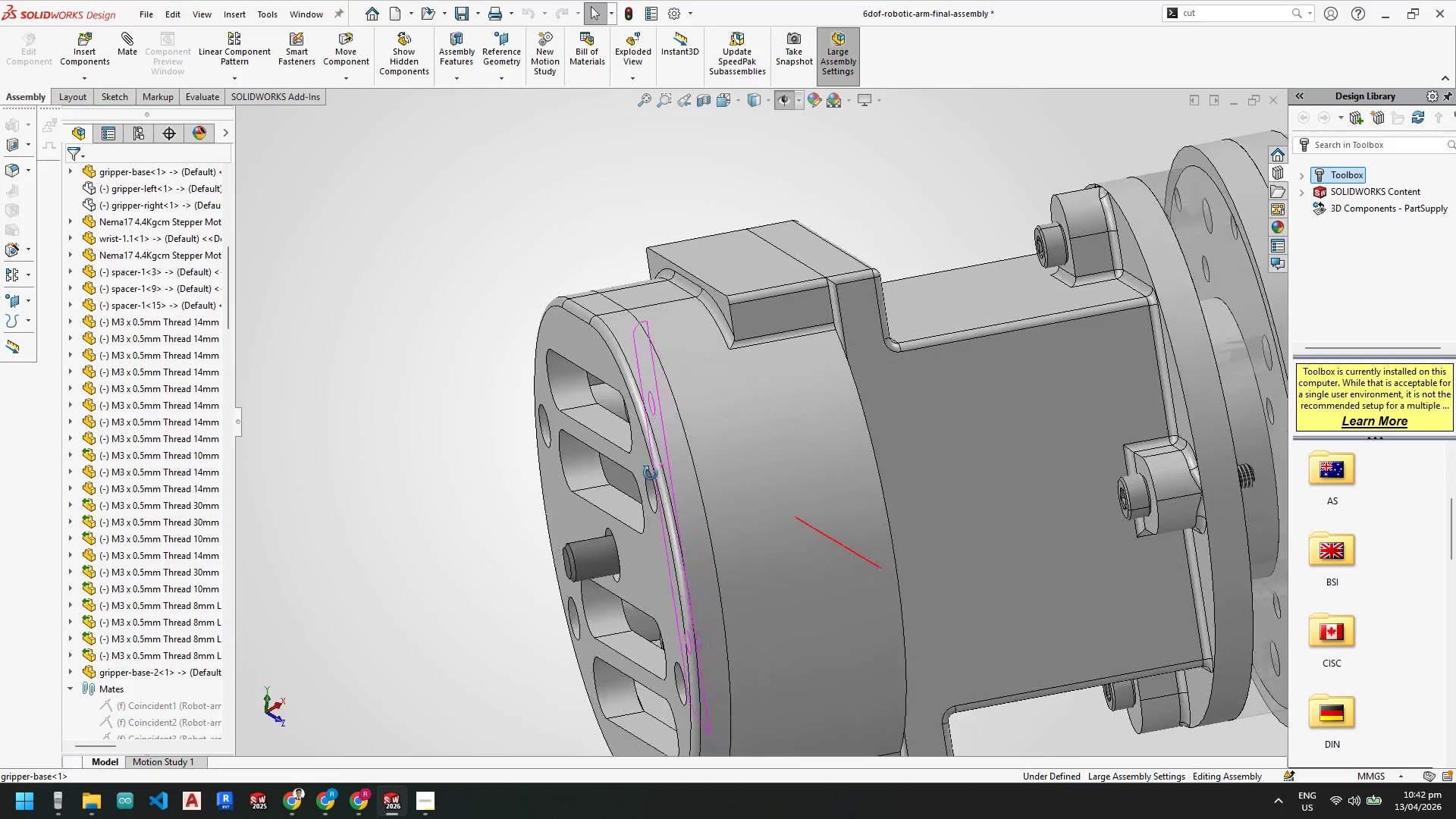 
left_click([281, 736])
 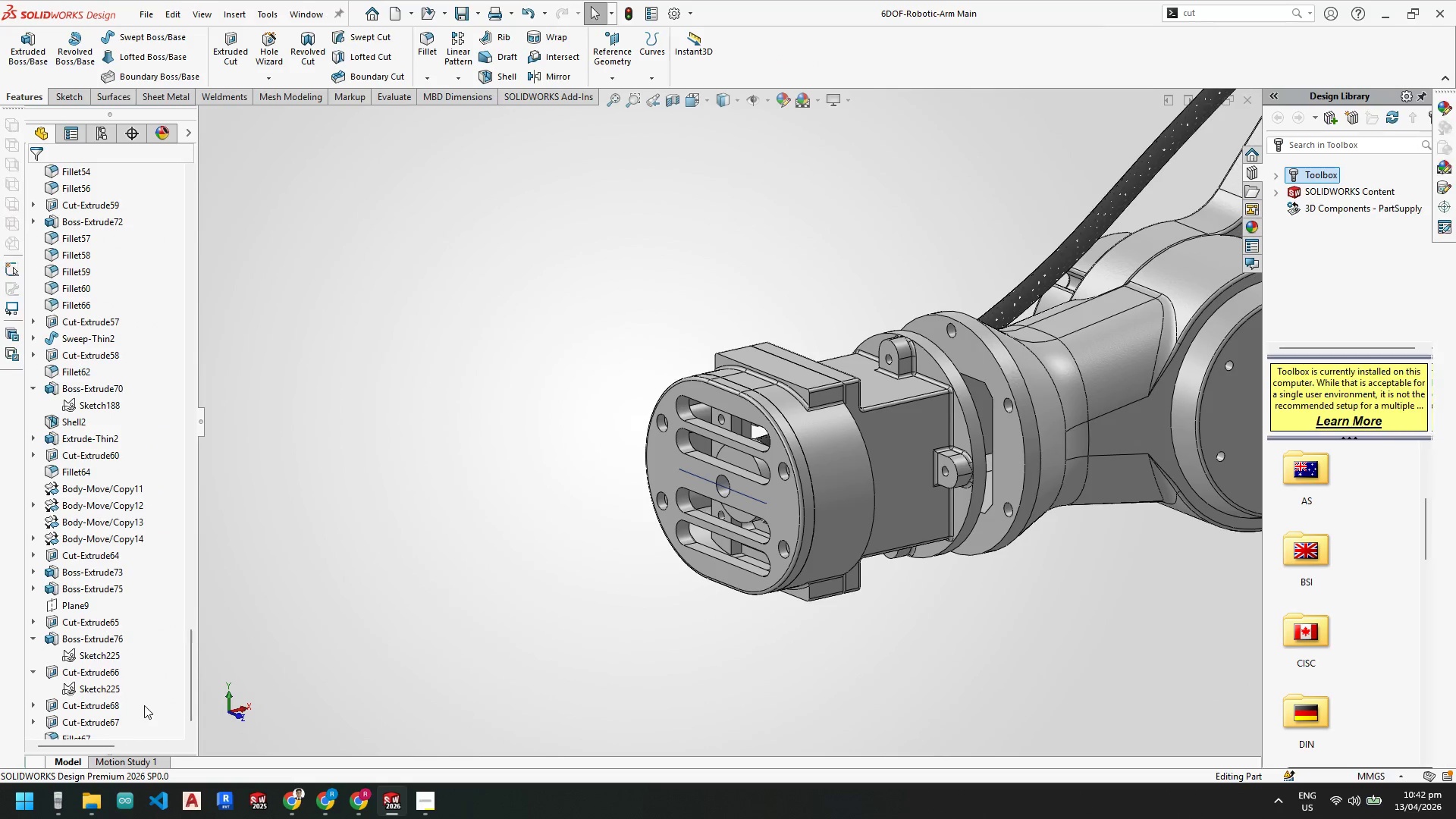 
scroll: coordinate [807, 401], scroll_direction: down, amount: 6.0
 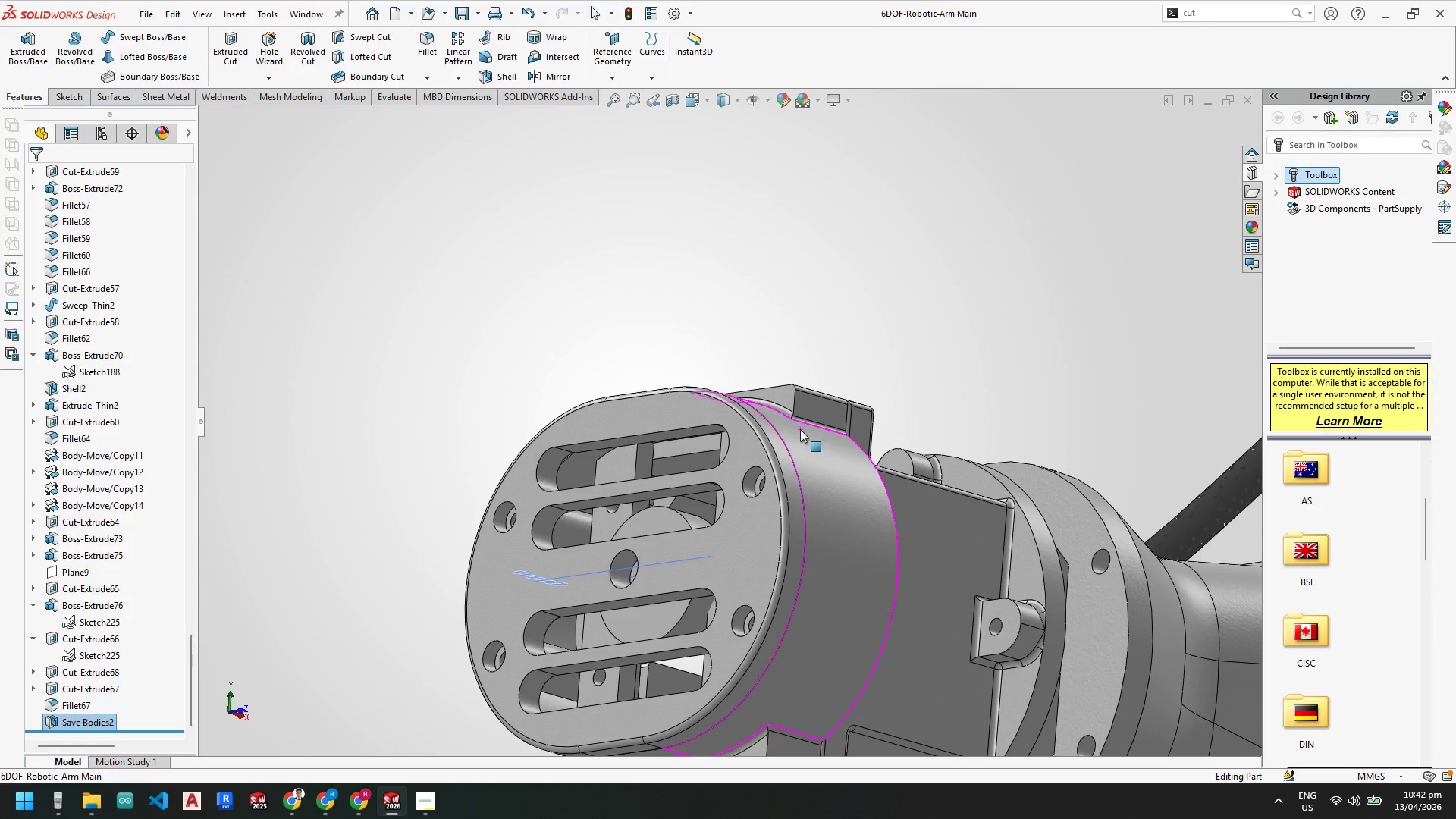 
wait(9.29)
 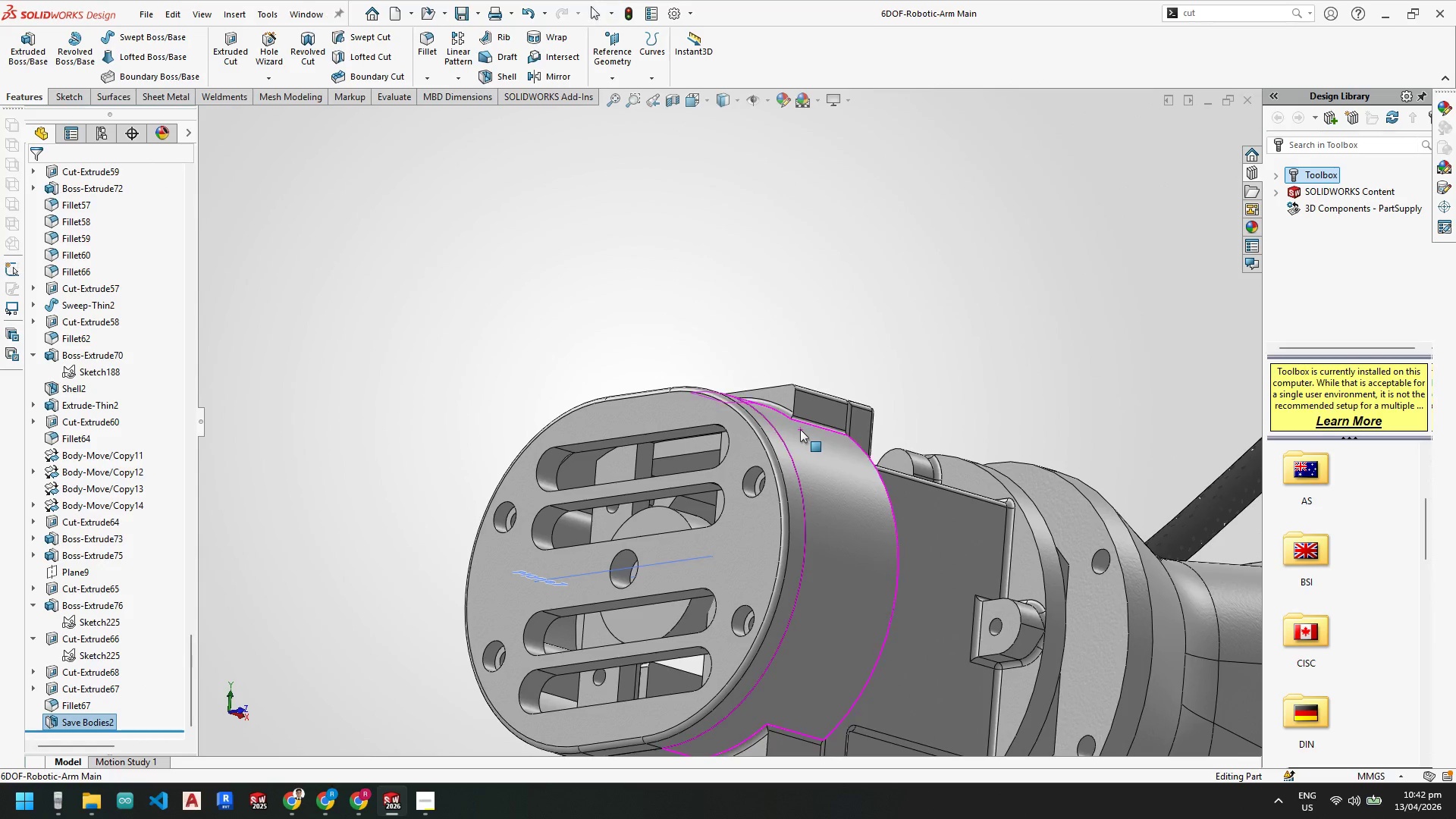 
scroll: coordinate [688, 461], scroll_direction: down, amount: 4.0
 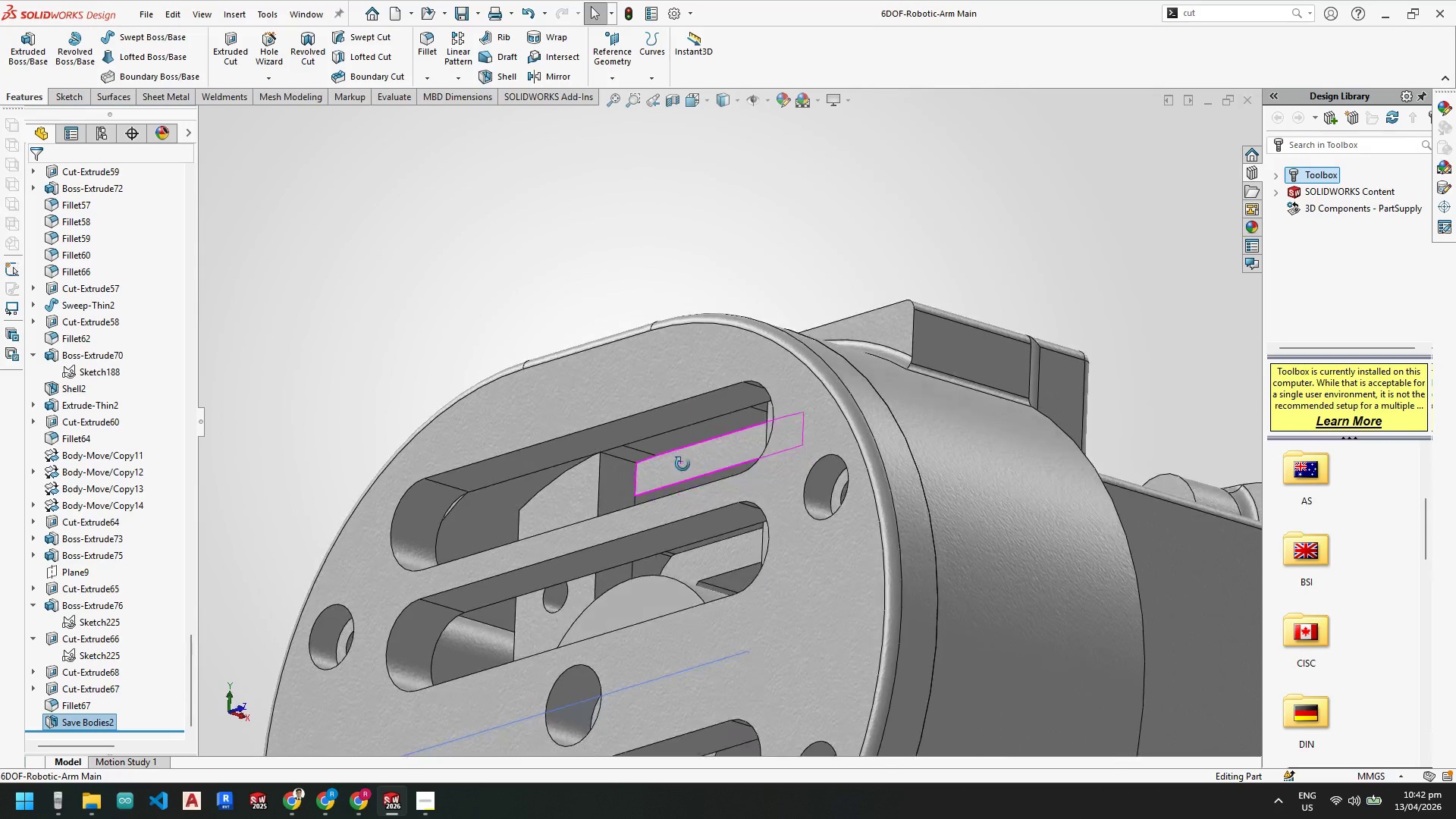 
scroll: coordinate [687, 543], scroll_direction: up, amount: 2.0
 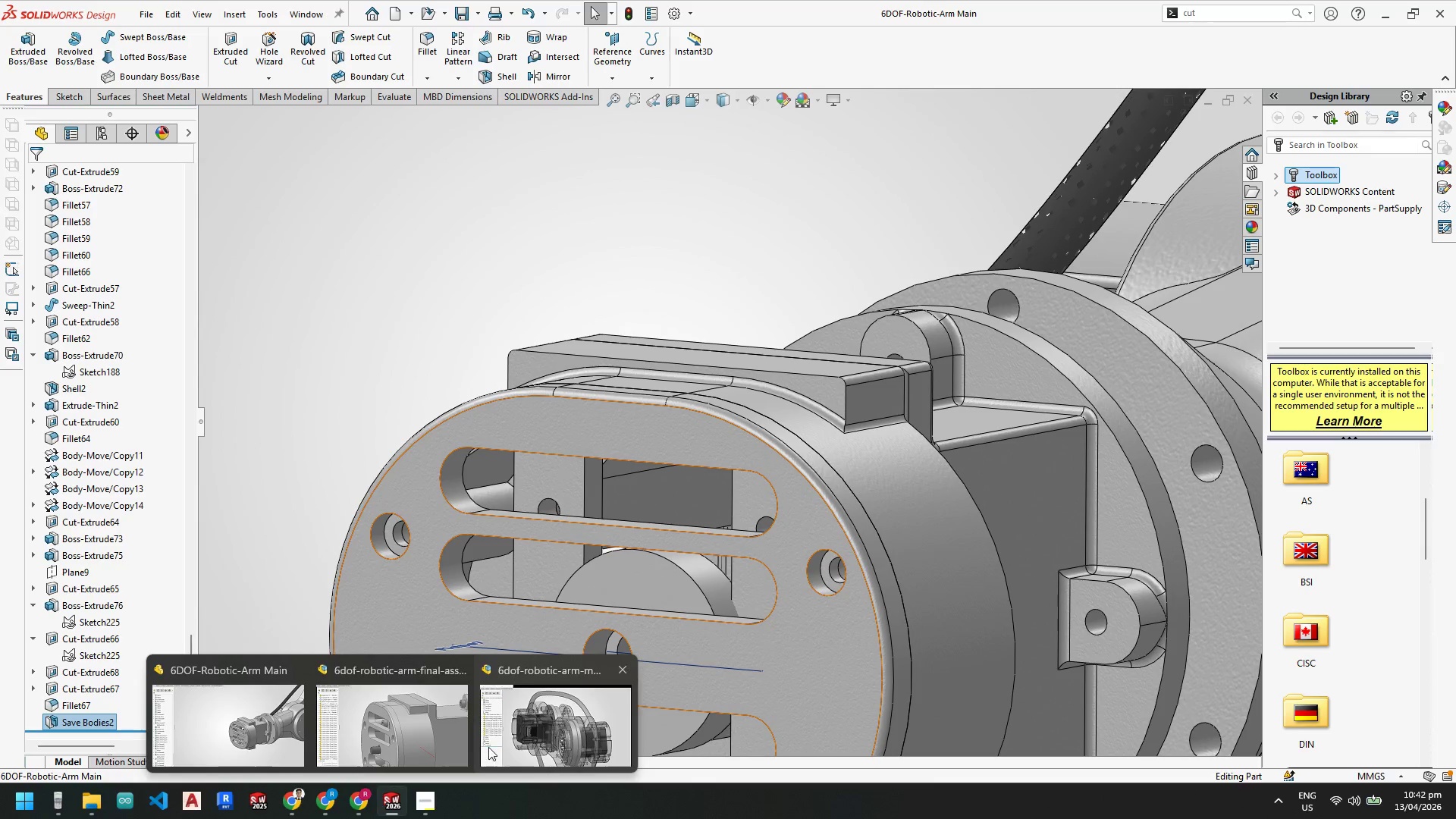 
left_click([414, 735])
 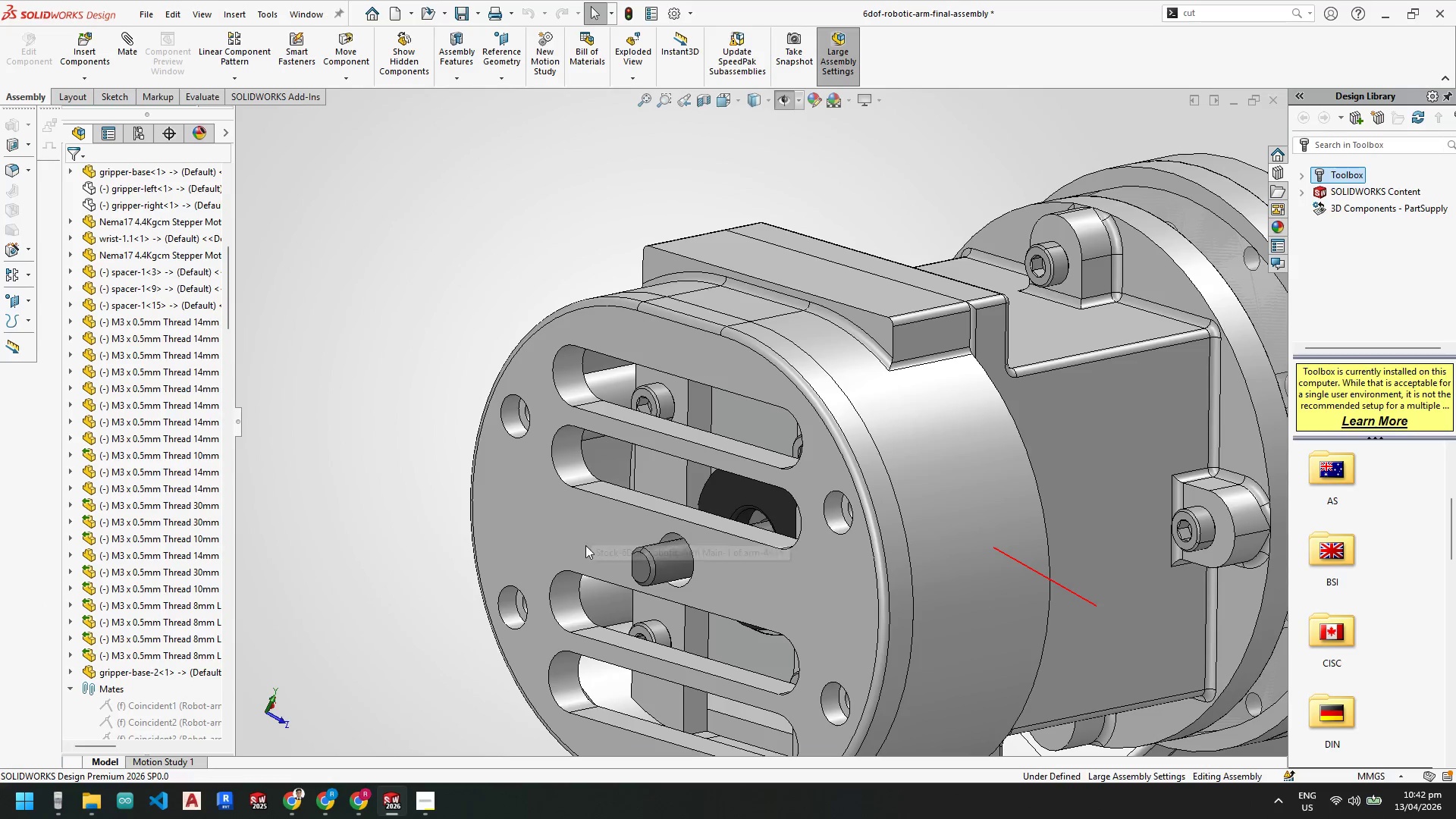 
scroll: coordinate [783, 378], scroll_direction: down, amount: 4.0
 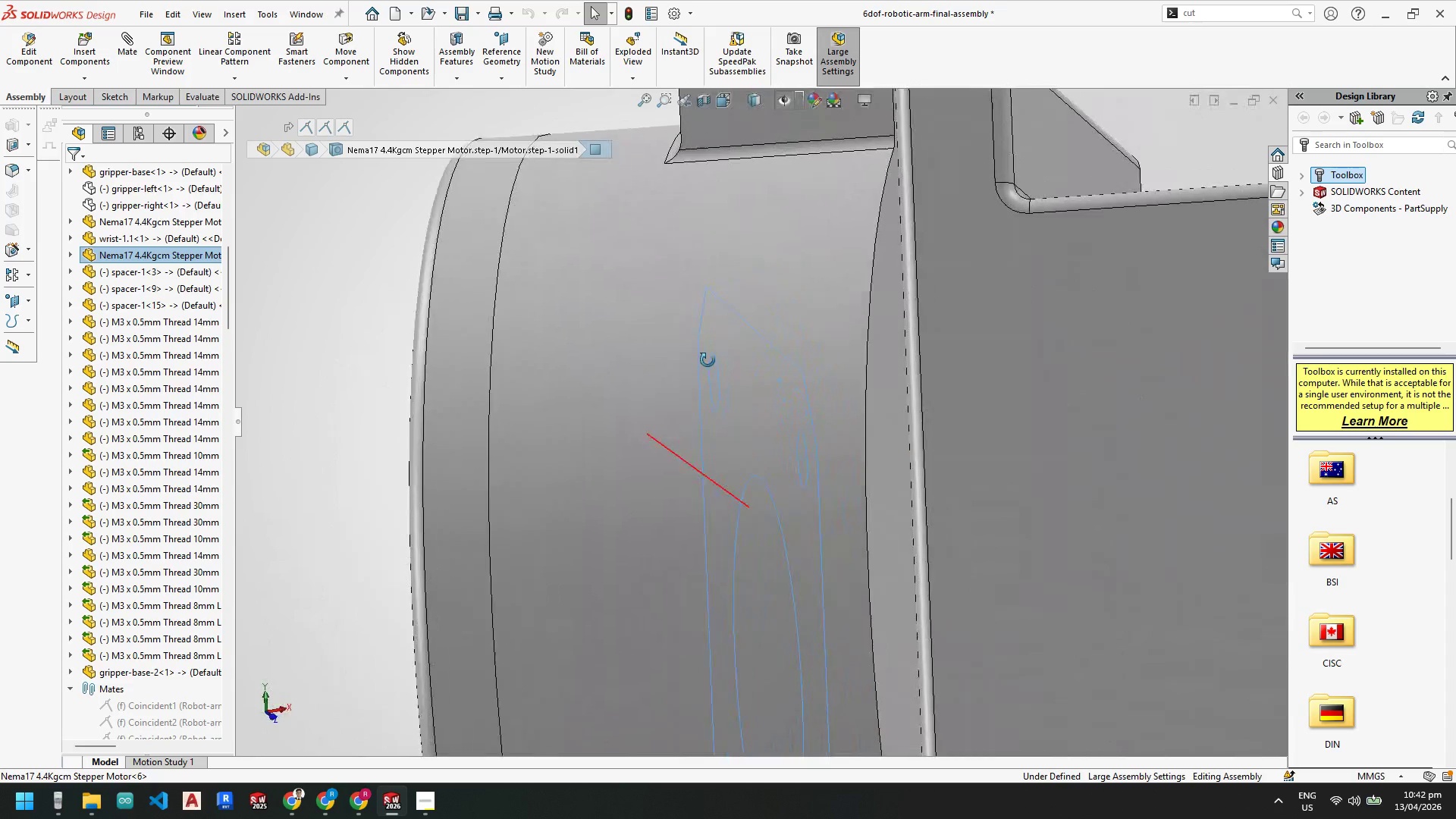 
right_click([701, 418])
 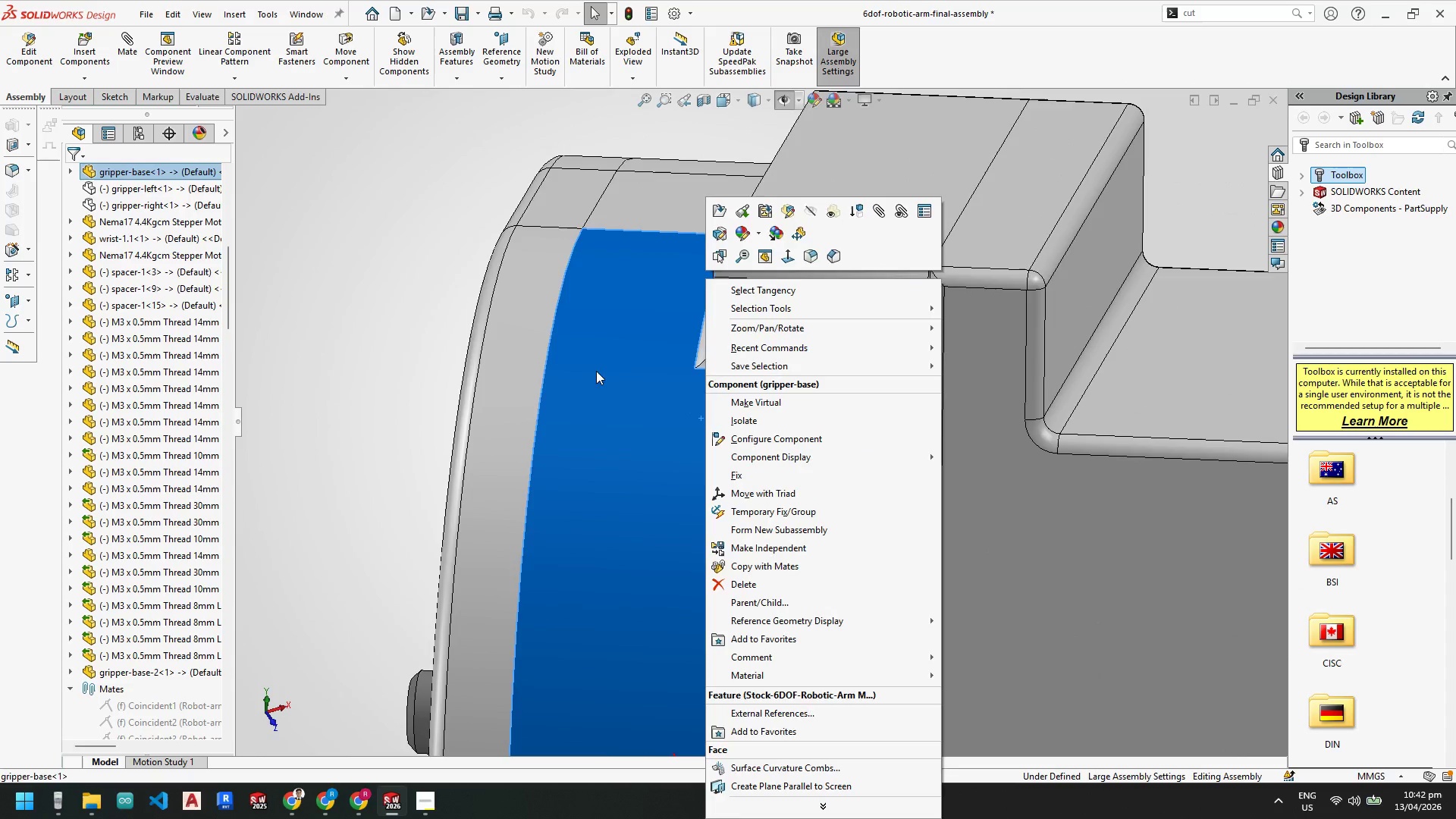 
scroll: coordinate [601, 374], scroll_direction: up, amount: 5.0
 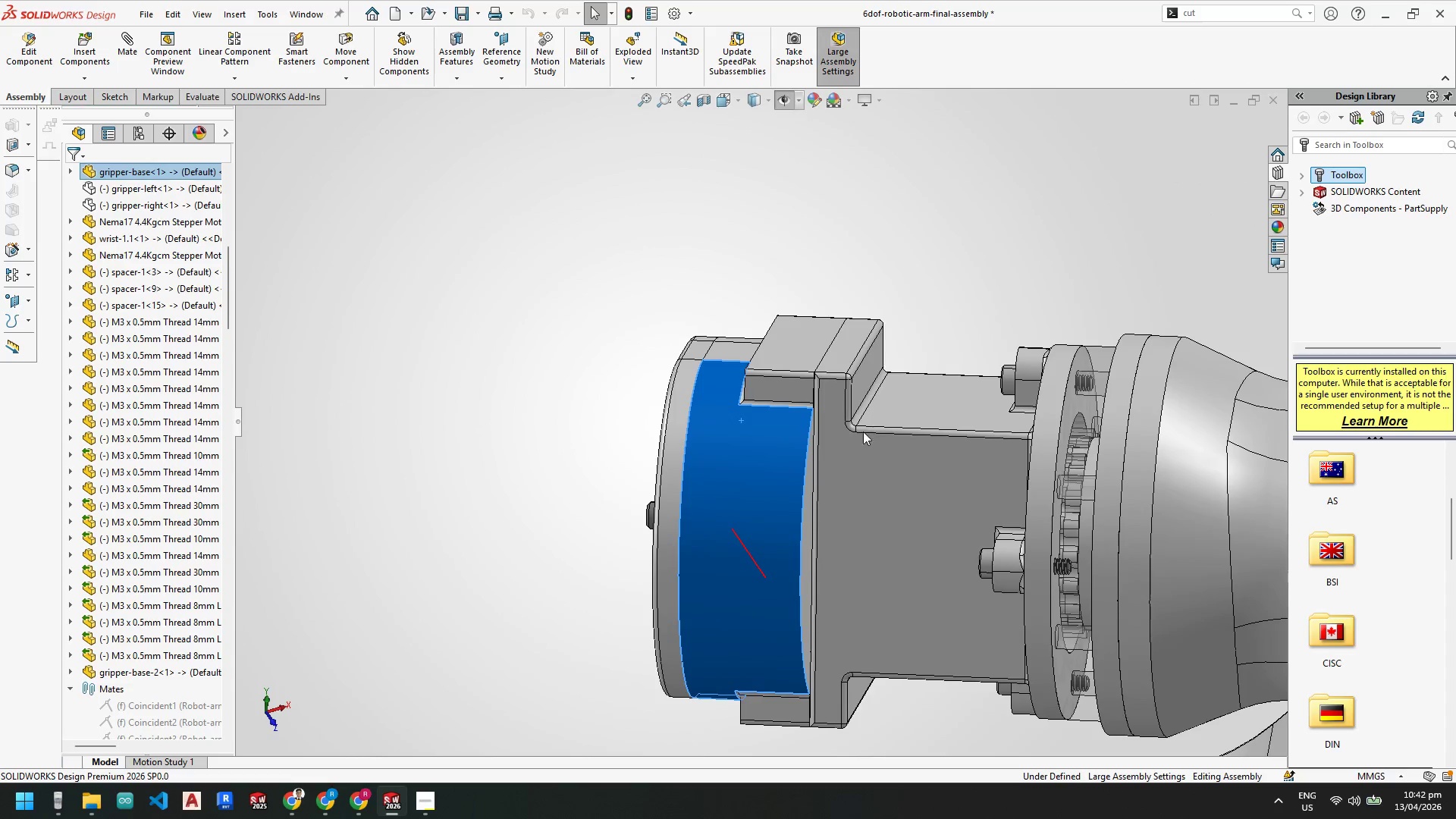 
right_click([852, 473])
 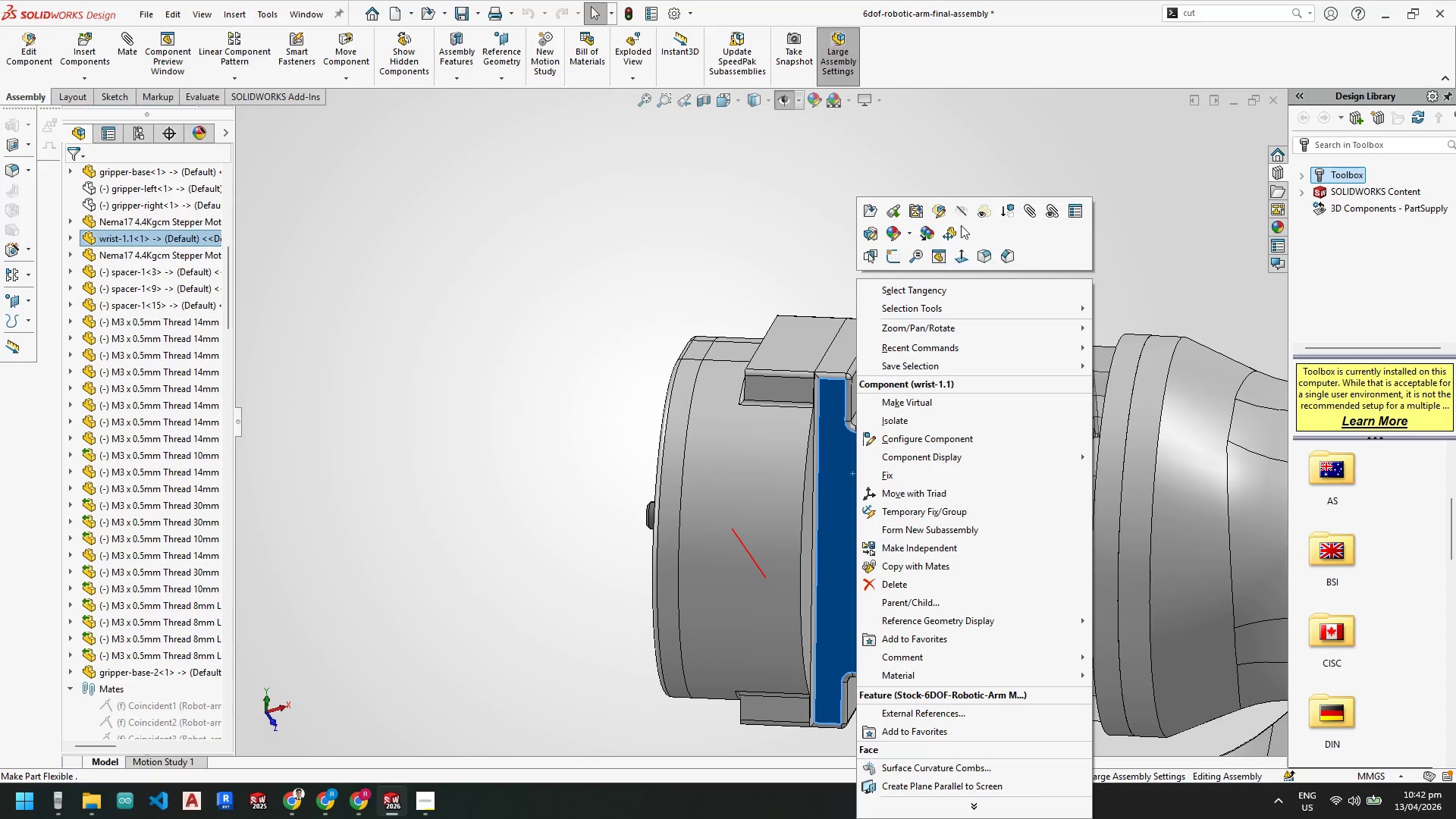 
left_click([959, 214])
 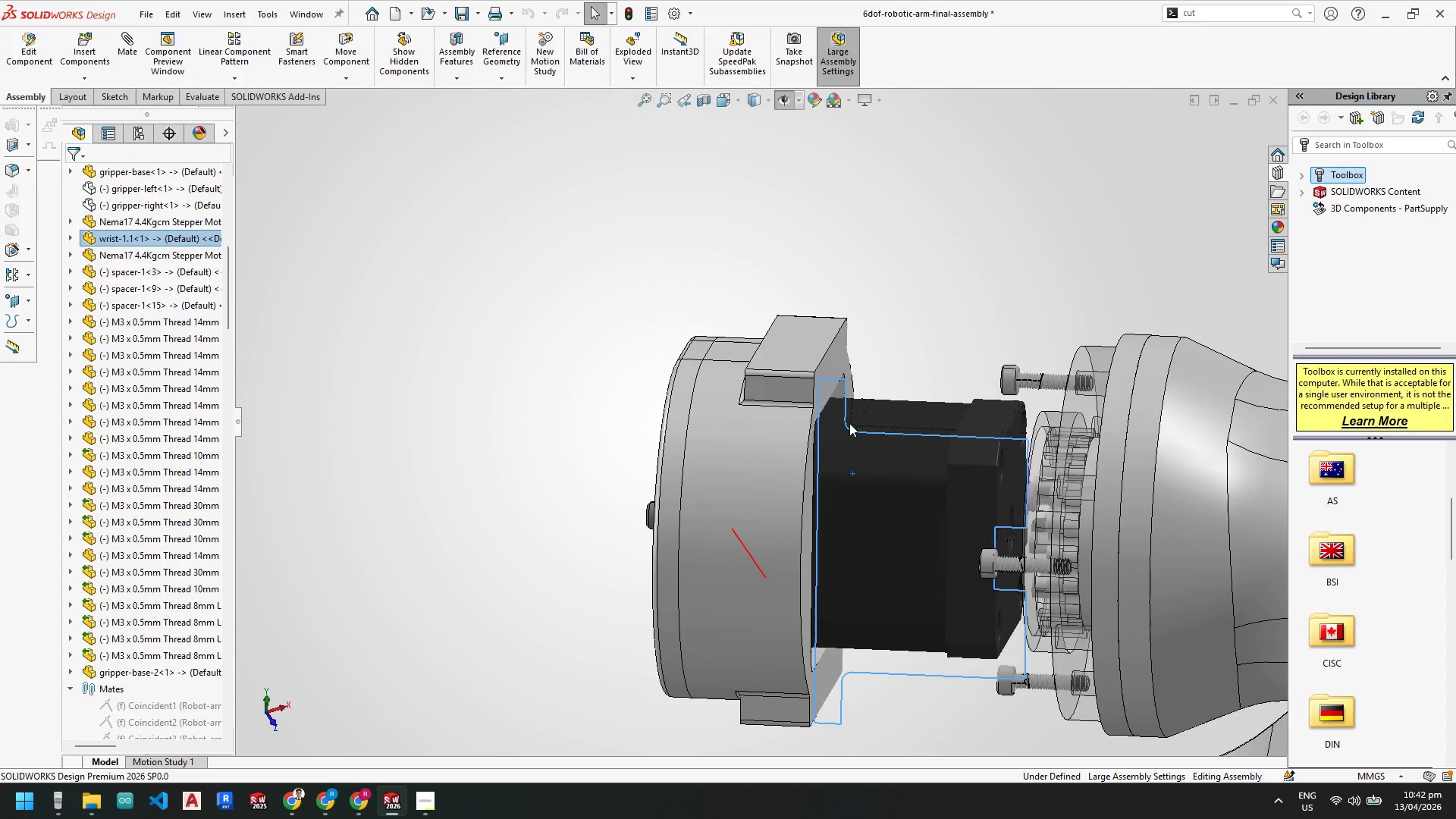 
scroll: coordinate [785, 413], scroll_direction: down, amount: 10.0
 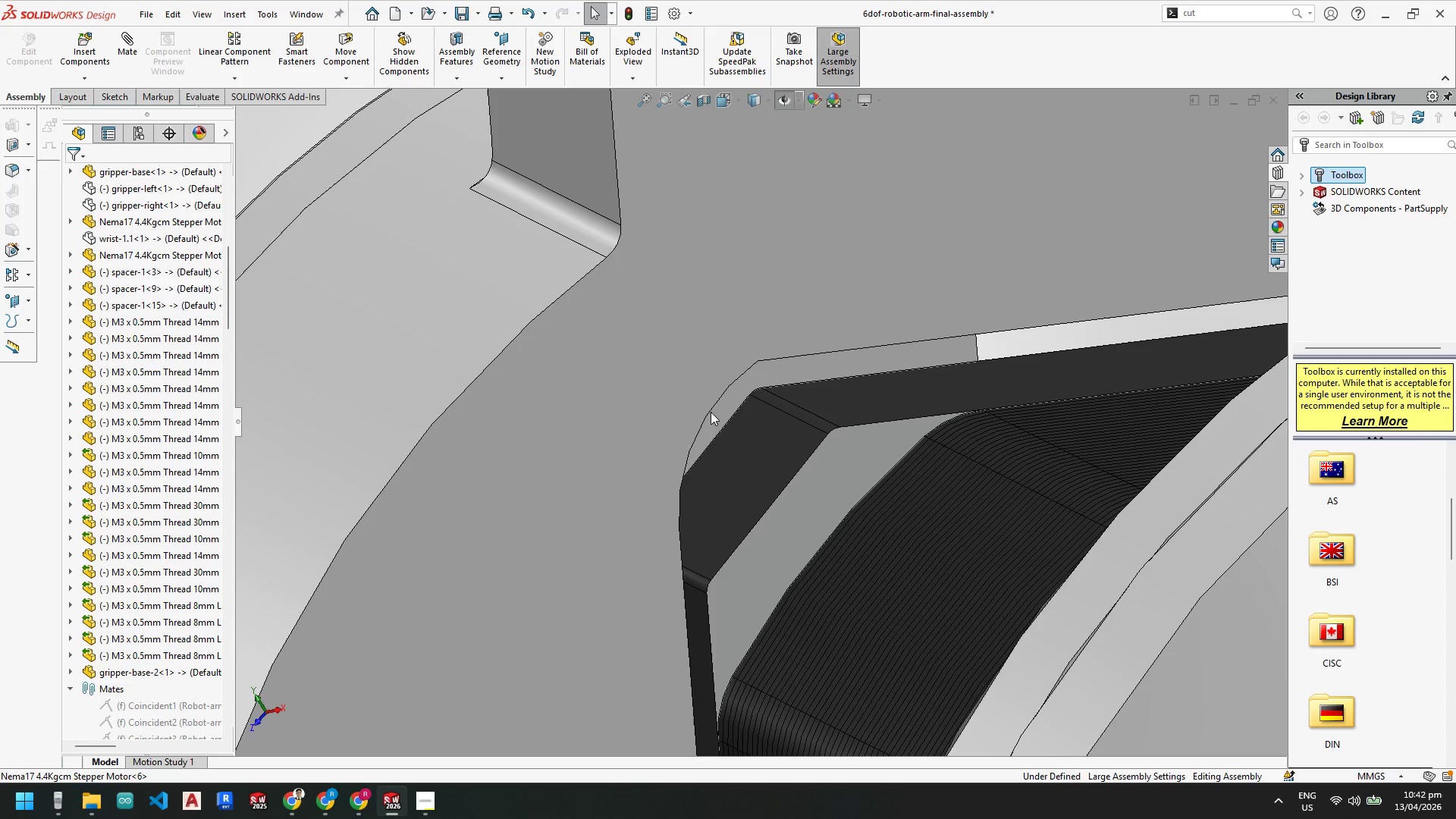 
left_click([715, 413])
 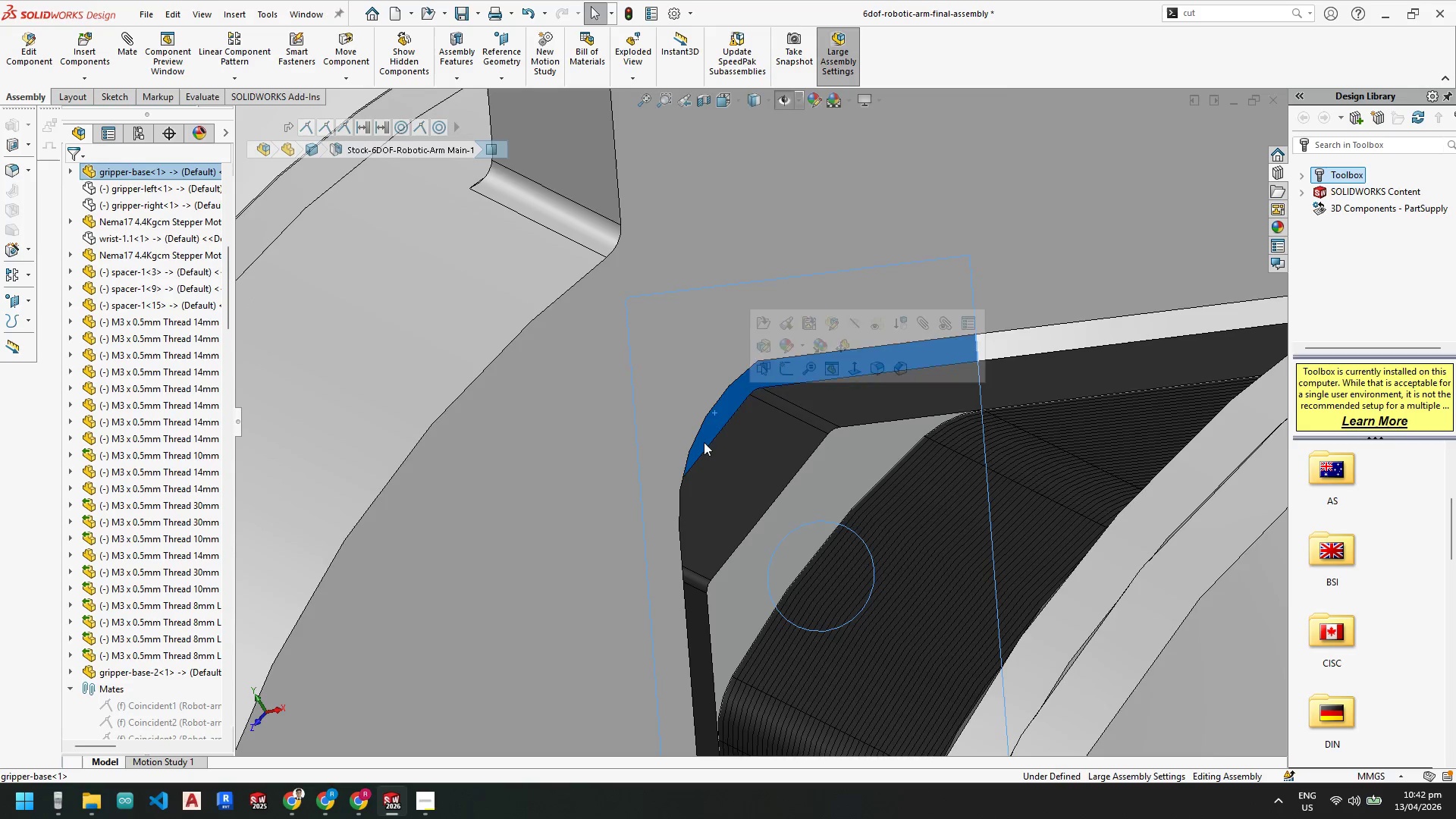 
scroll: coordinate [685, 458], scroll_direction: up, amount: 4.0
 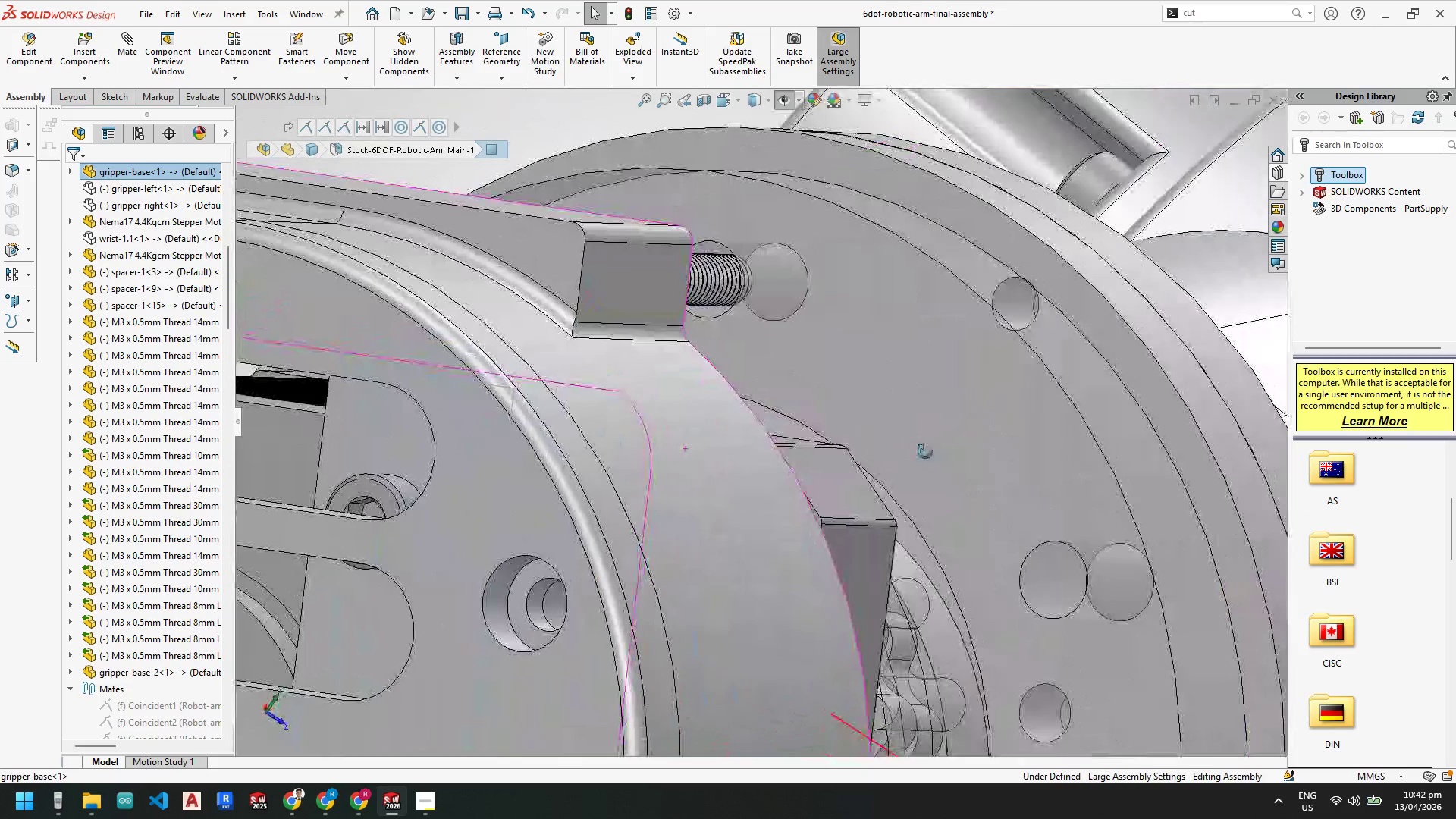 
hold_key(key=ControlLeft, duration=0.34)
 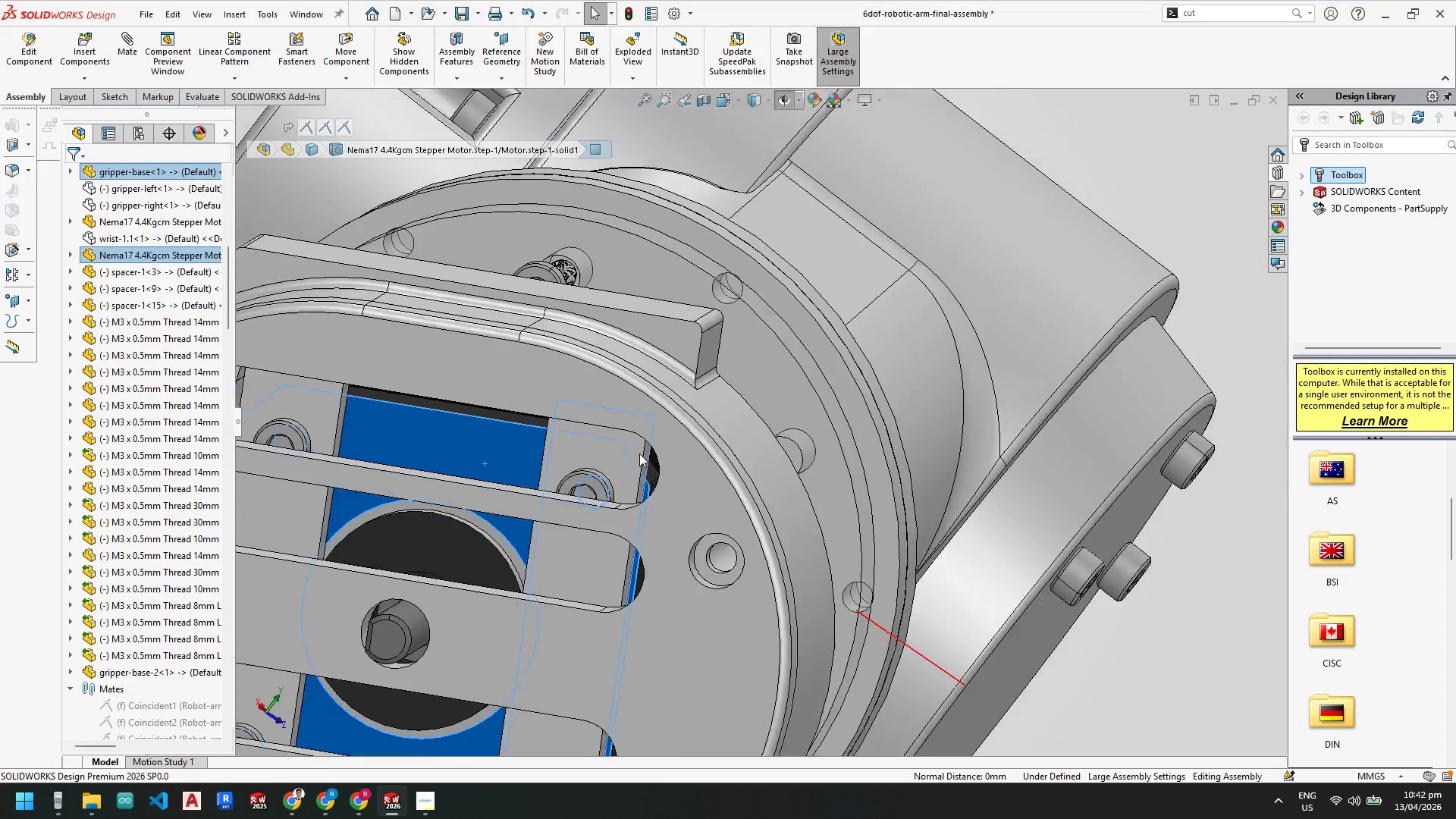 
scroll: coordinate [408, 522], scroll_direction: up, amount: 2.0
 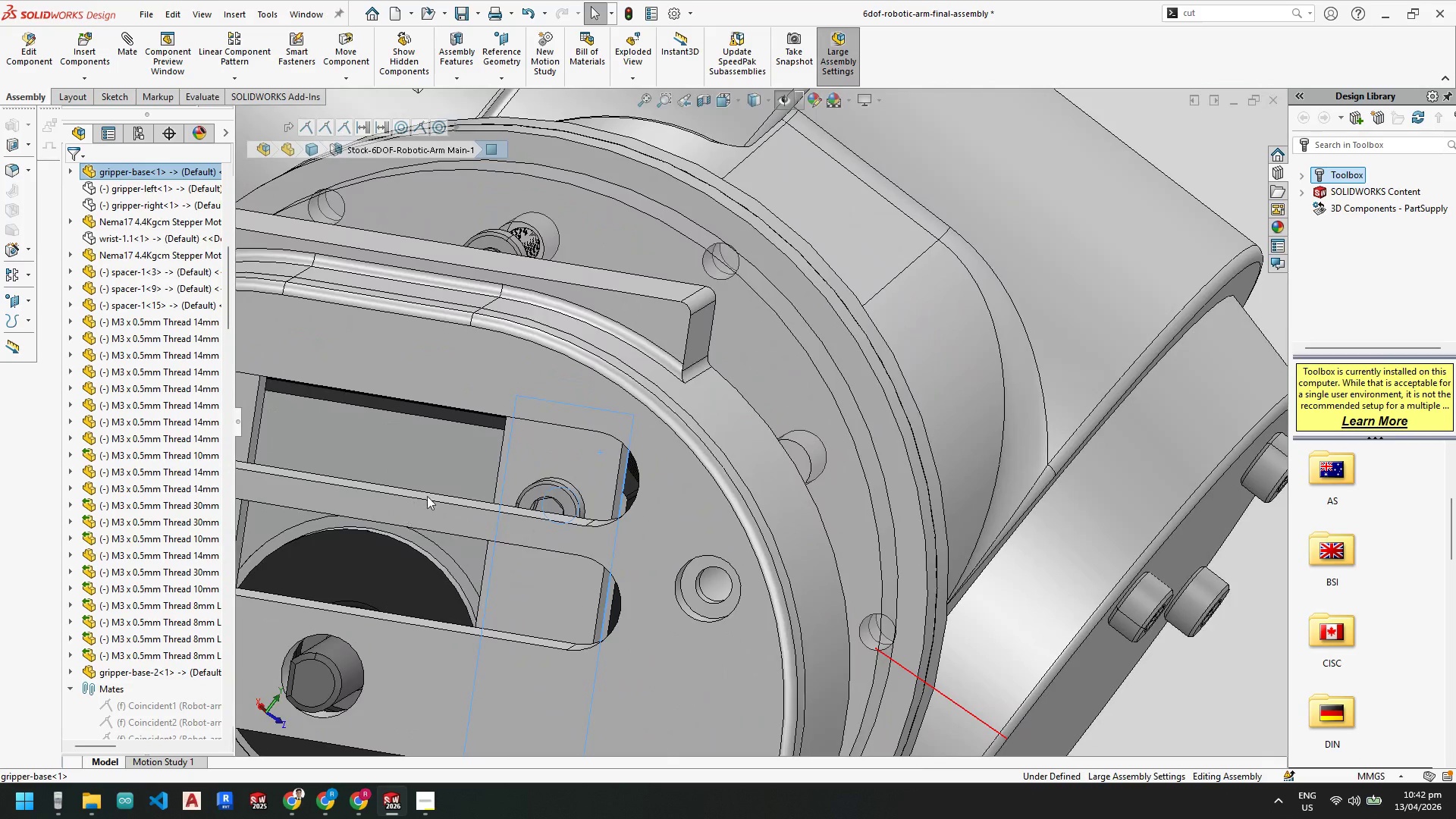 
left_click([430, 472])
 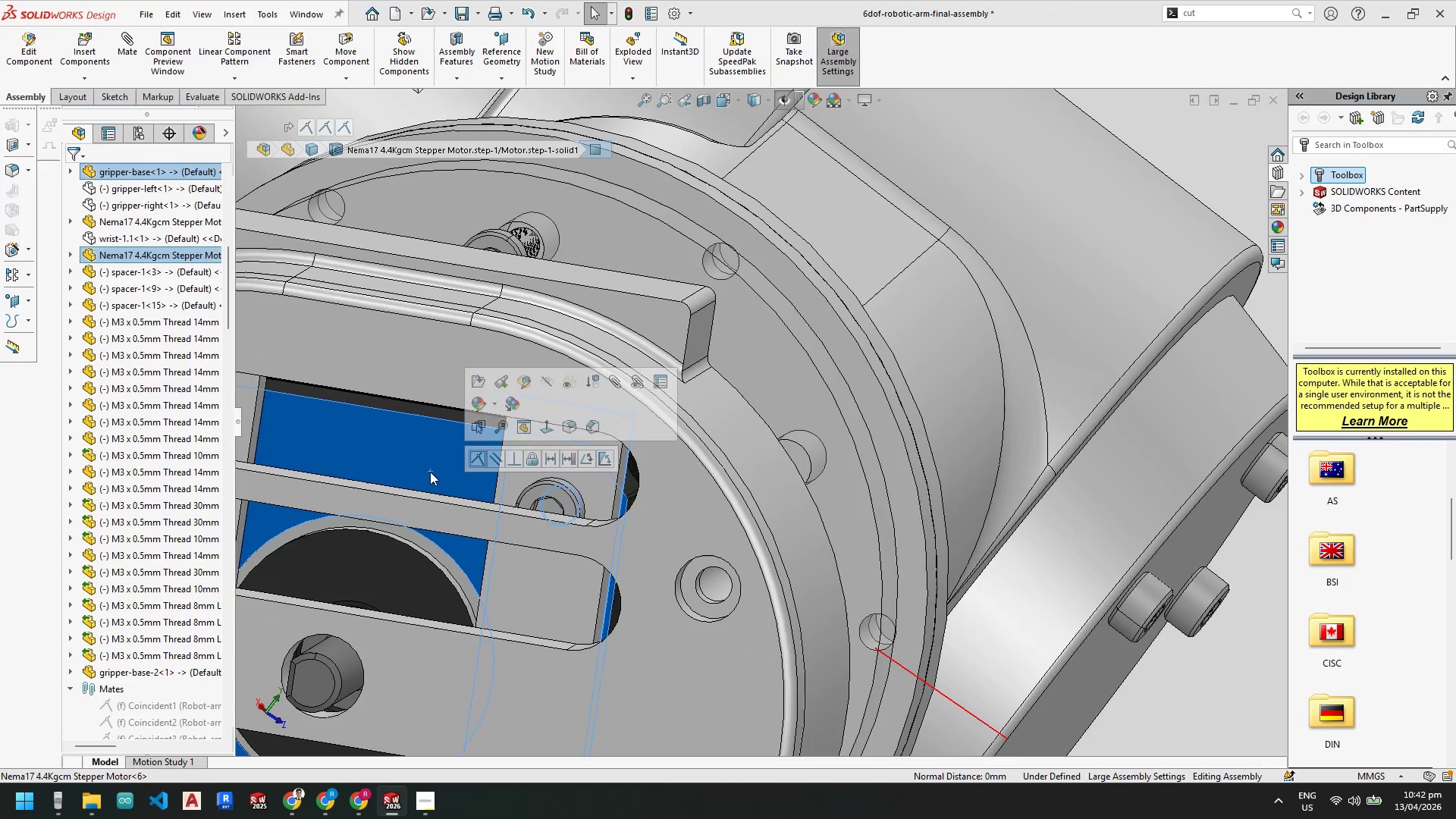 
scroll: coordinate [639, 453], scroll_direction: up, amount: 2.0
 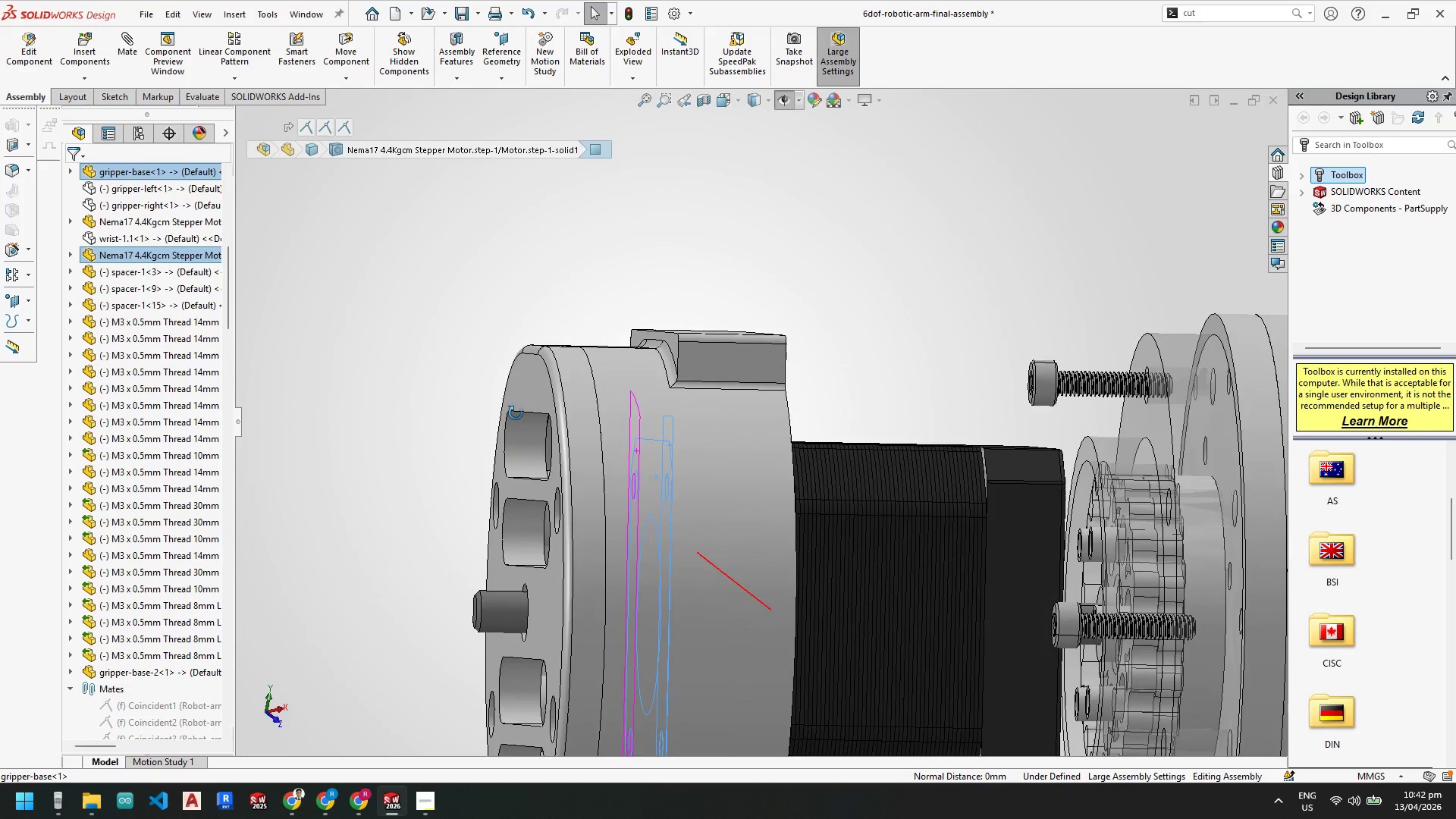 
wait(7.81)
 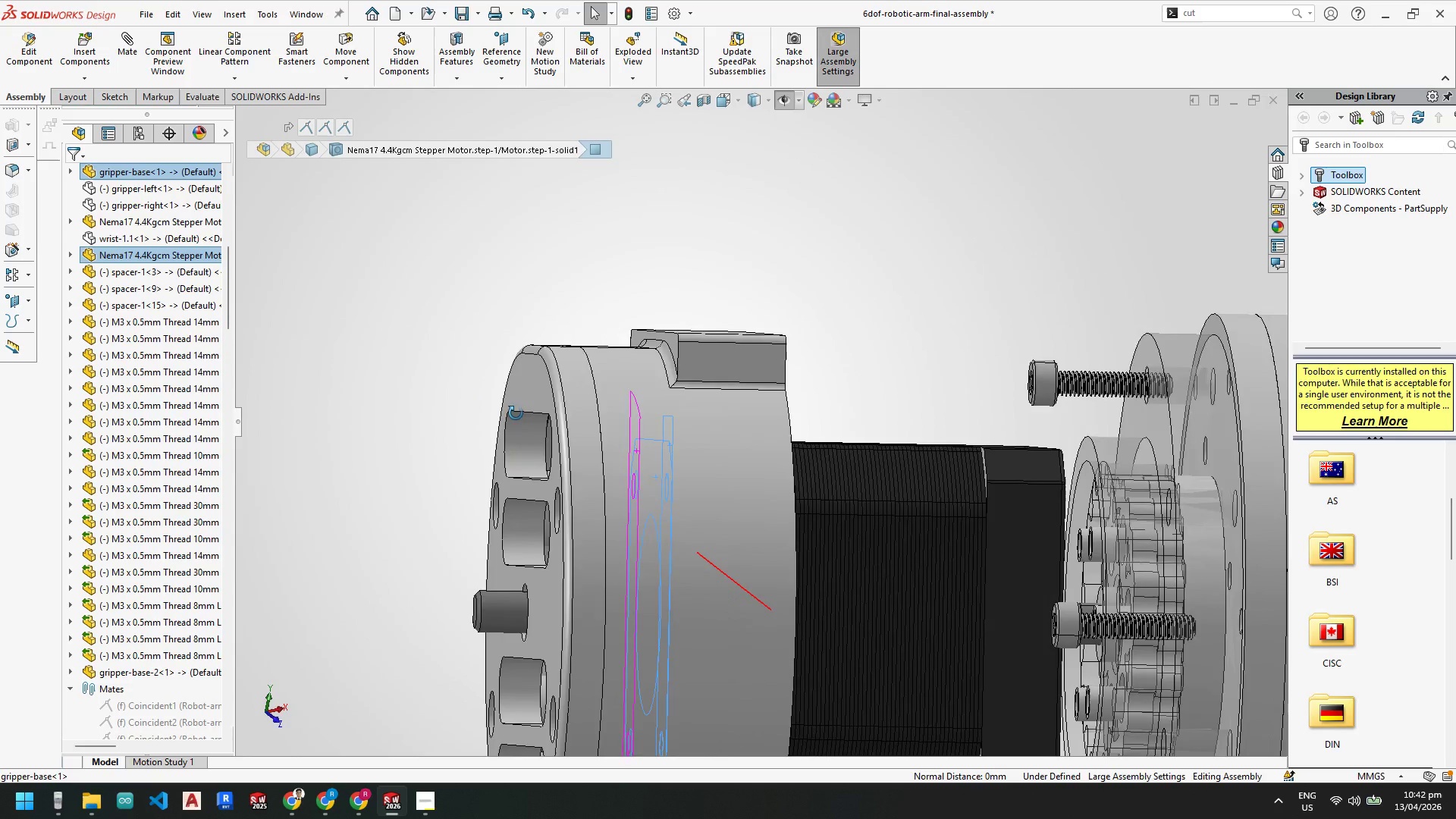 
scroll: coordinate [510, 449], scroll_direction: down, amount: 5.0
 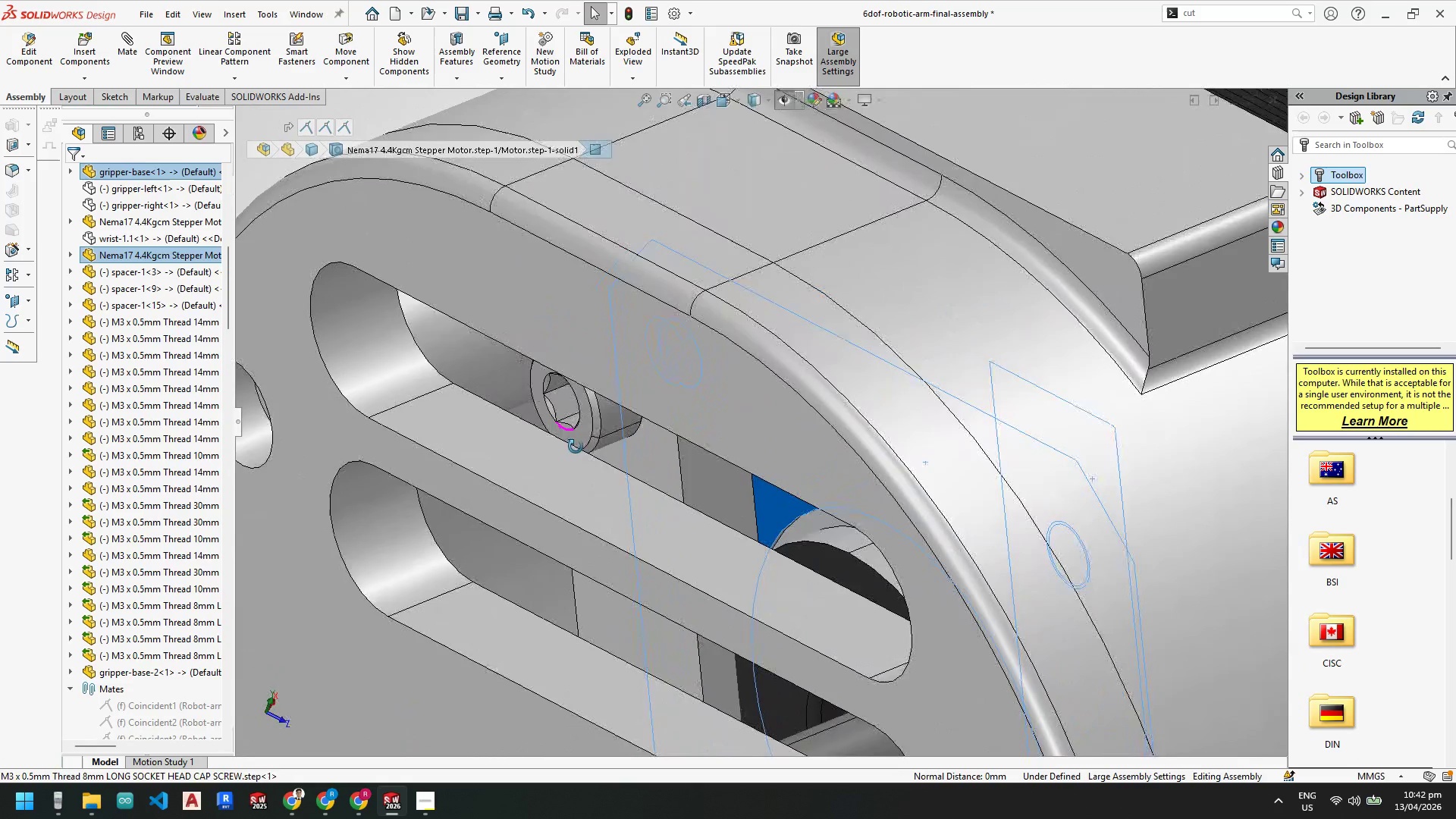 
scroll: coordinate [343, 453], scroll_direction: up, amount: 21.0
 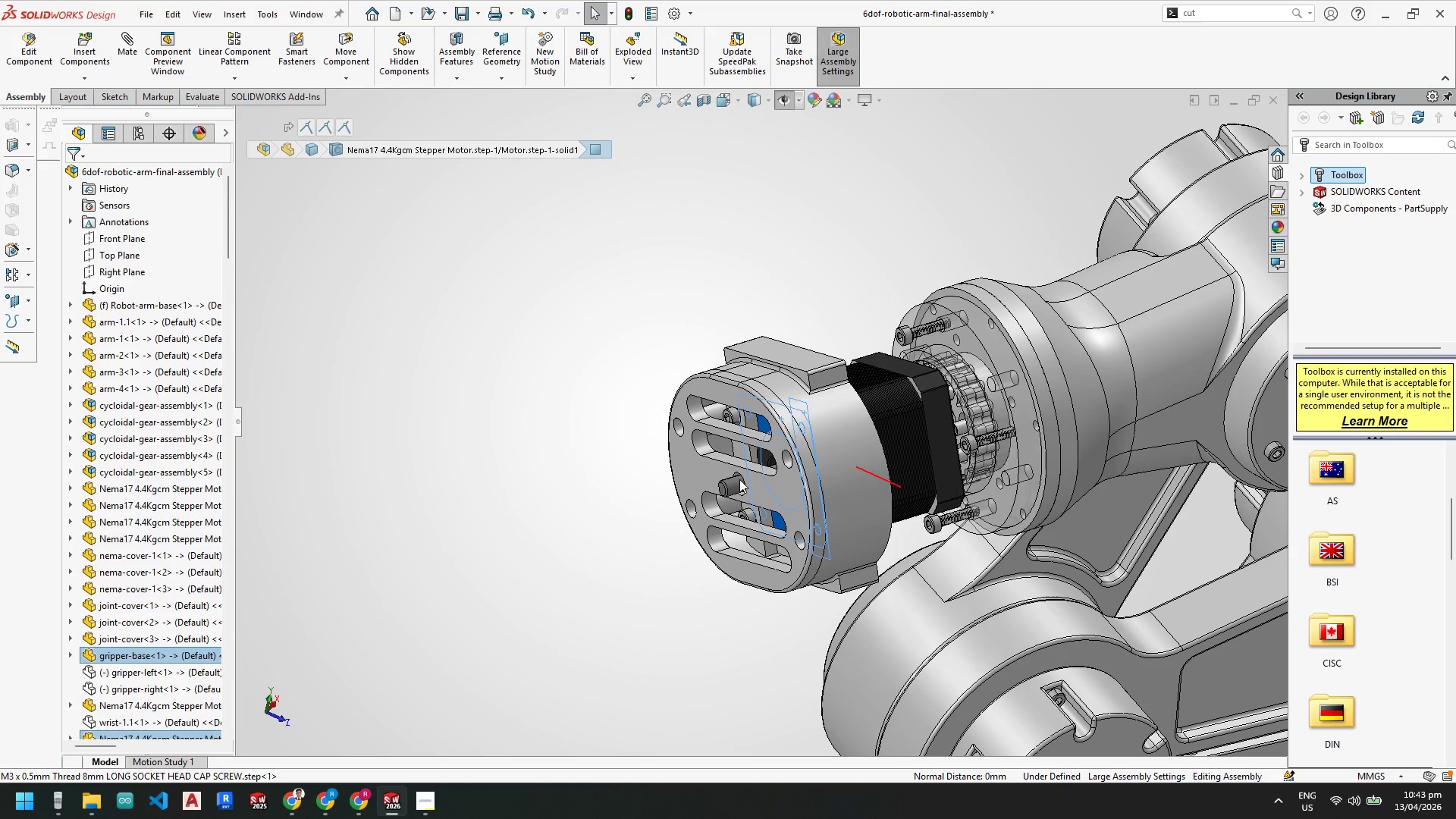 
left_click([367, 345])
 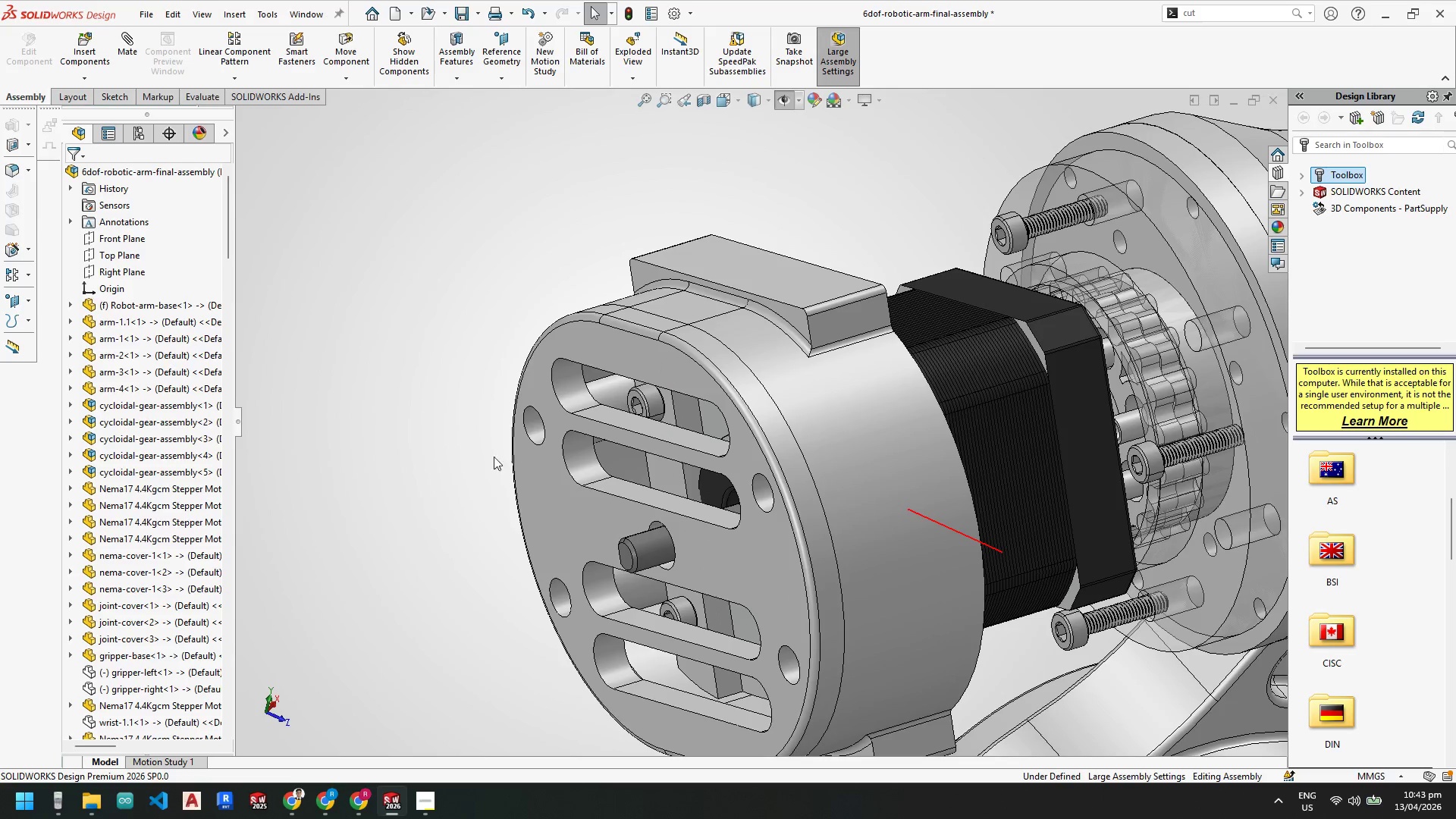 
scroll: coordinate [795, 428], scroll_direction: down, amount: 4.0
 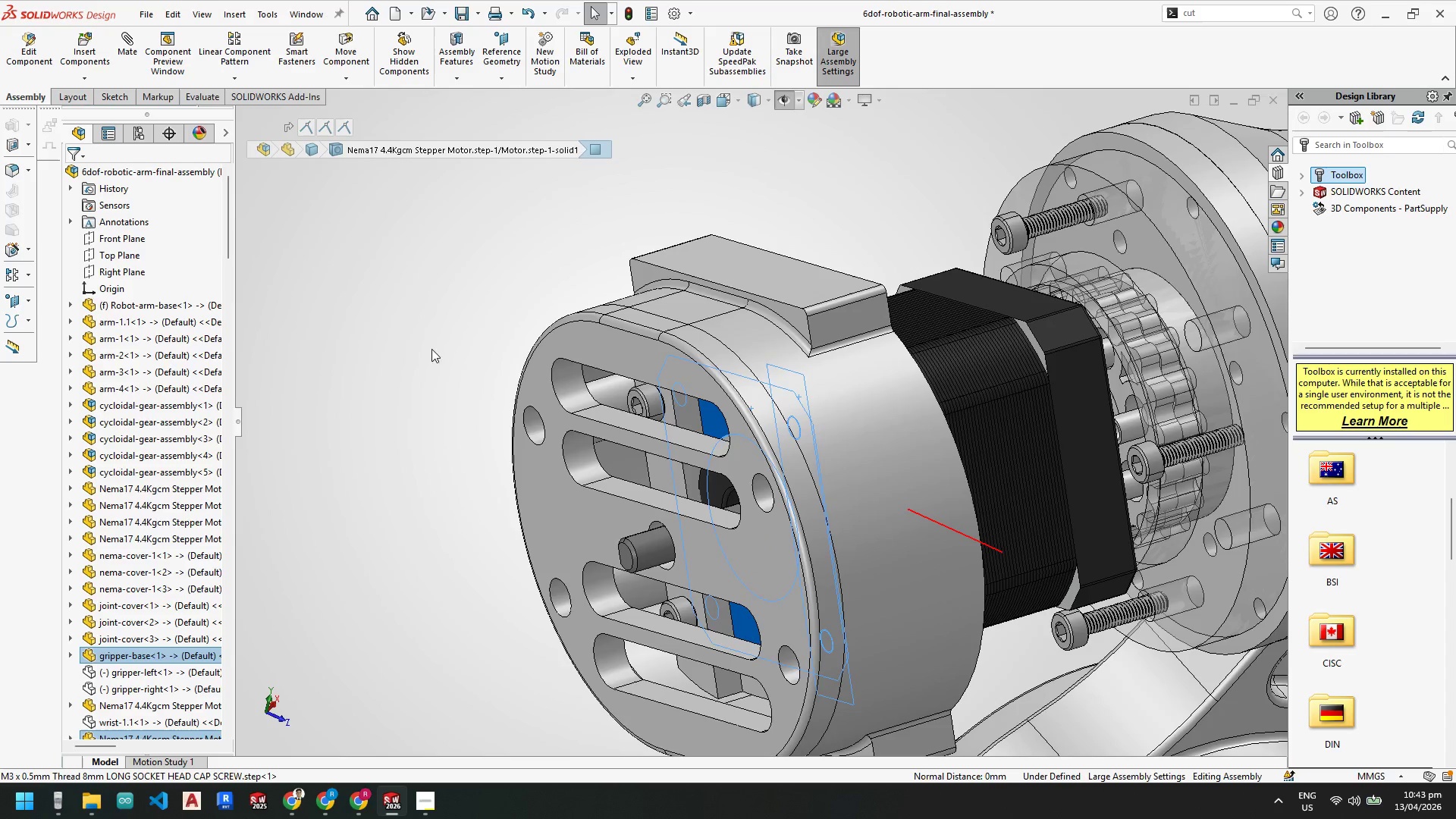 
scroll: coordinate [692, 457], scroll_direction: up, amount: 3.0
 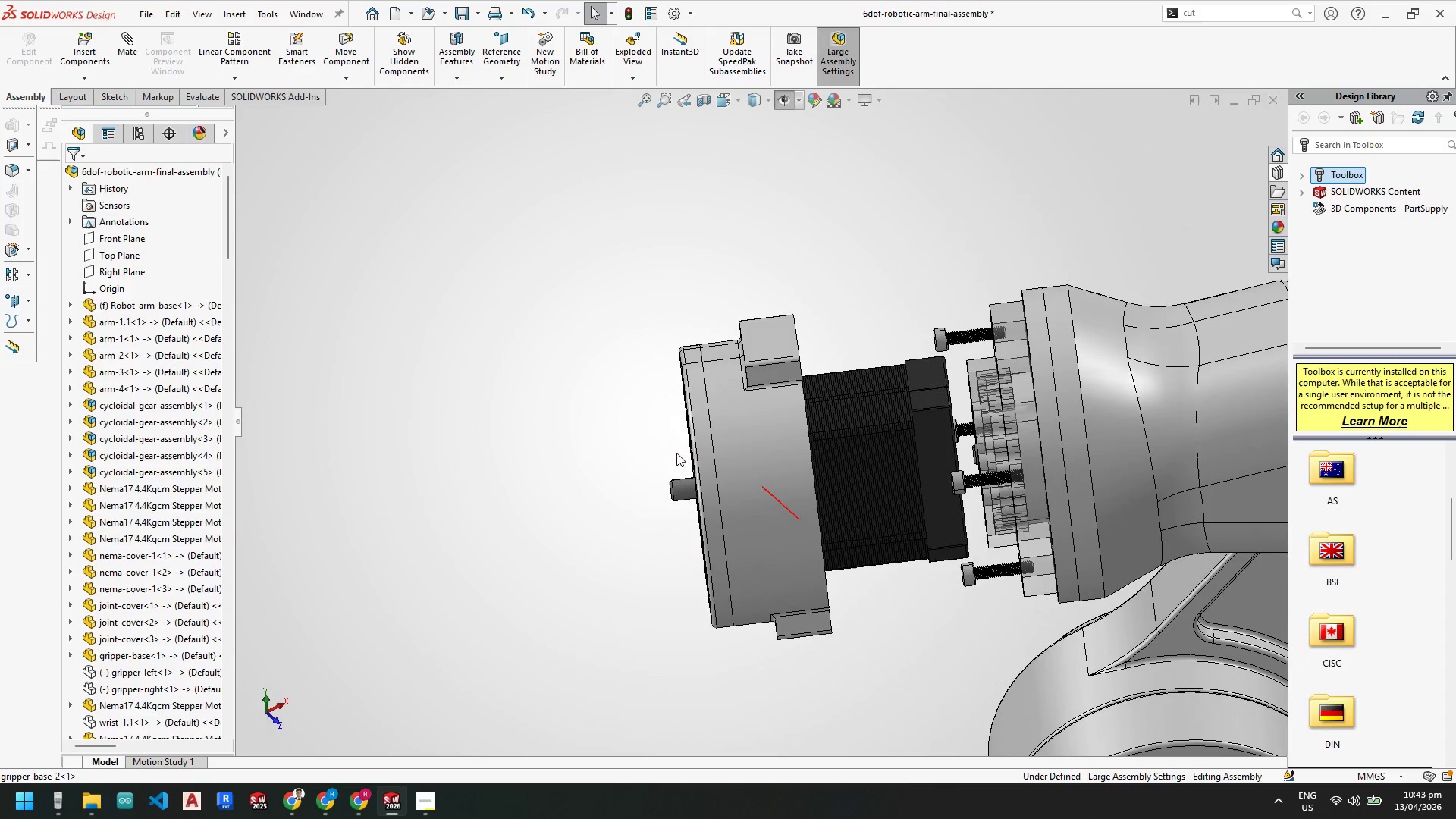 
wait(14.8)
 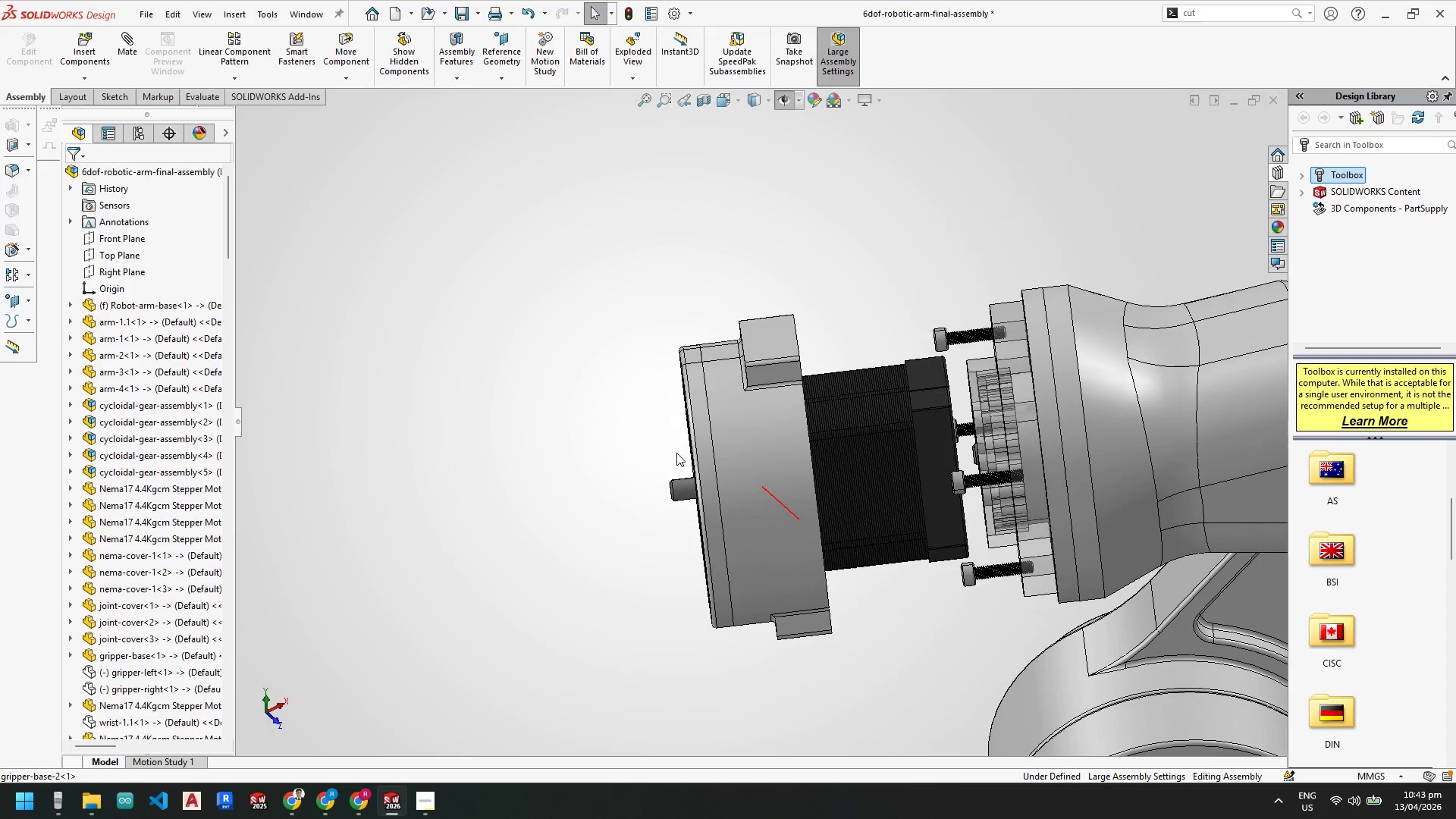 
scroll: coordinate [121, 488], scroll_direction: down, amount: 11.0
 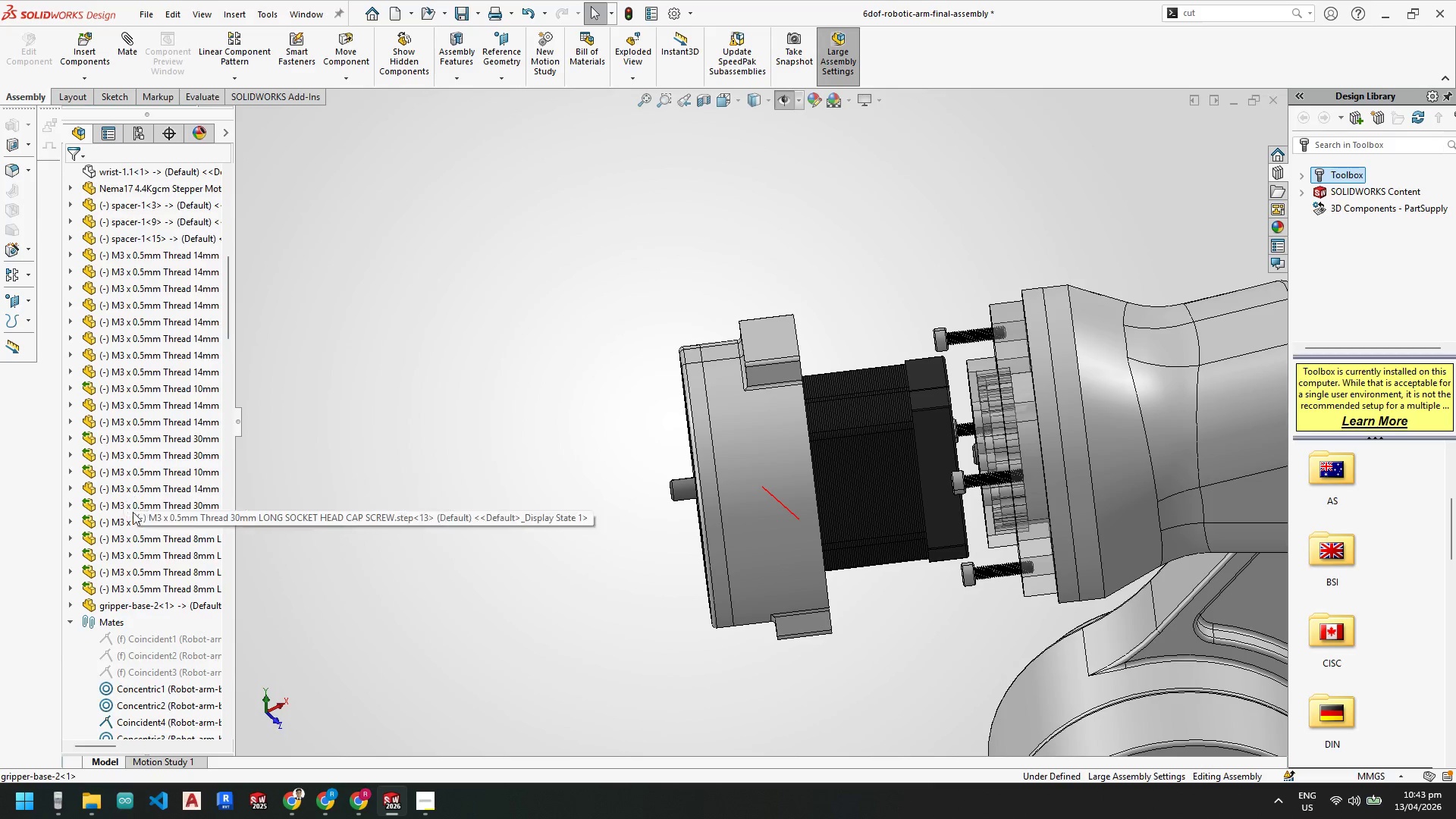 
scroll: coordinate [152, 505], scroll_direction: up, amount: 14.0
 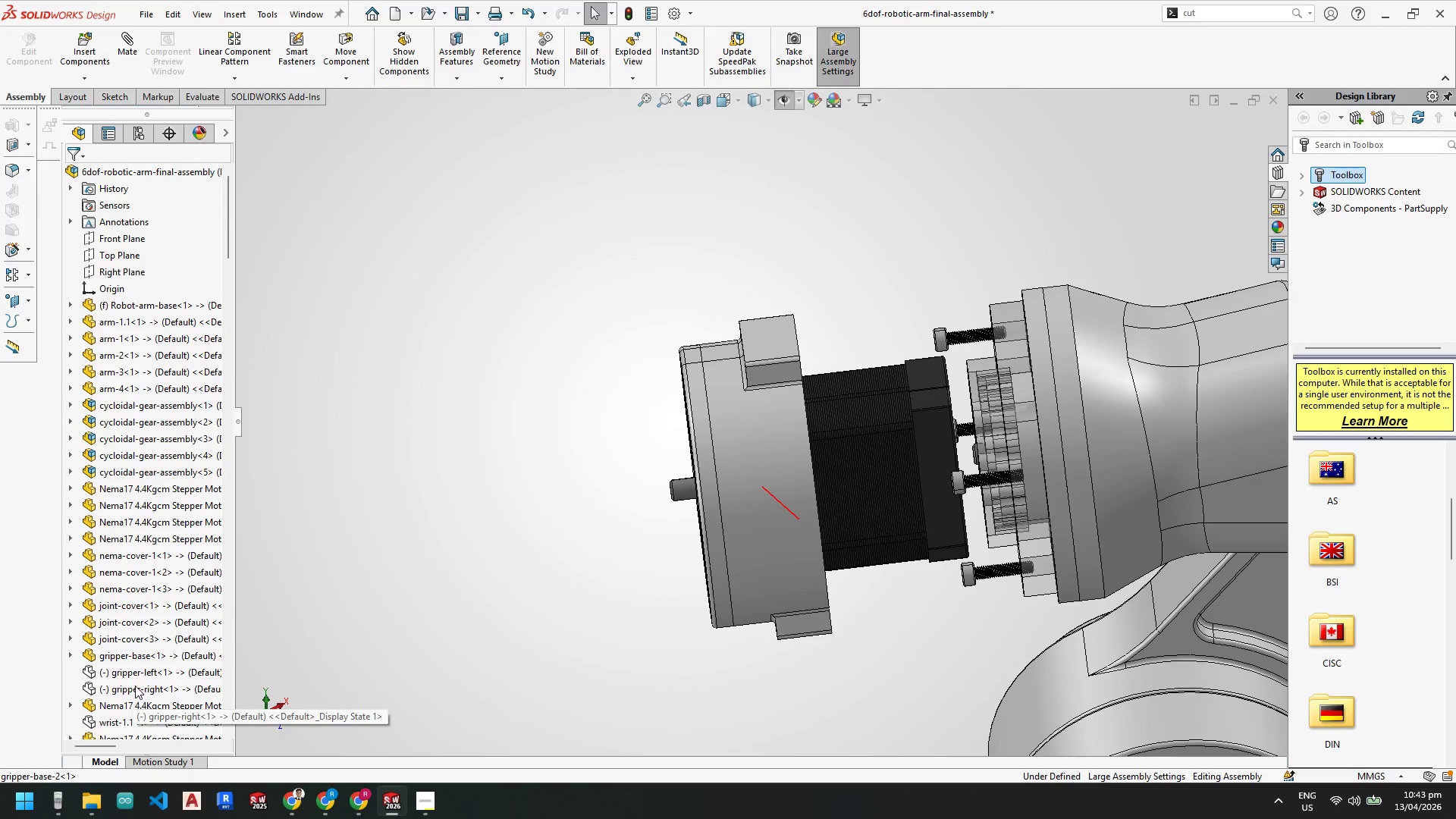 
left_click([130, 721])
 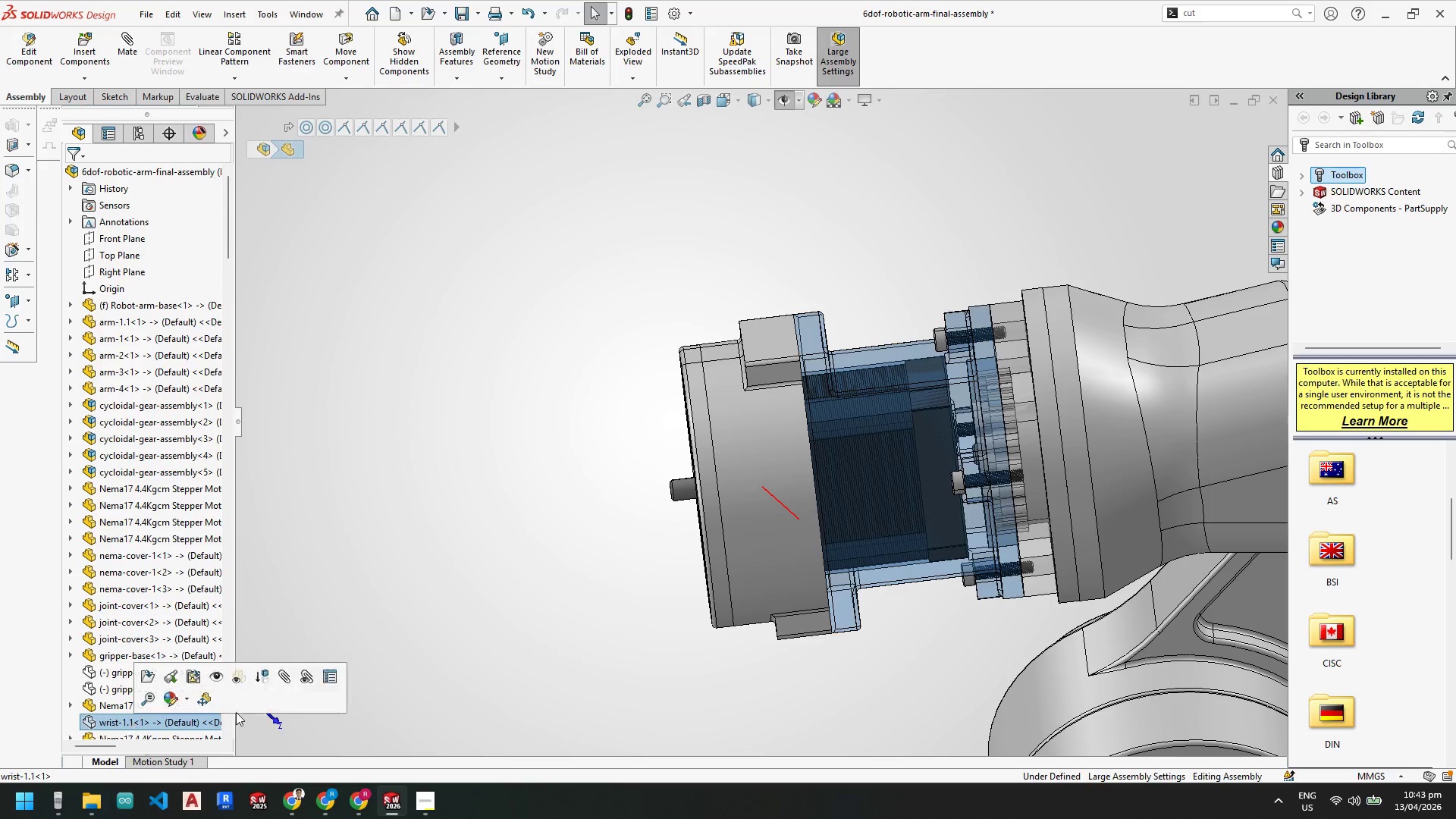 
scroll: coordinate [906, 338], scroll_direction: down, amount: 3.0
 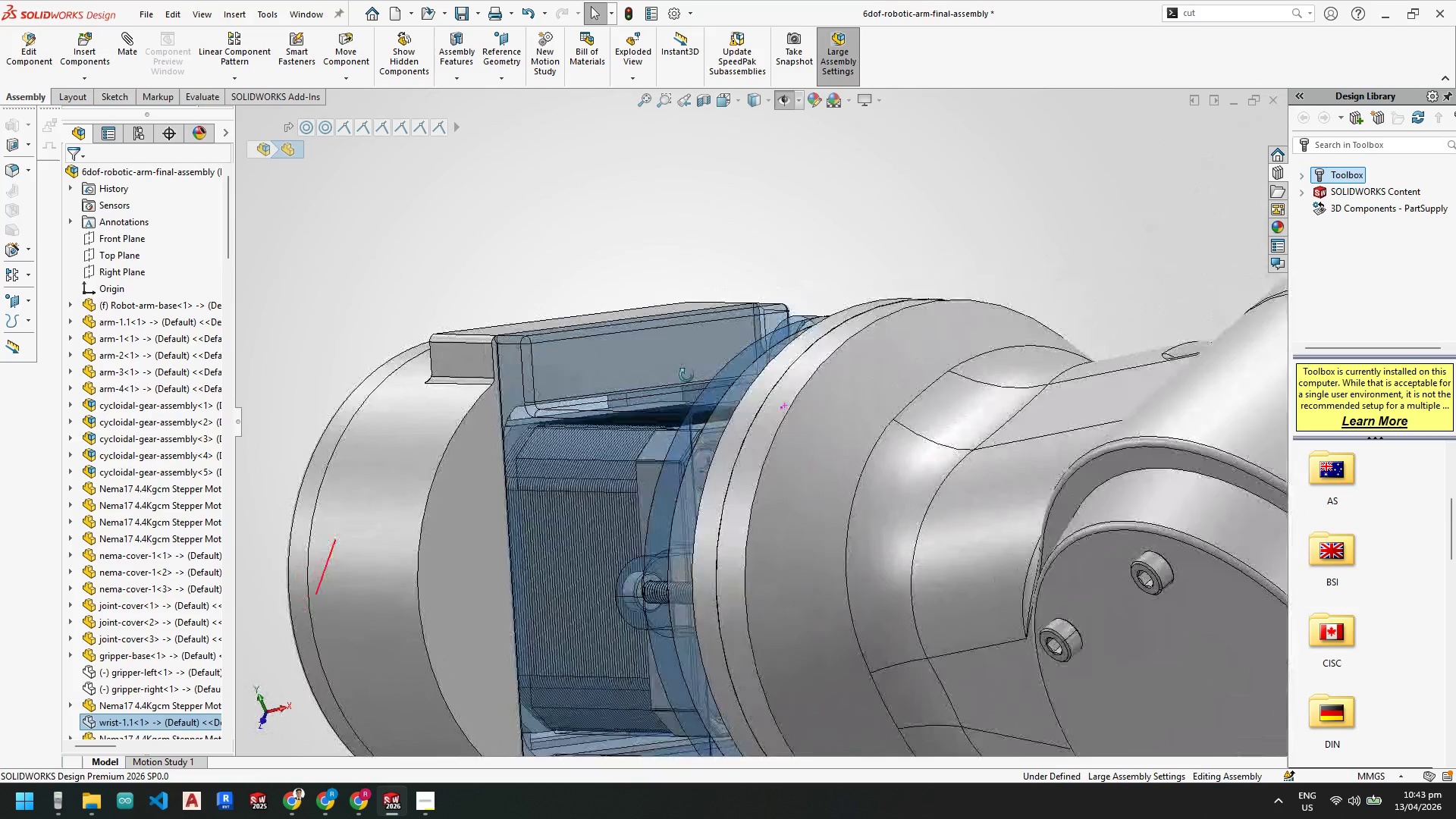 
wait(13.54)
 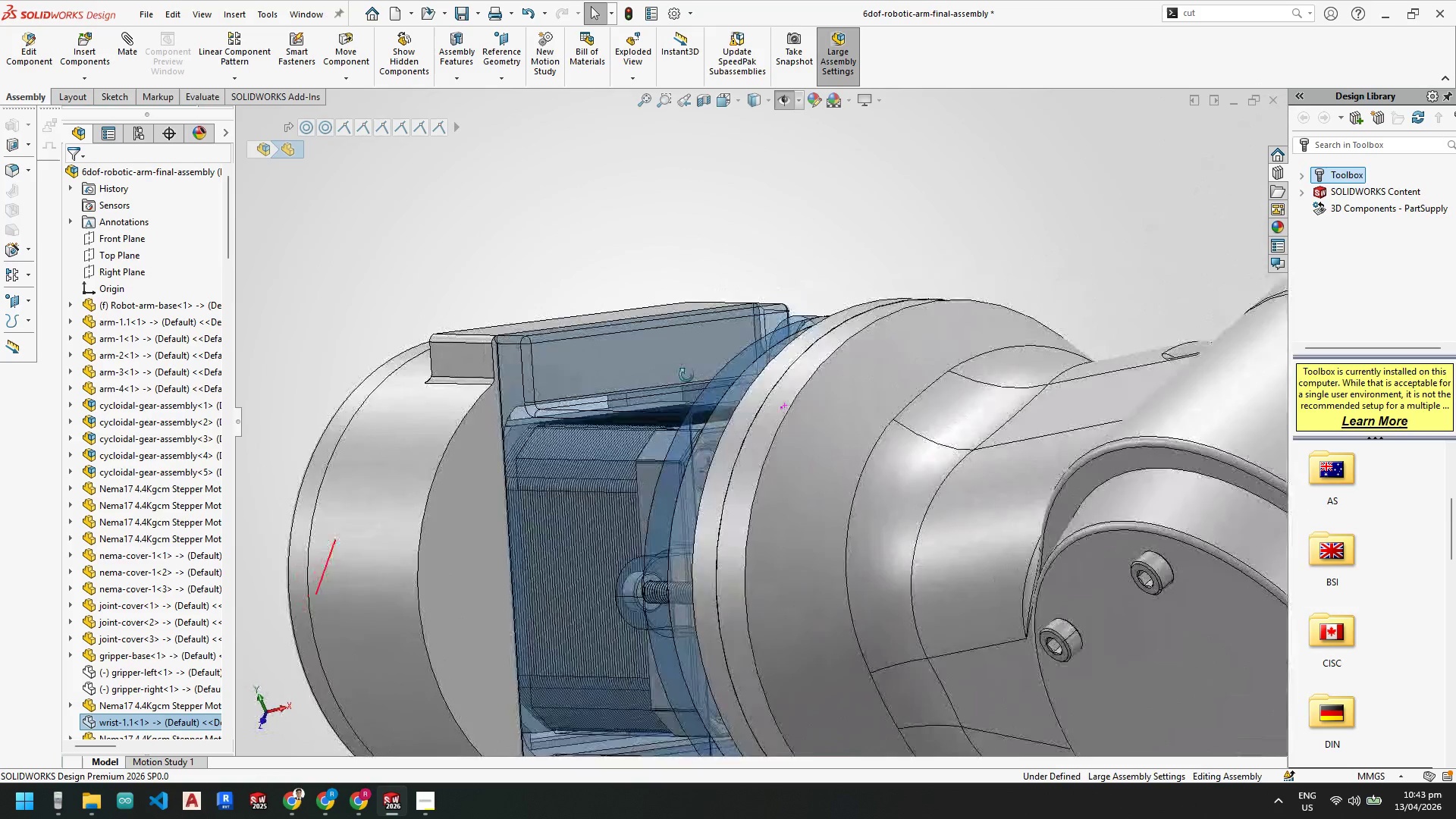 
scroll: coordinate [648, 480], scroll_direction: down, amount: 1.0
 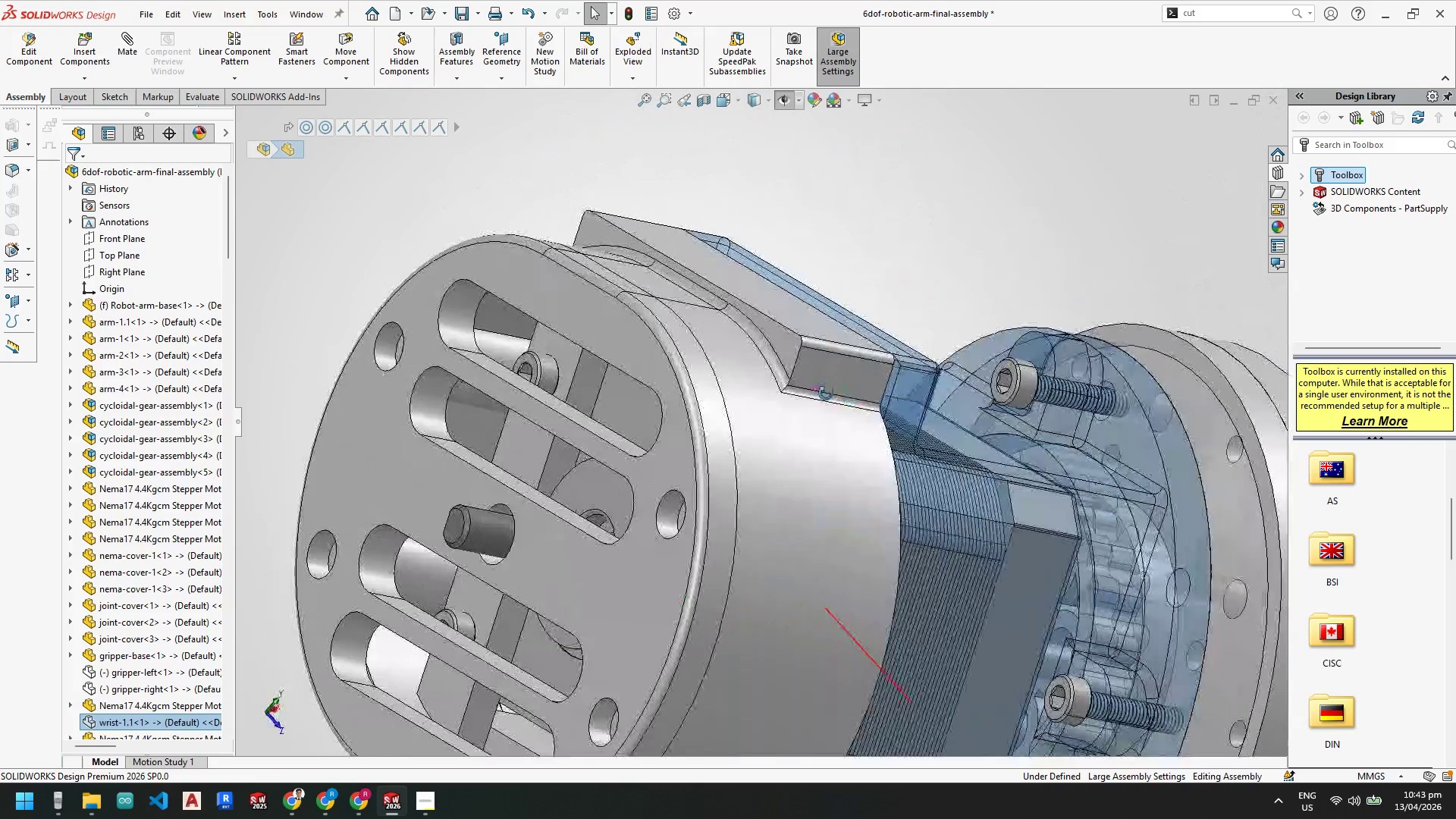 
wait(13.48)
 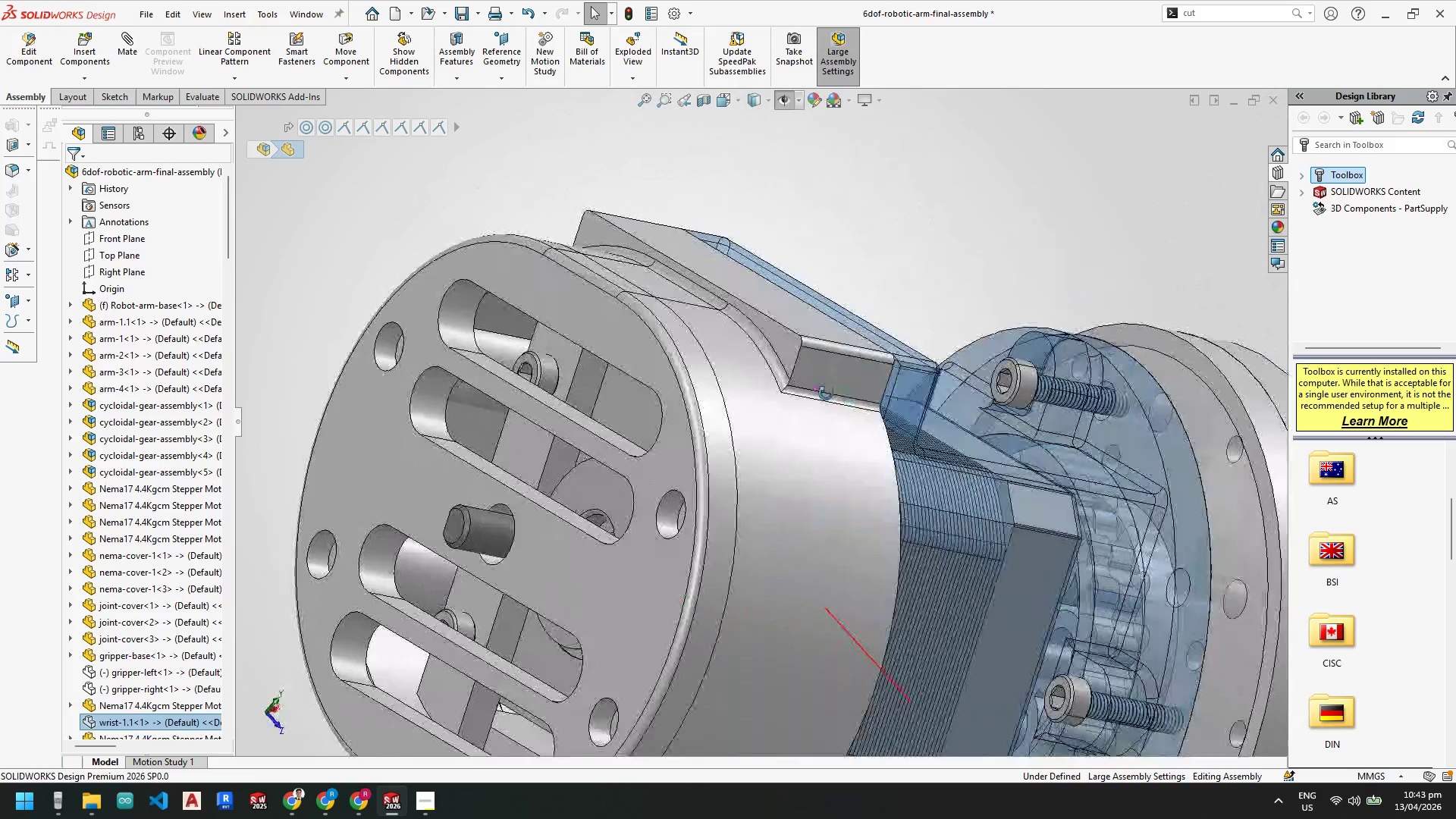 
scroll: coordinate [560, 401], scroll_direction: down, amount: 4.0
 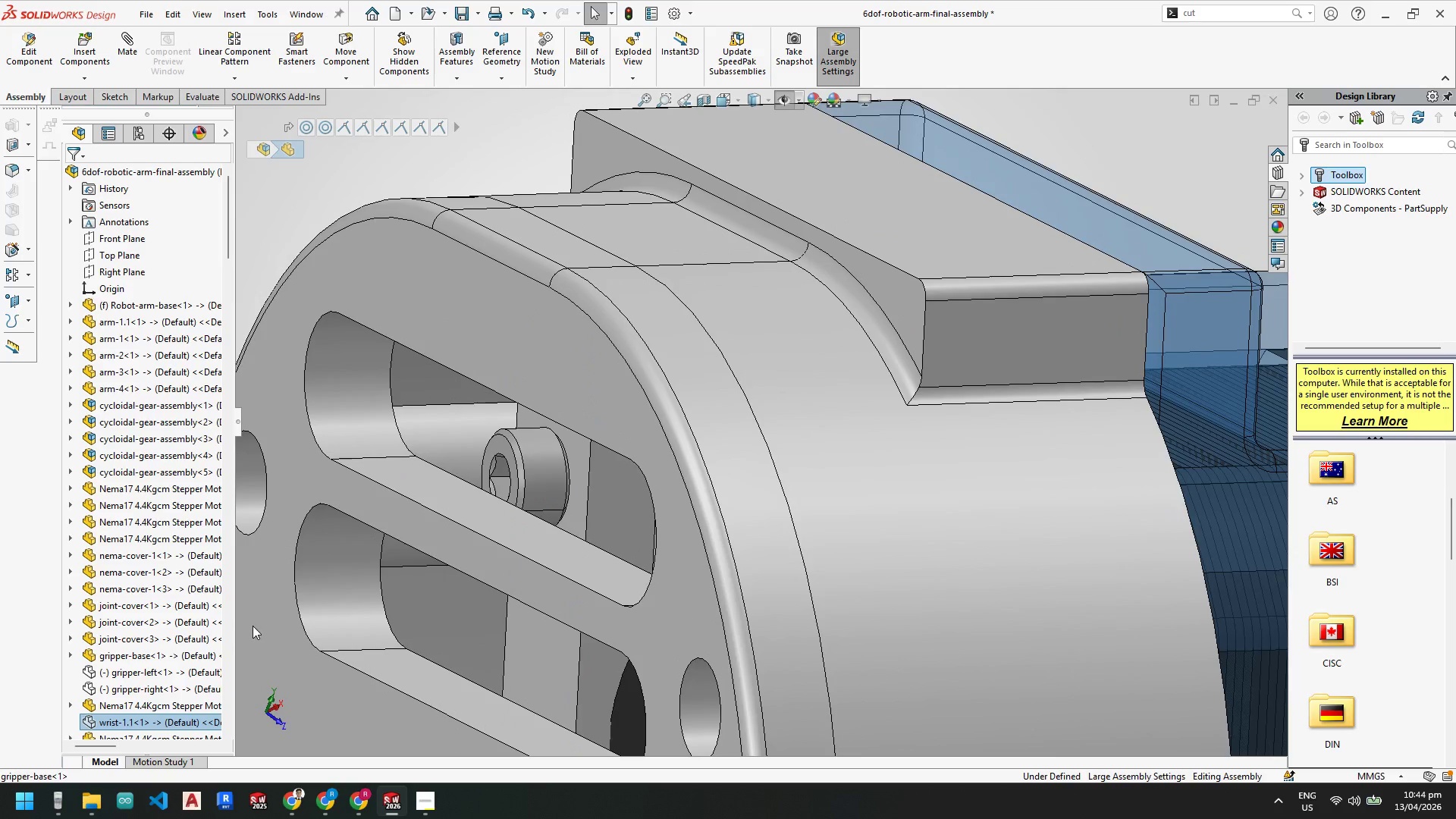 
scroll: coordinate [439, 577], scroll_direction: up, amount: 6.0
 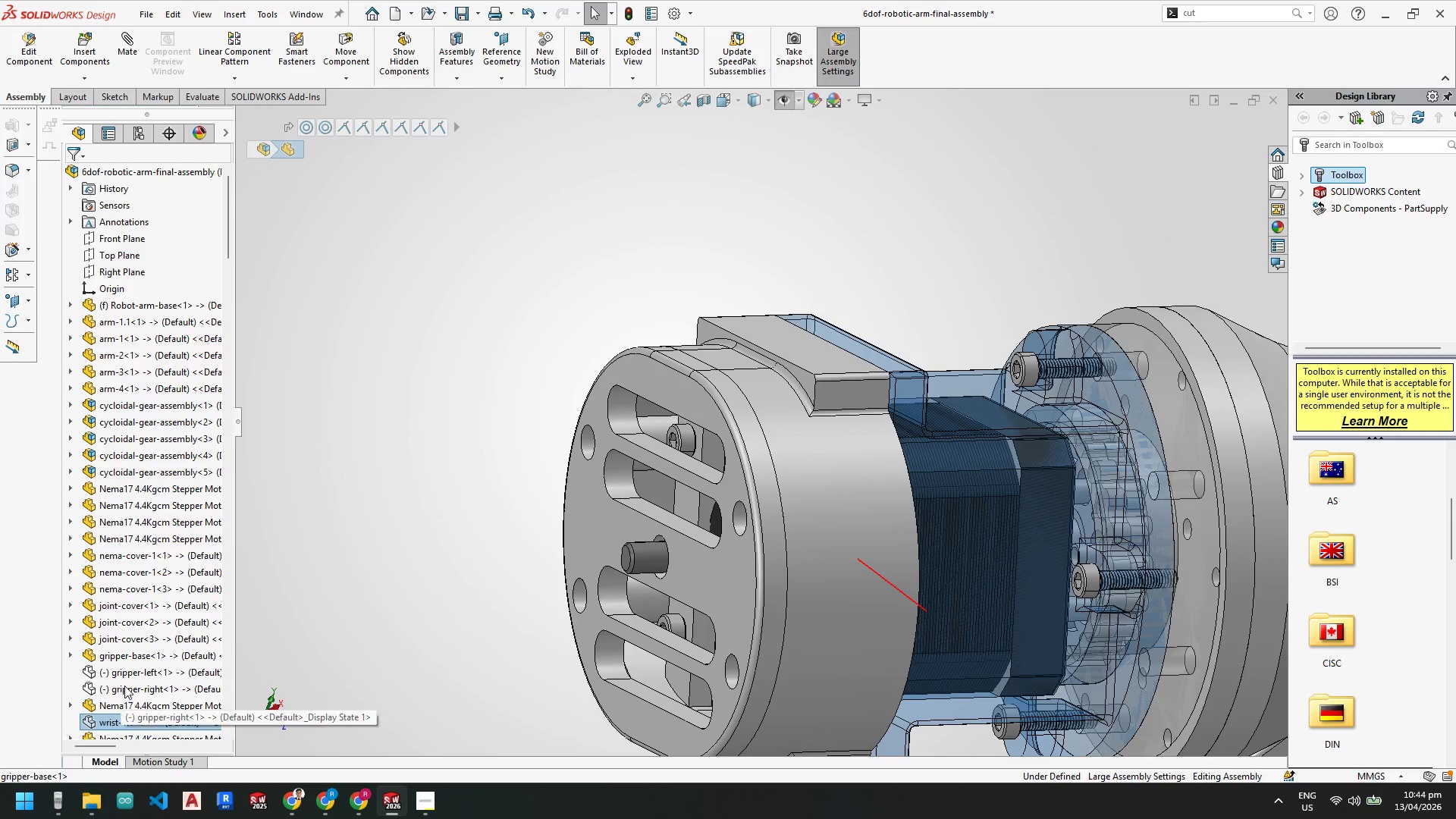 
left_click([129, 689])
 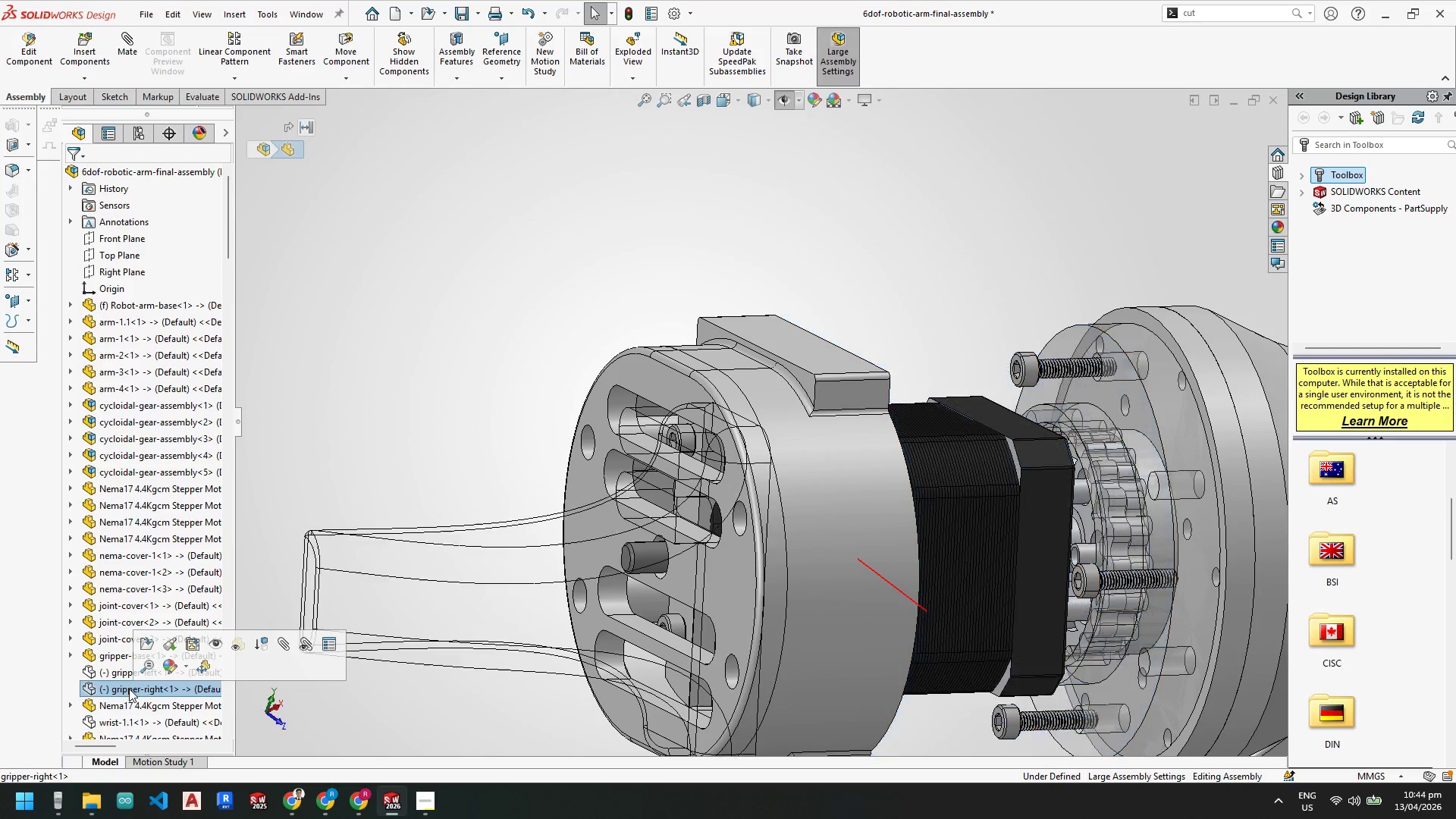 
right_click([129, 689])
 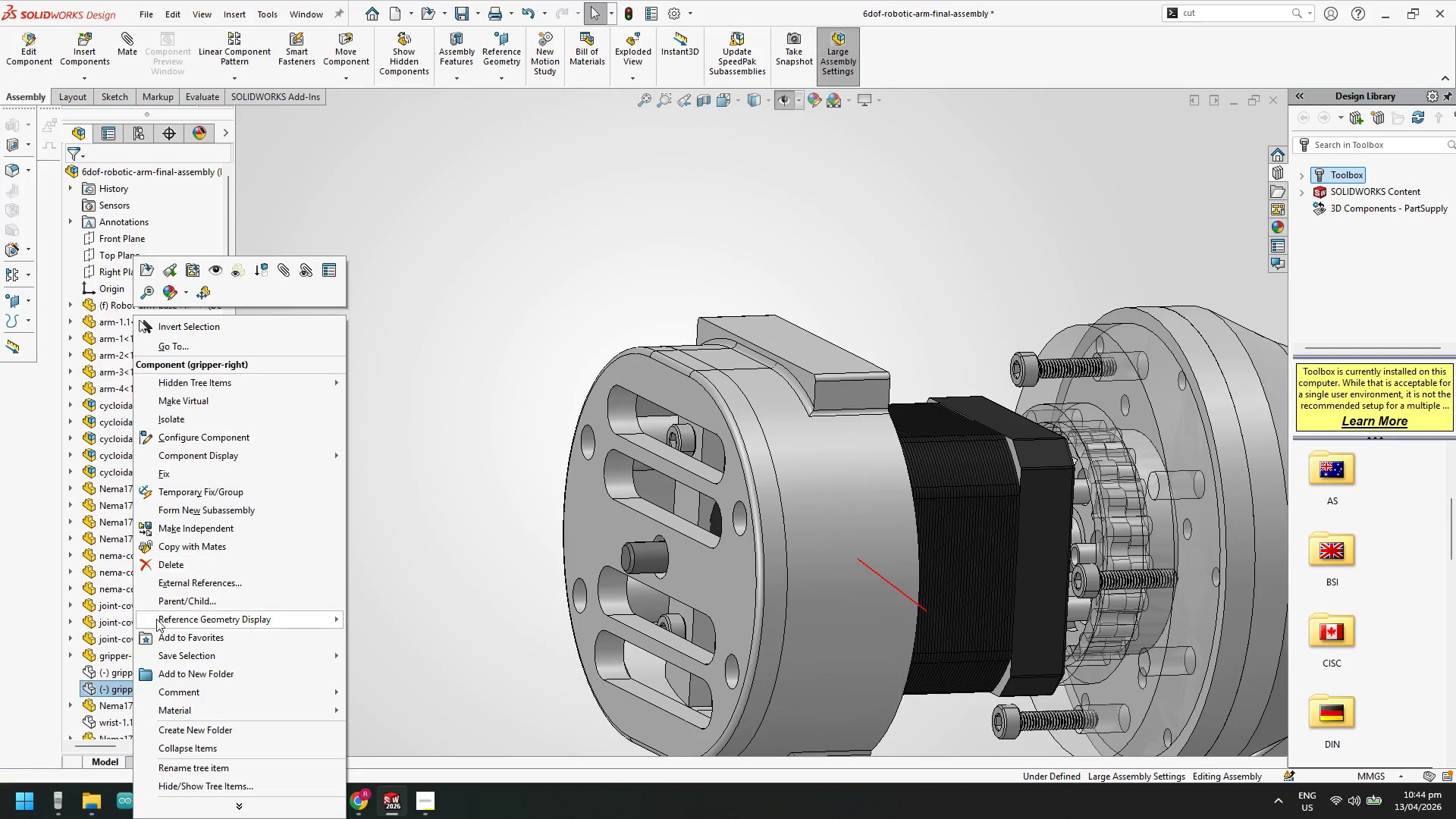 
left_click([429, 620])
 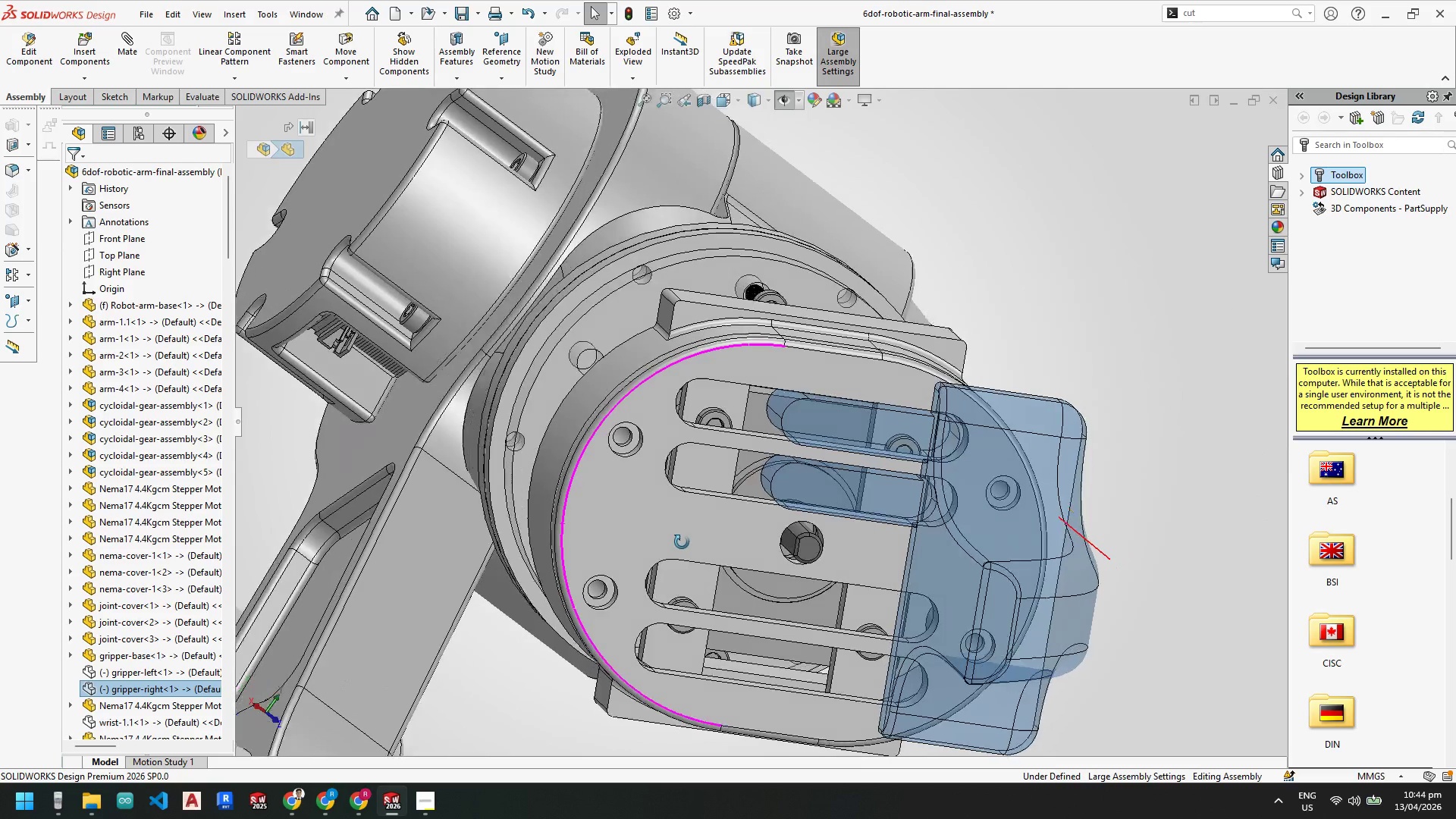 
scroll: coordinate [796, 431], scroll_direction: down, amount: 6.0
 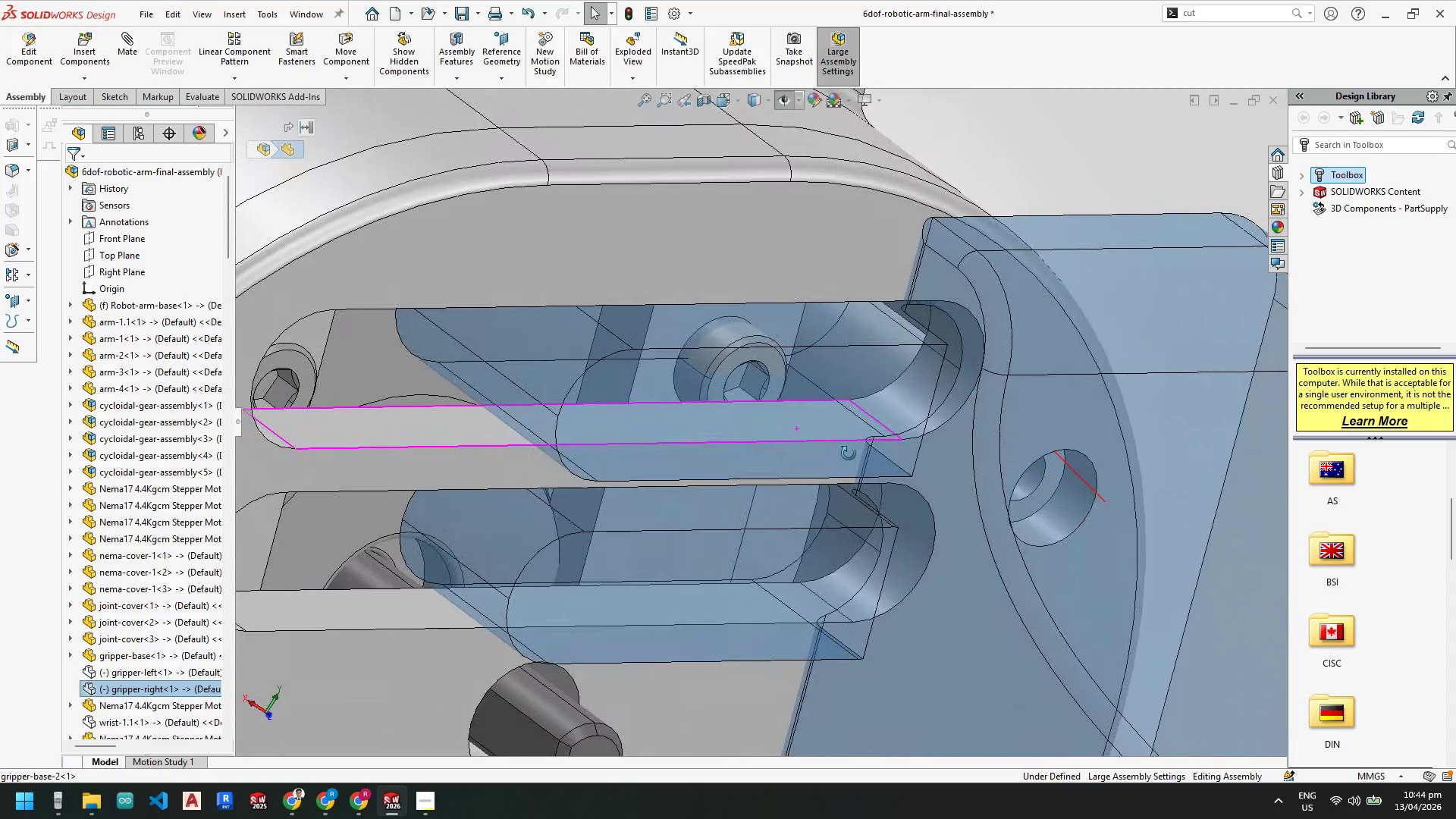 
scroll: coordinate [701, 374], scroll_direction: up, amount: 7.0
 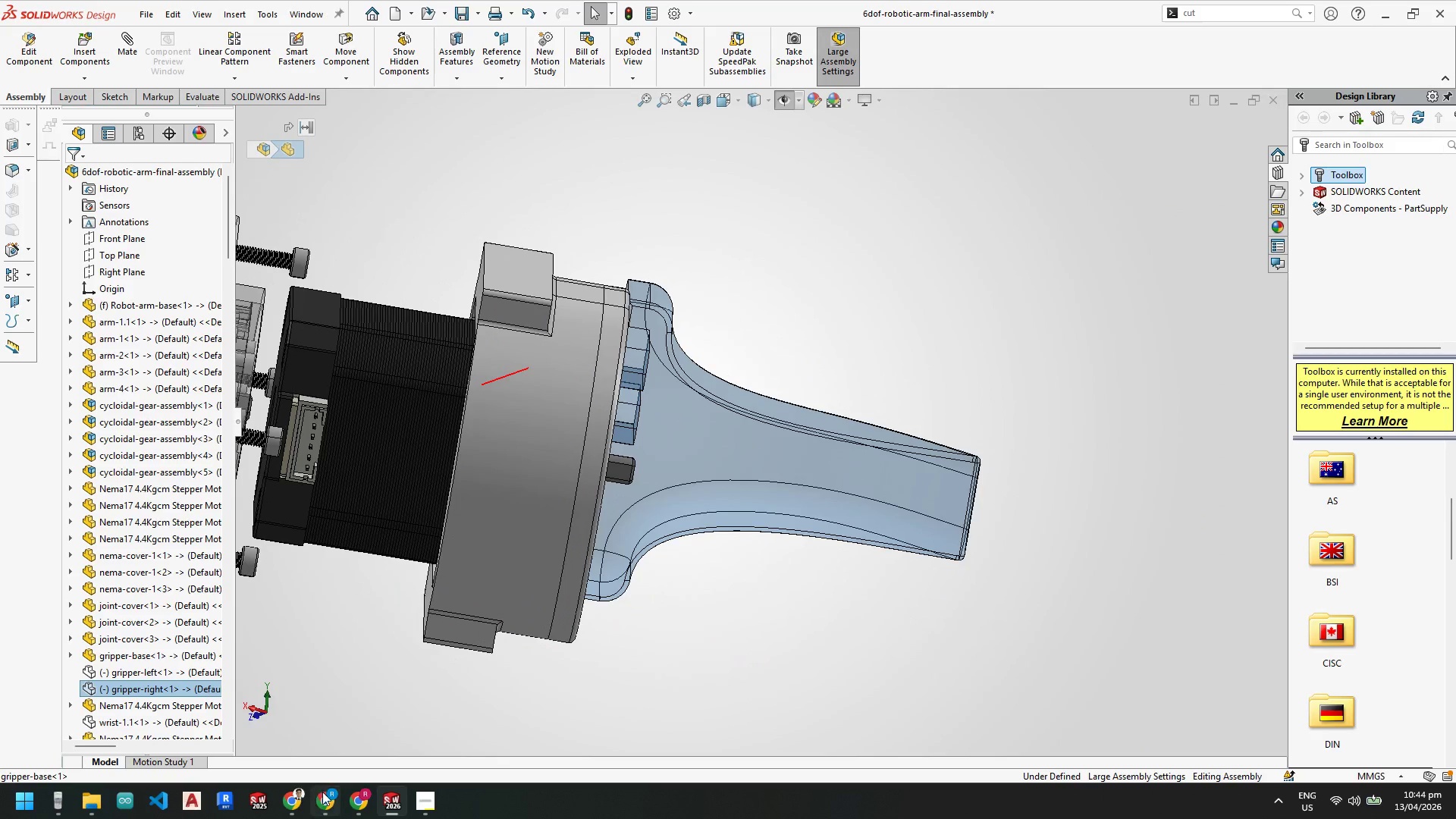 
left_click([249, 740])
 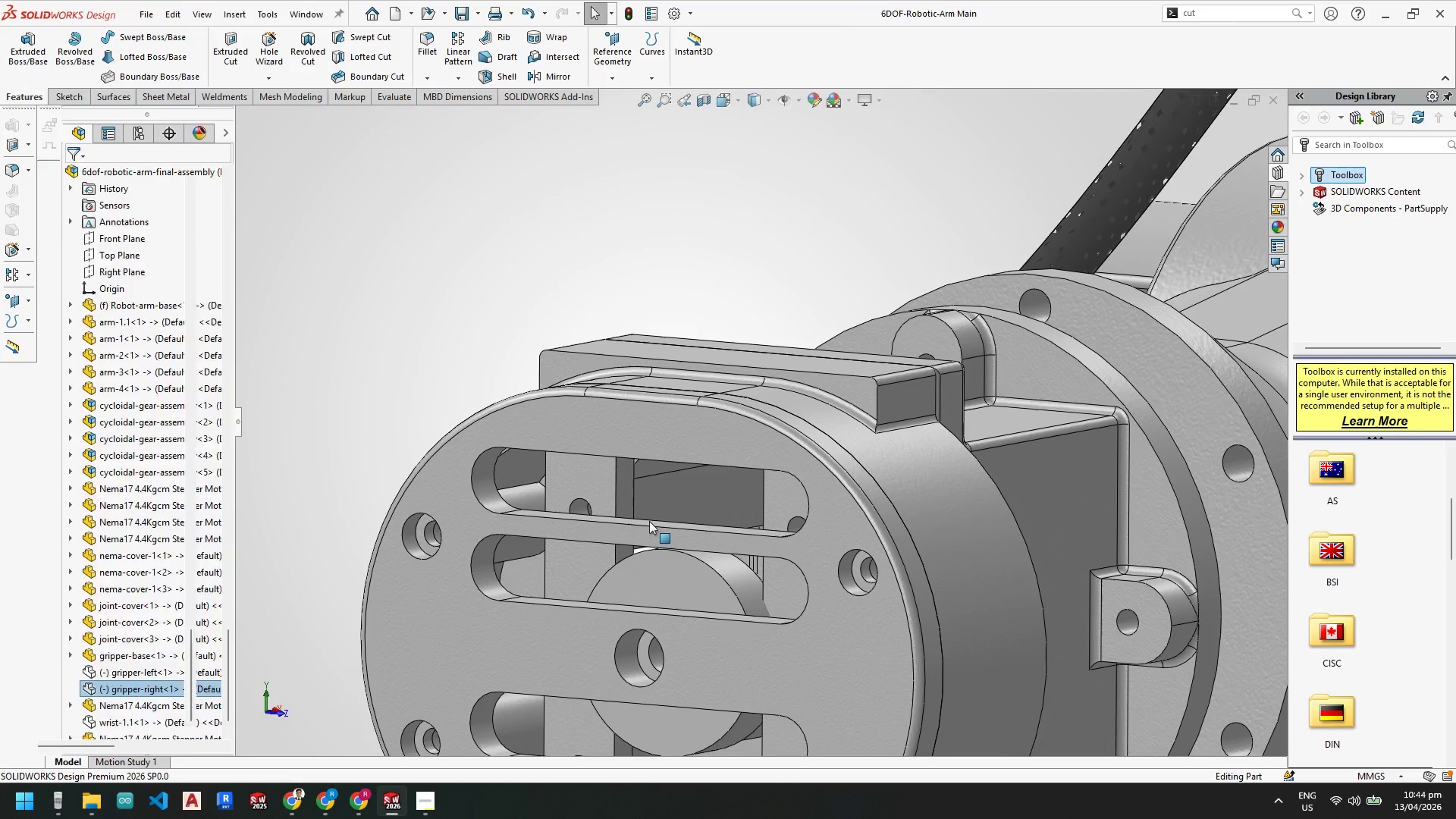 
scroll: coordinate [802, 457], scroll_direction: up, amount: 3.0
 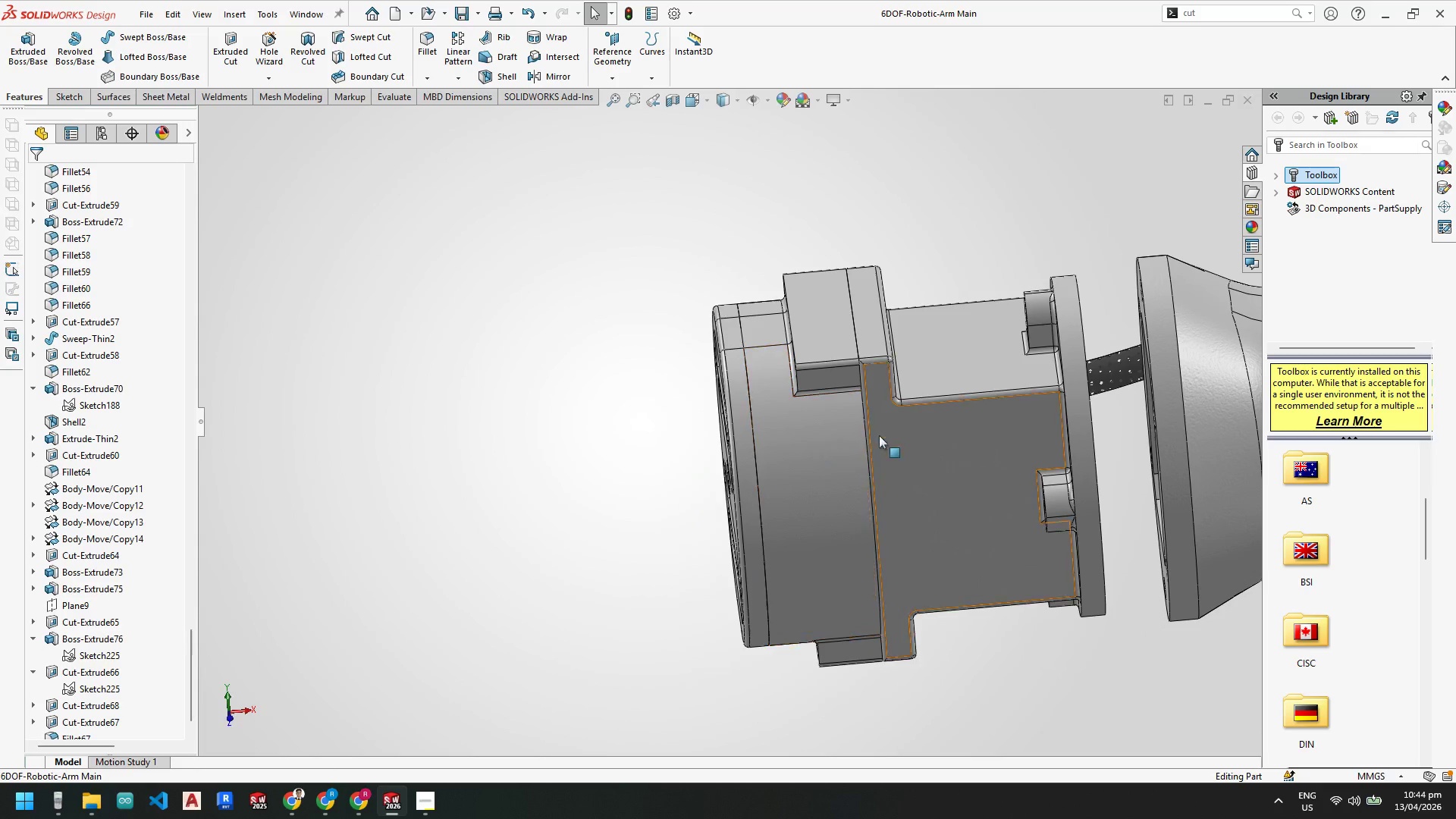 
left_click([873, 344])
 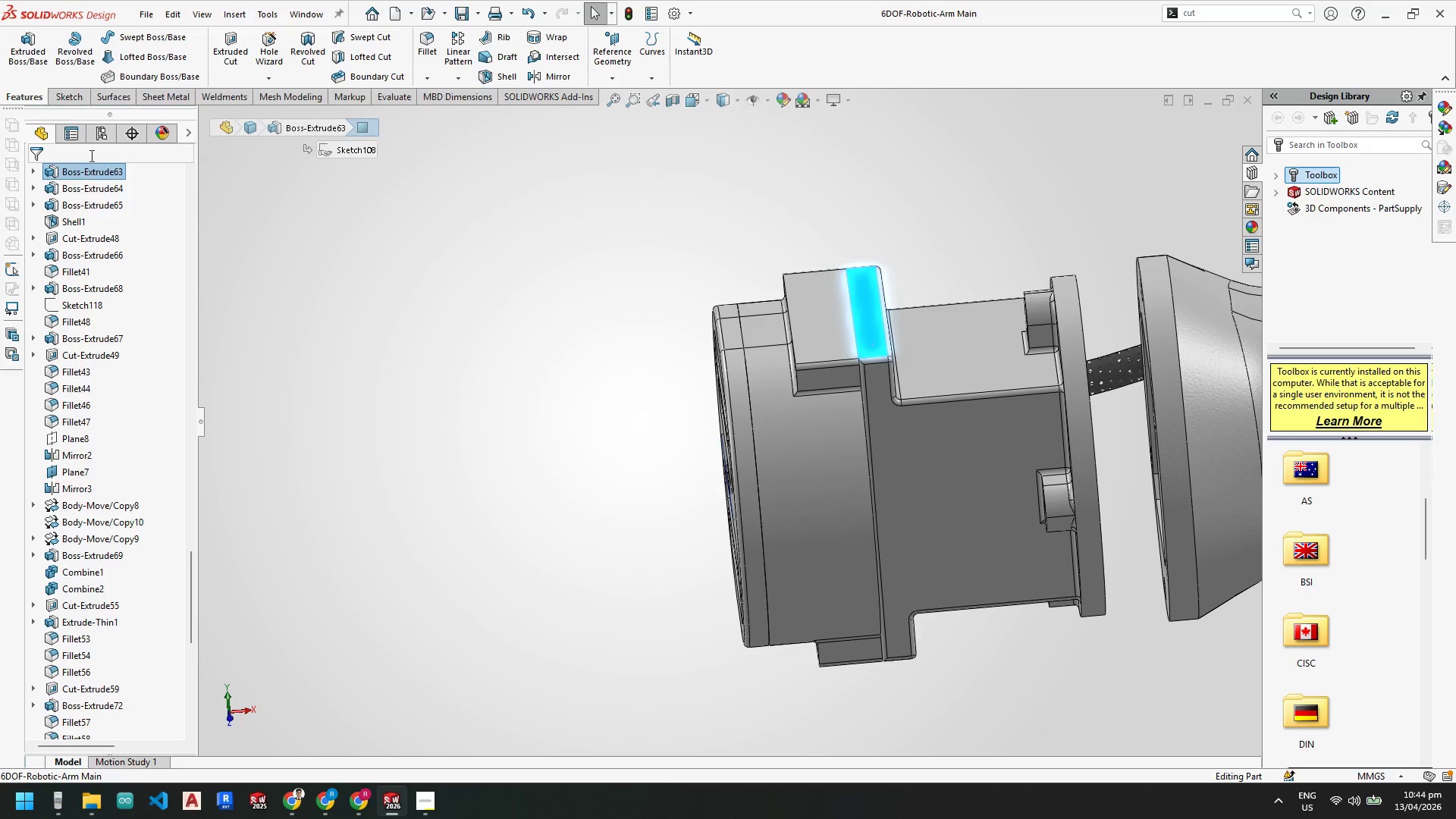 
left_click([87, 171])
 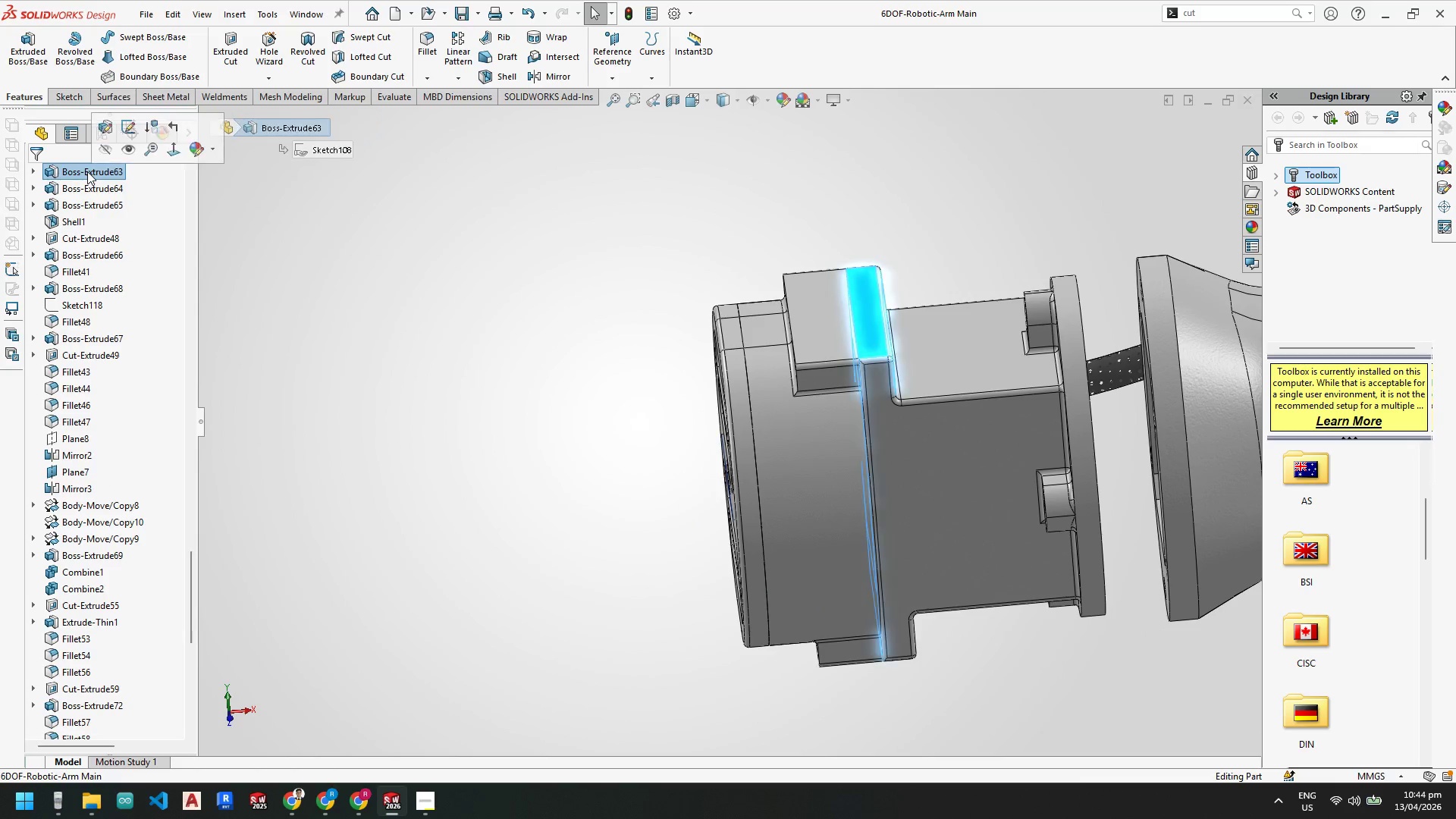 
right_click([87, 171])
 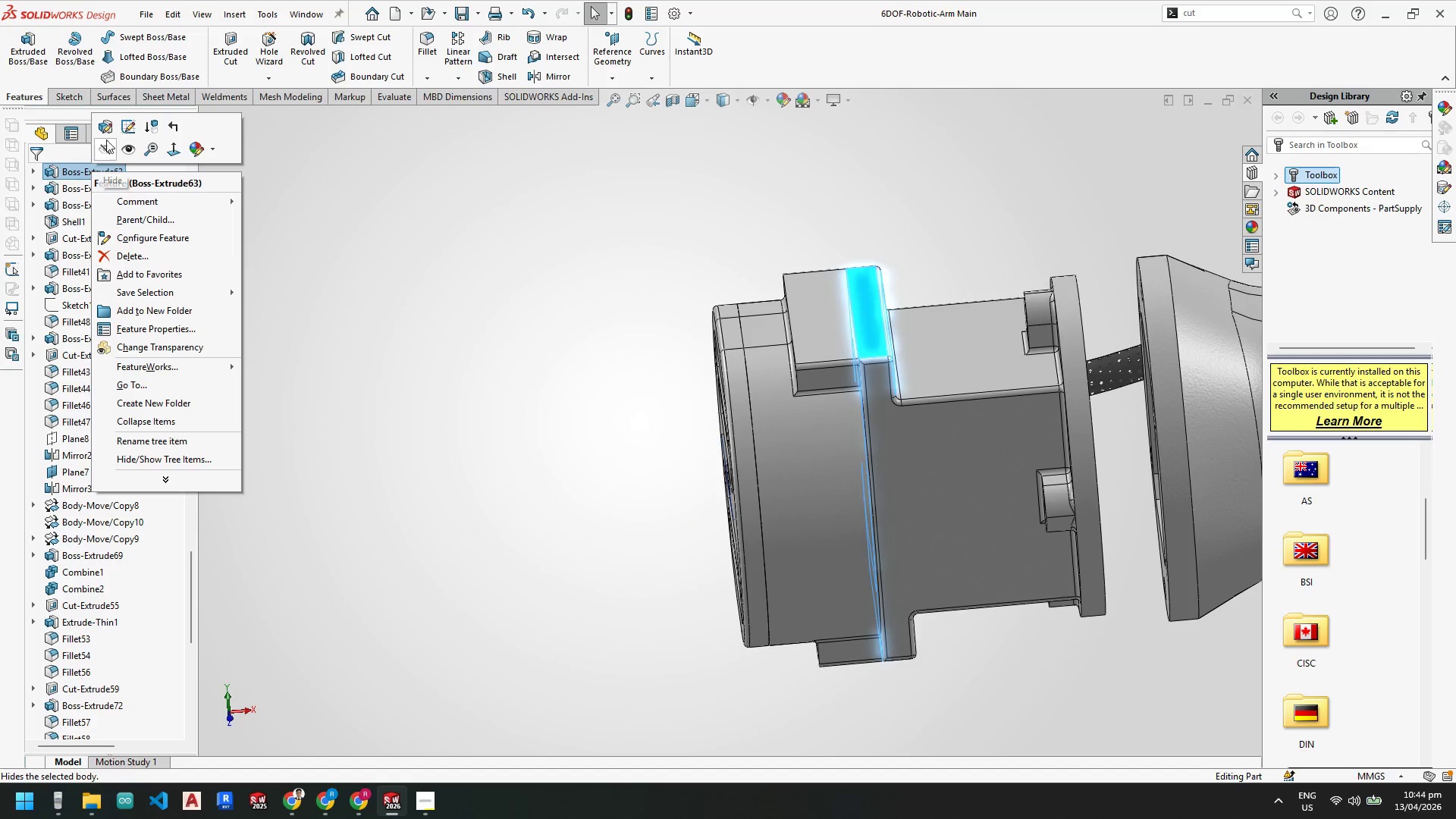 
left_click([105, 128])
 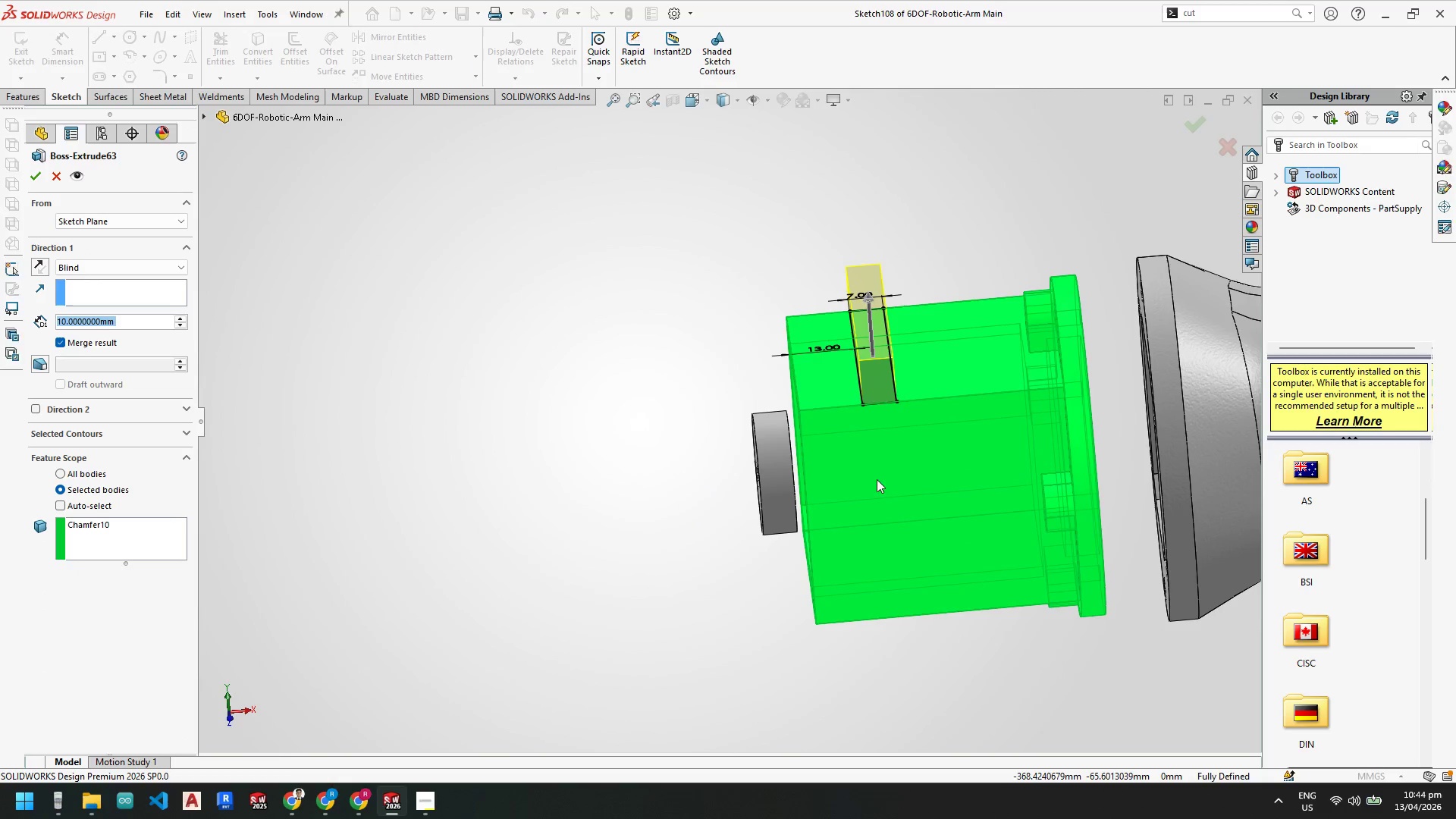 
scroll: coordinate [820, 350], scroll_direction: down, amount: 2.0
 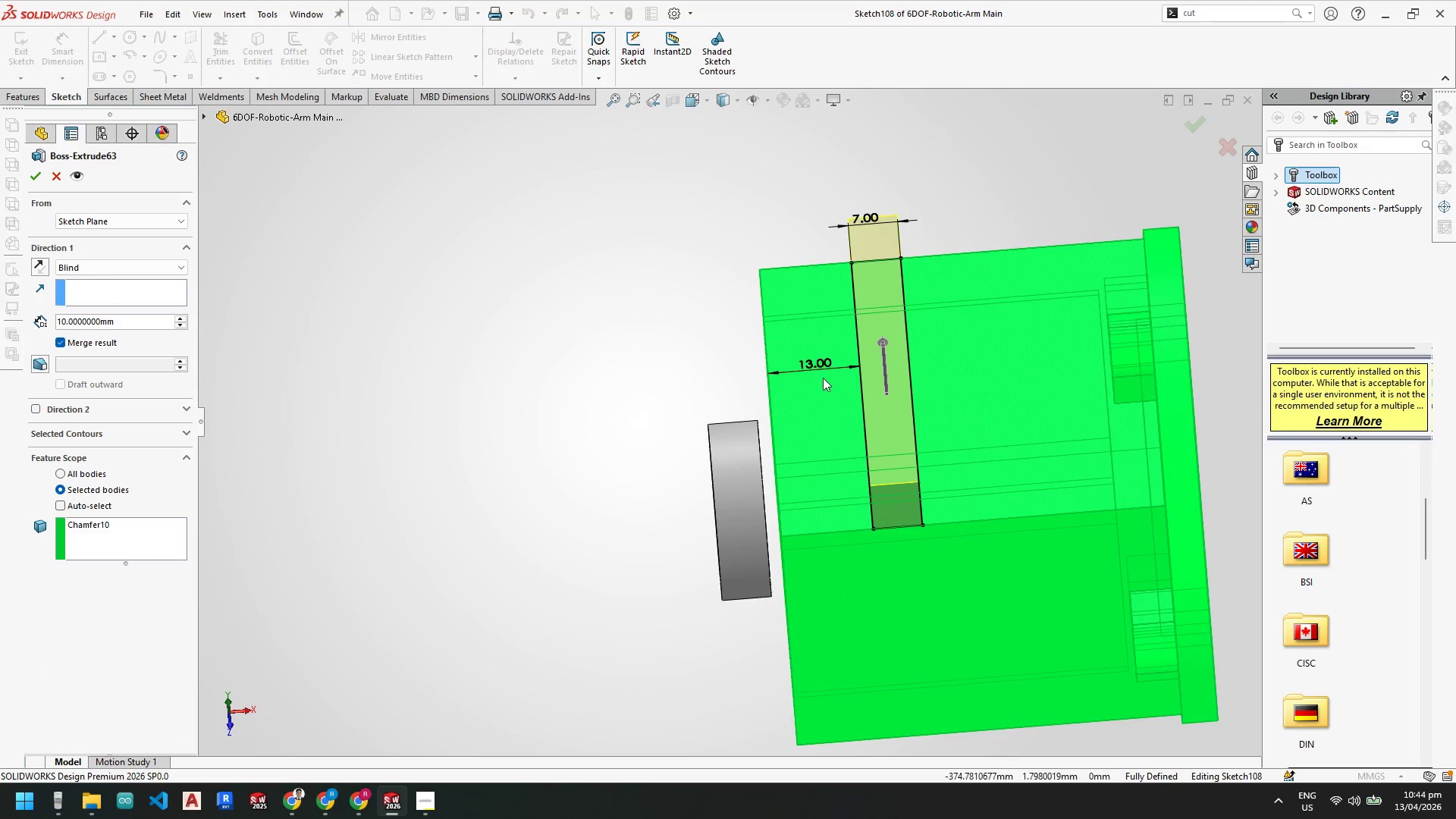 
double_click([821, 366])
 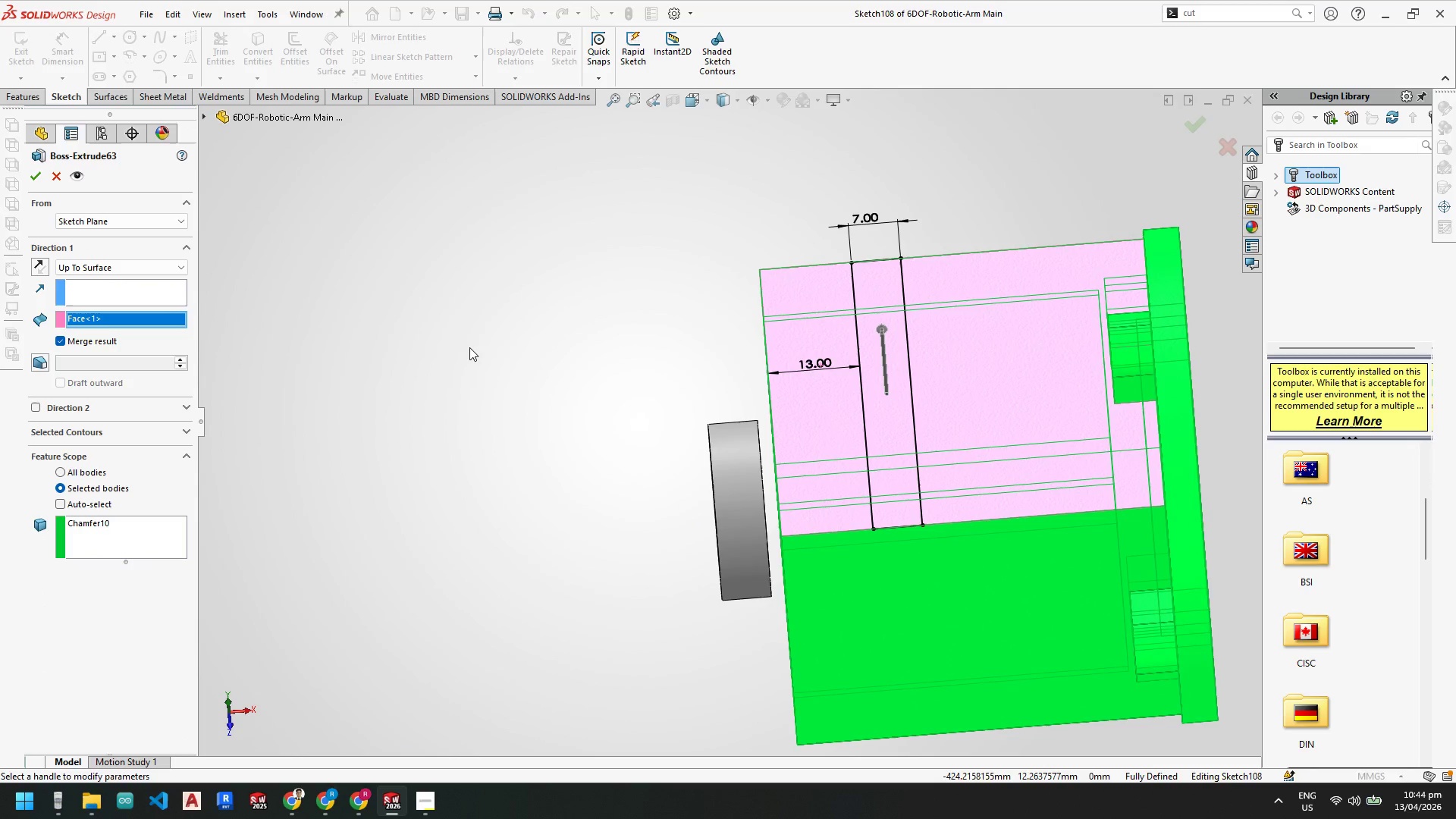 
key(Escape)
 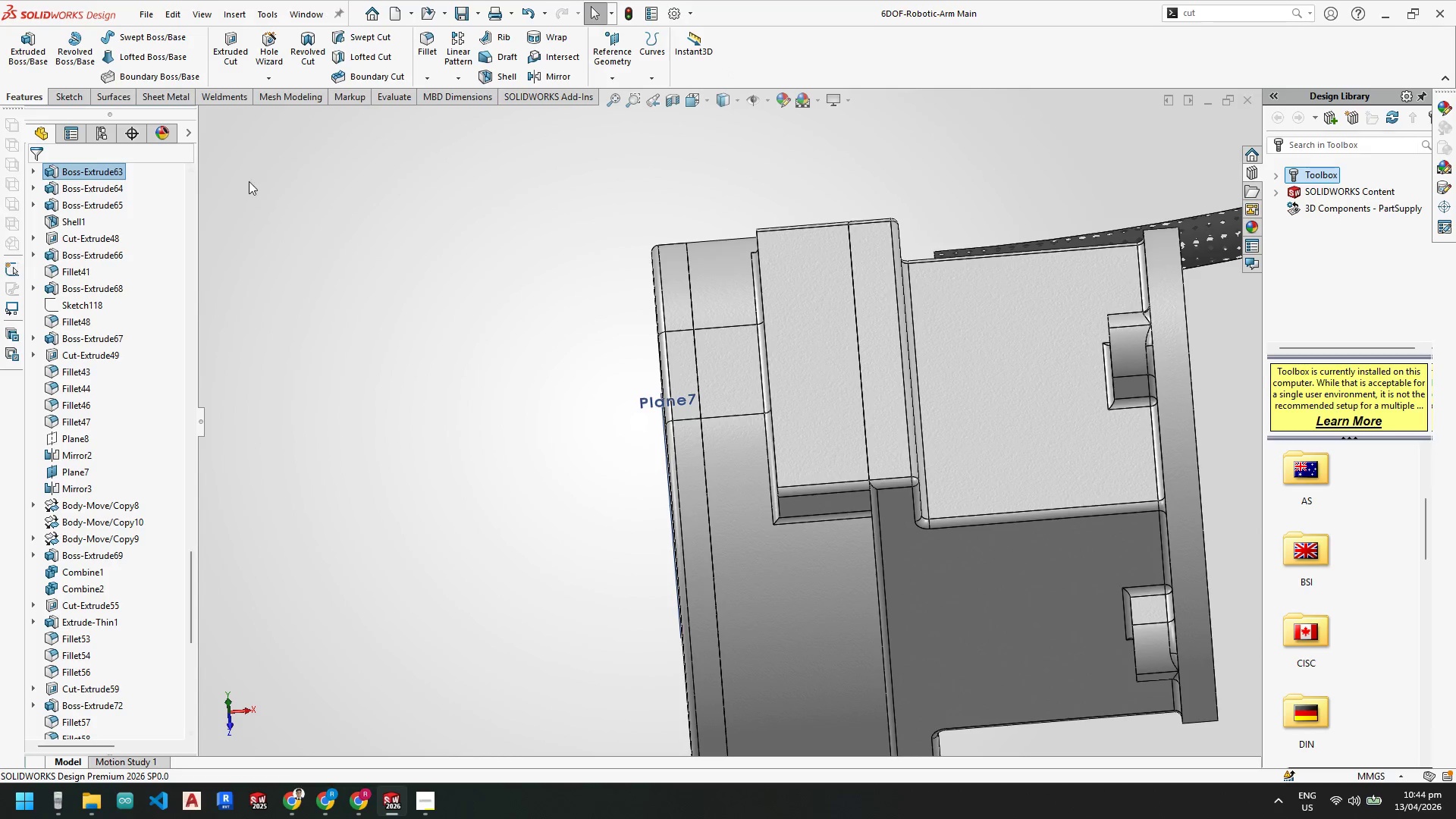 
right_click([111, 169])
 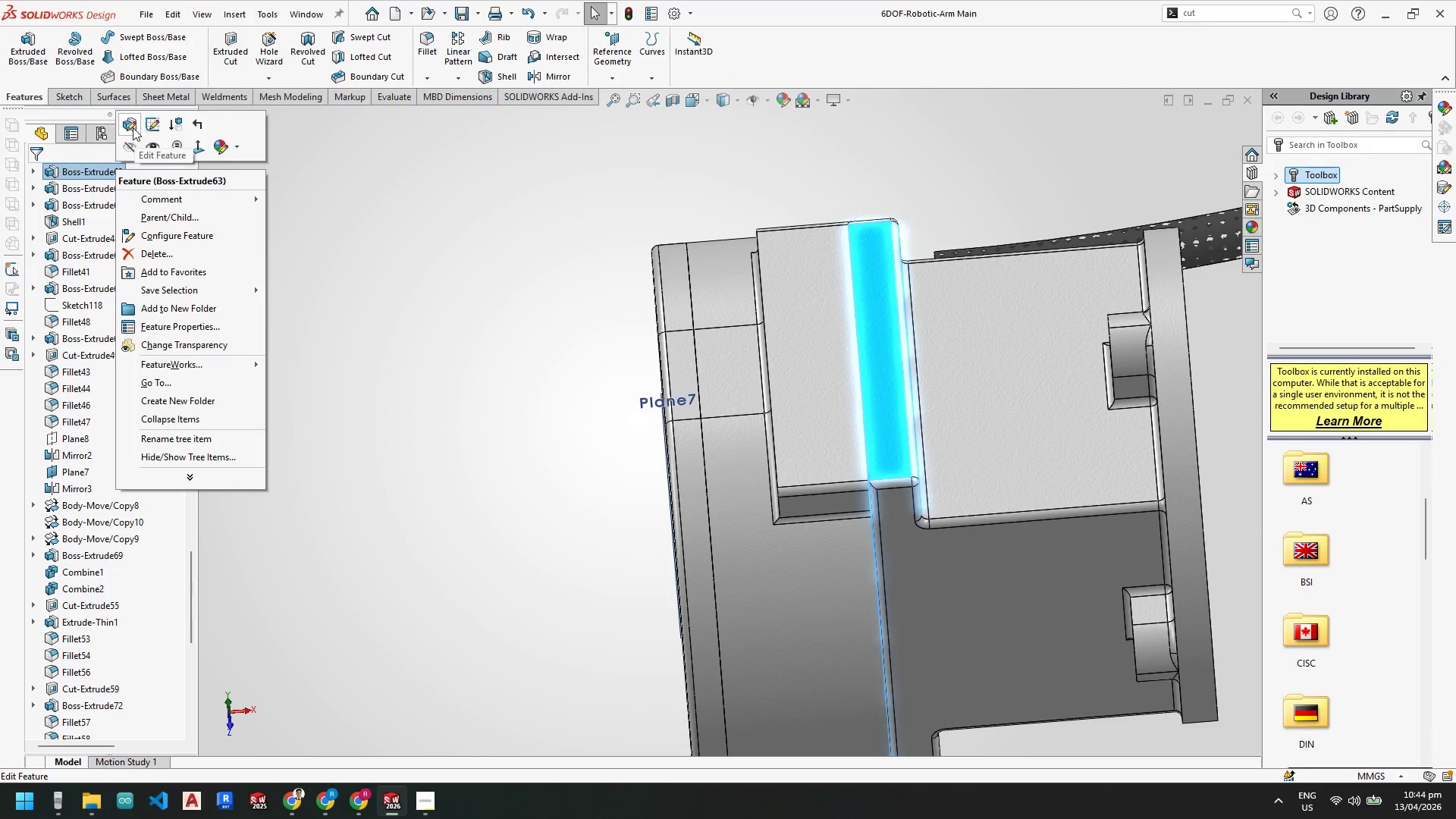 
left_click([149, 124])
 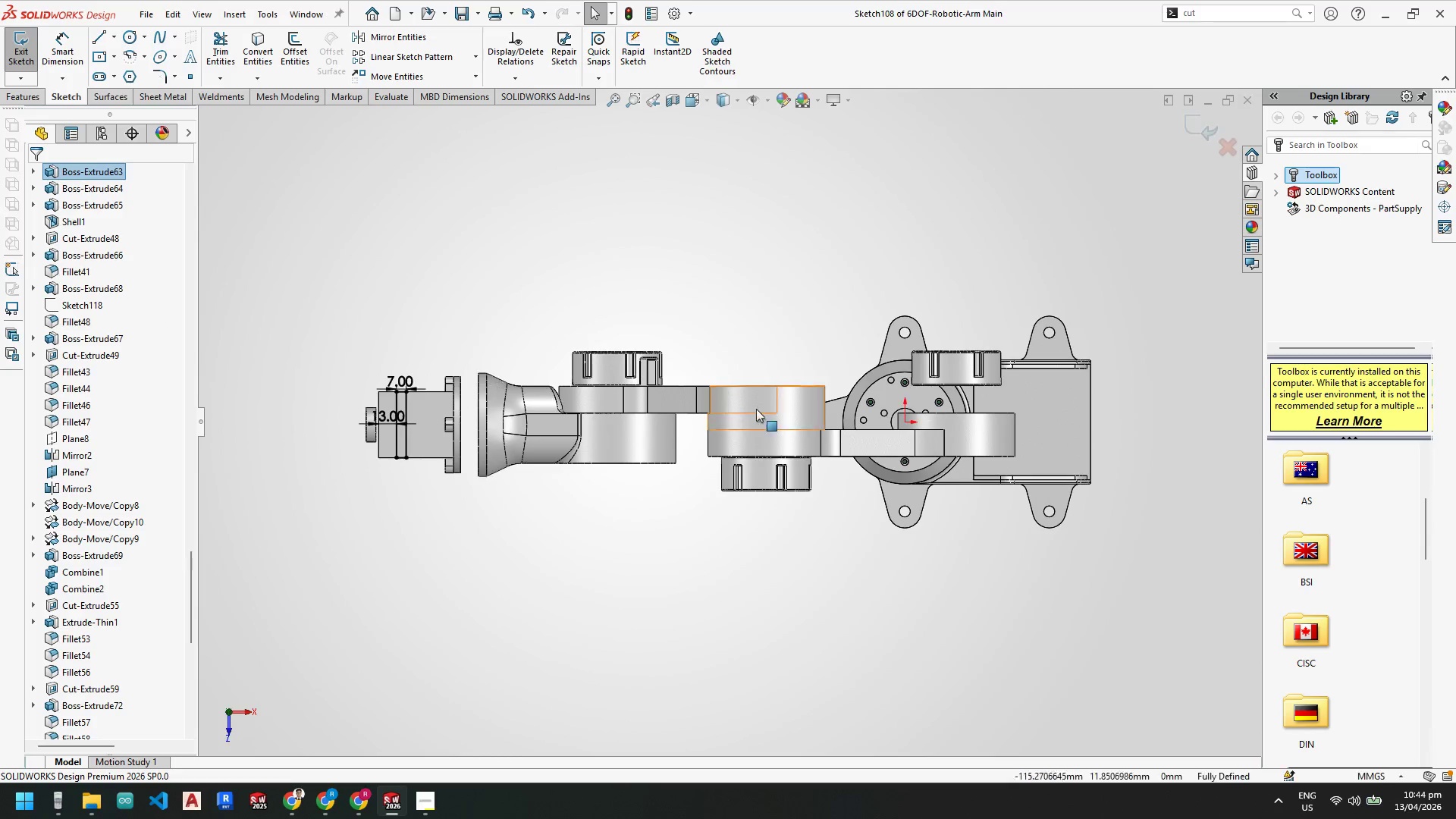 
scroll: coordinate [532, 434], scroll_direction: down, amount: 9.0
 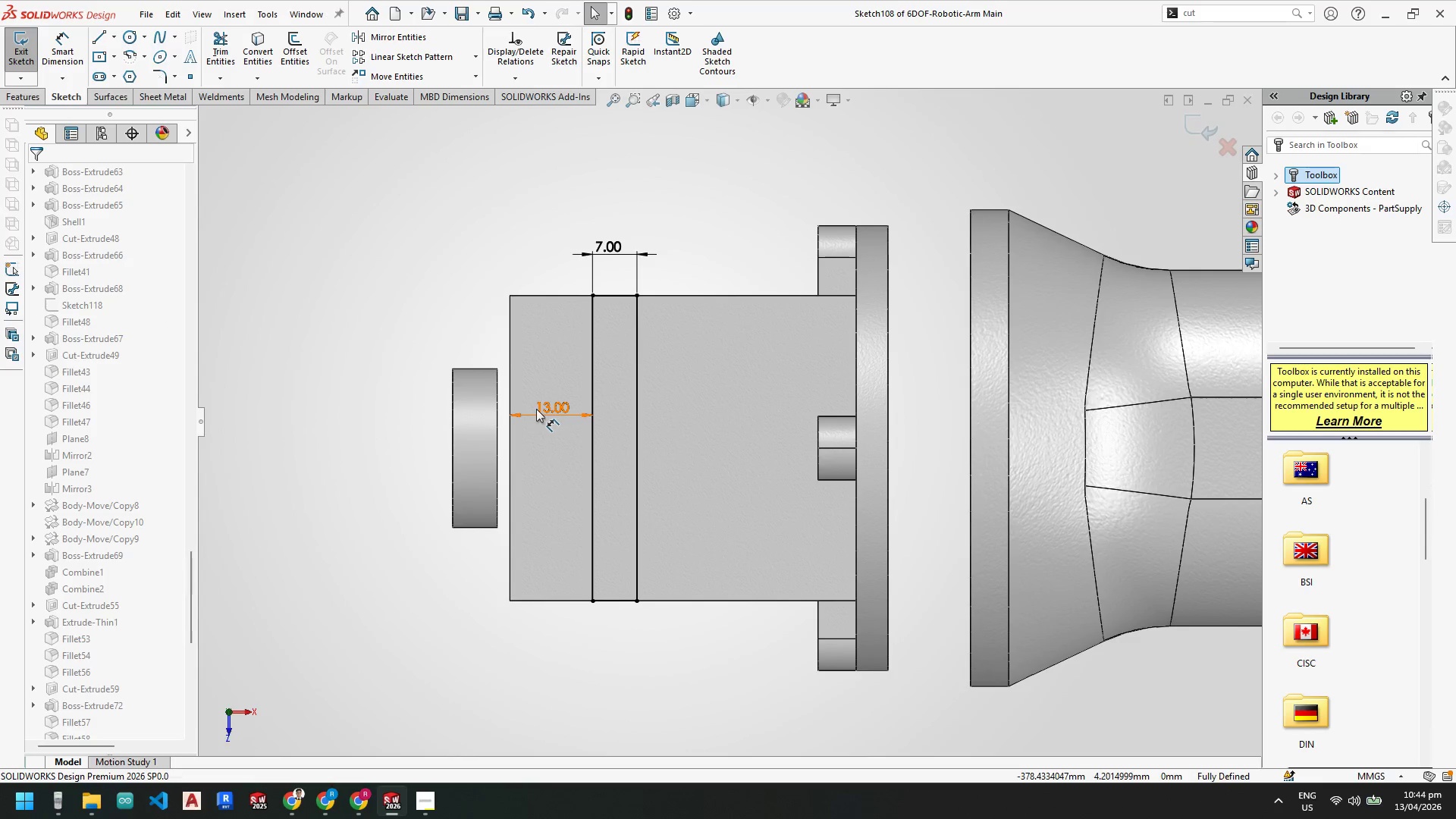 
double_click([537, 409])
 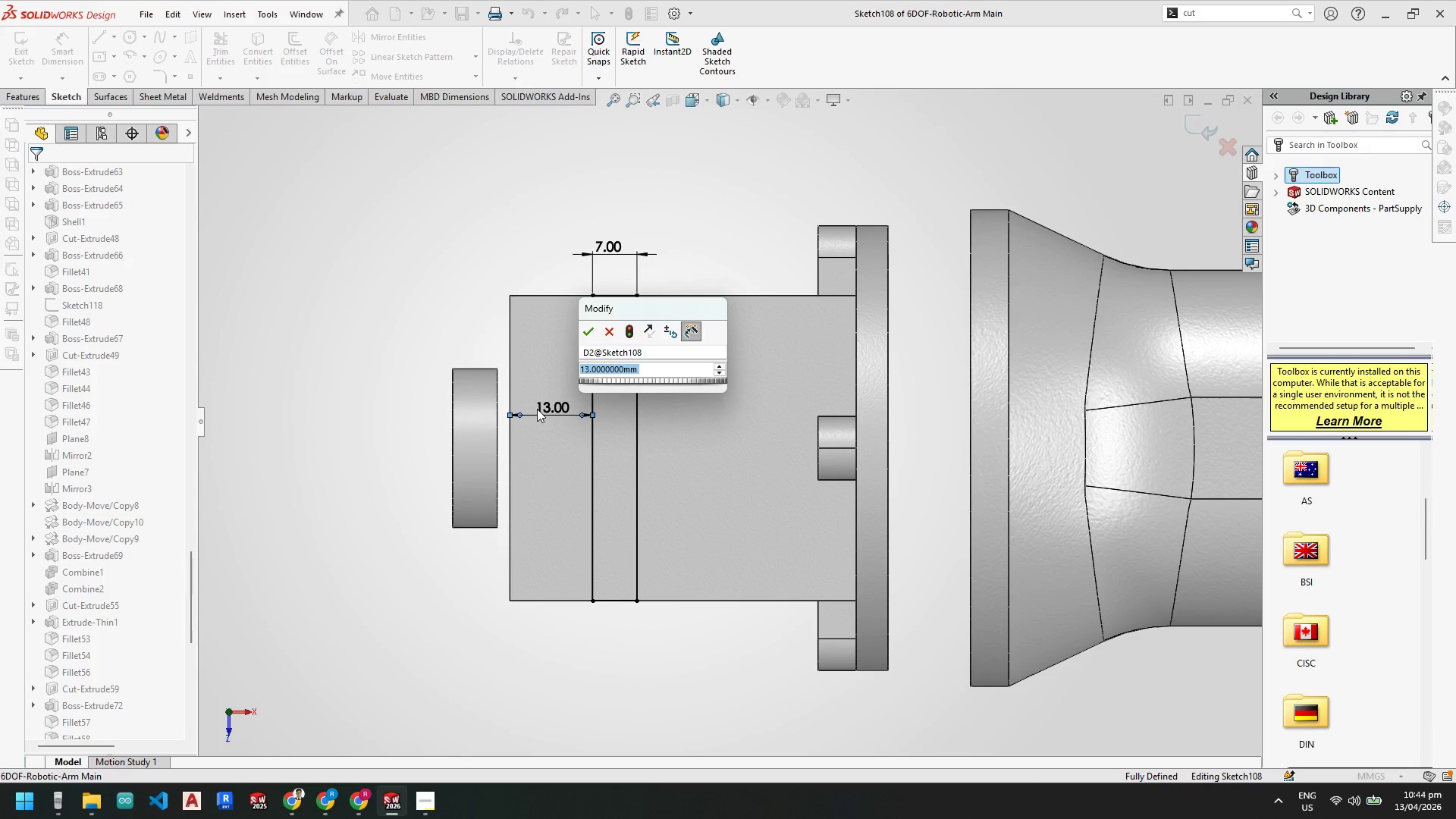 
key(Numpad2)
 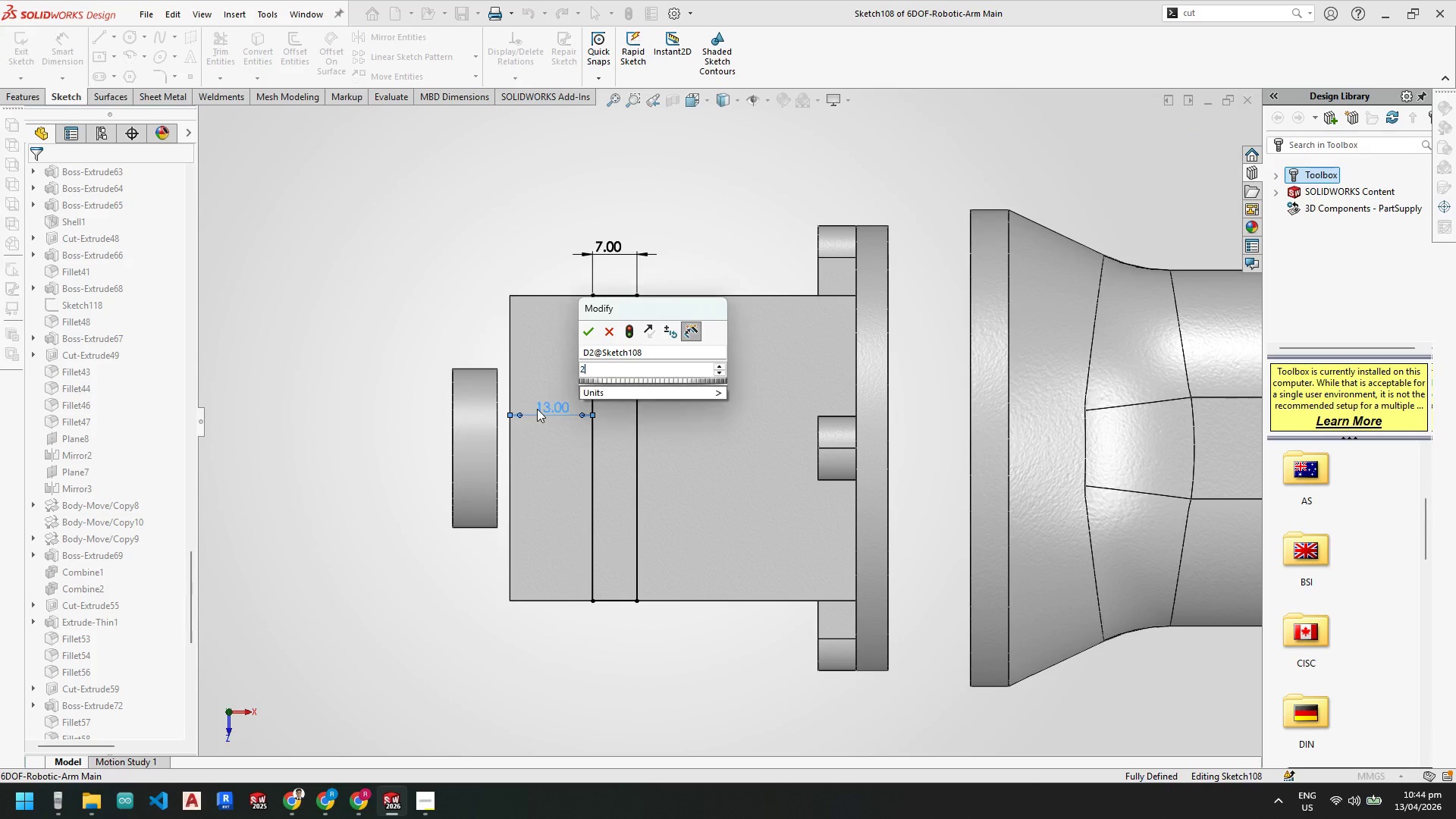 
key(Numpad0)
 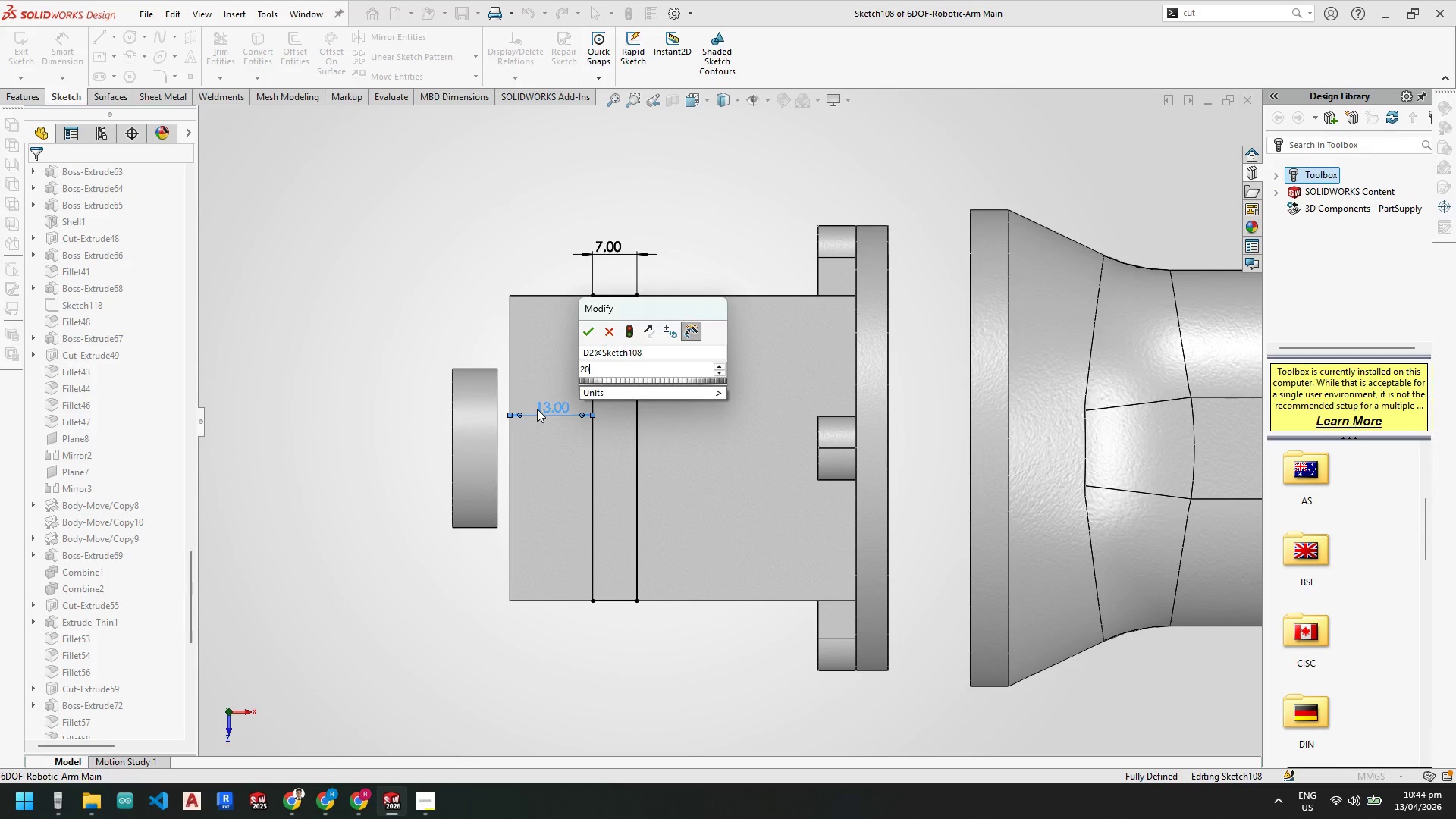 
key(NumpadEnter)
 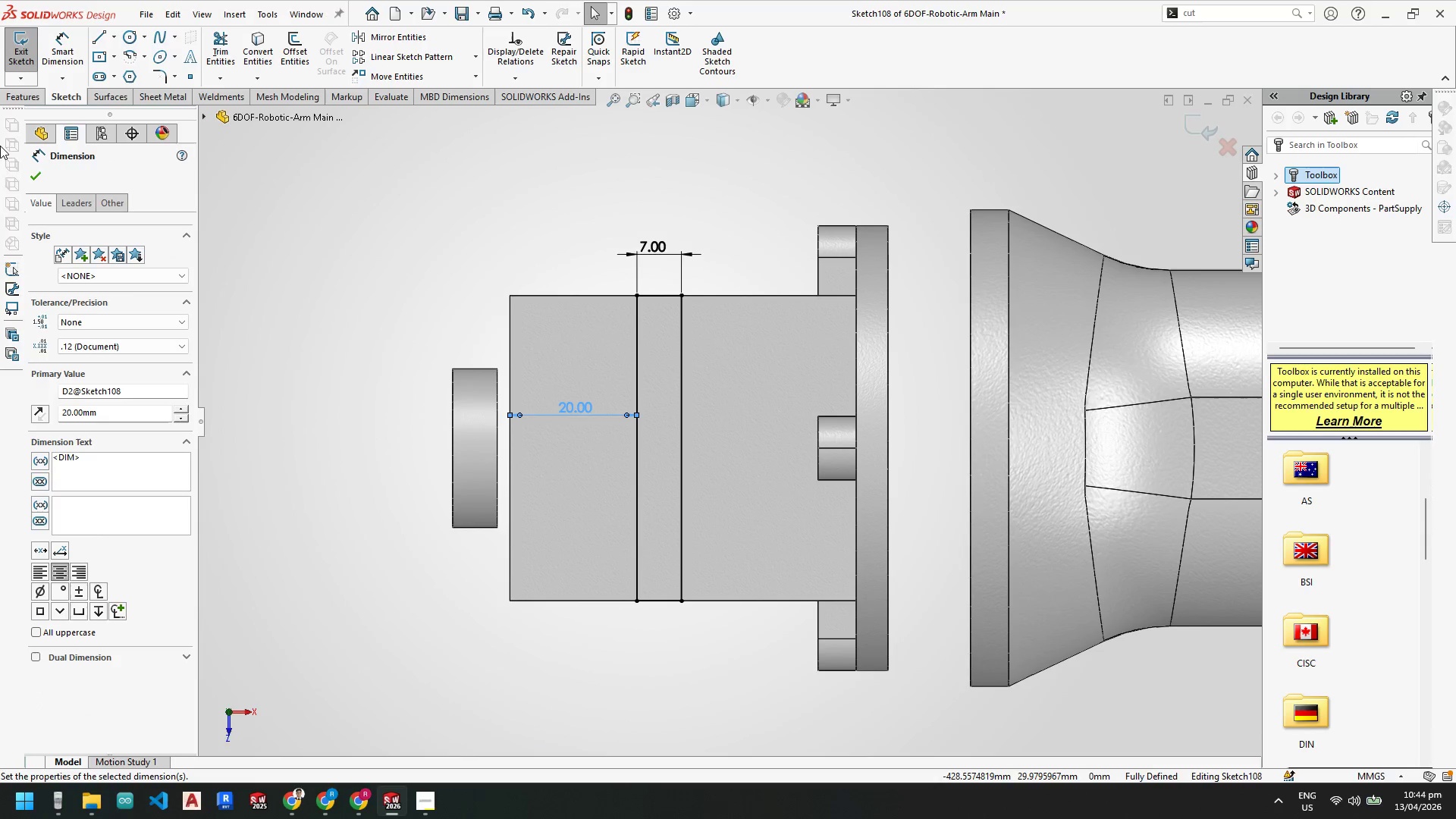 
left_click([30, 180])
 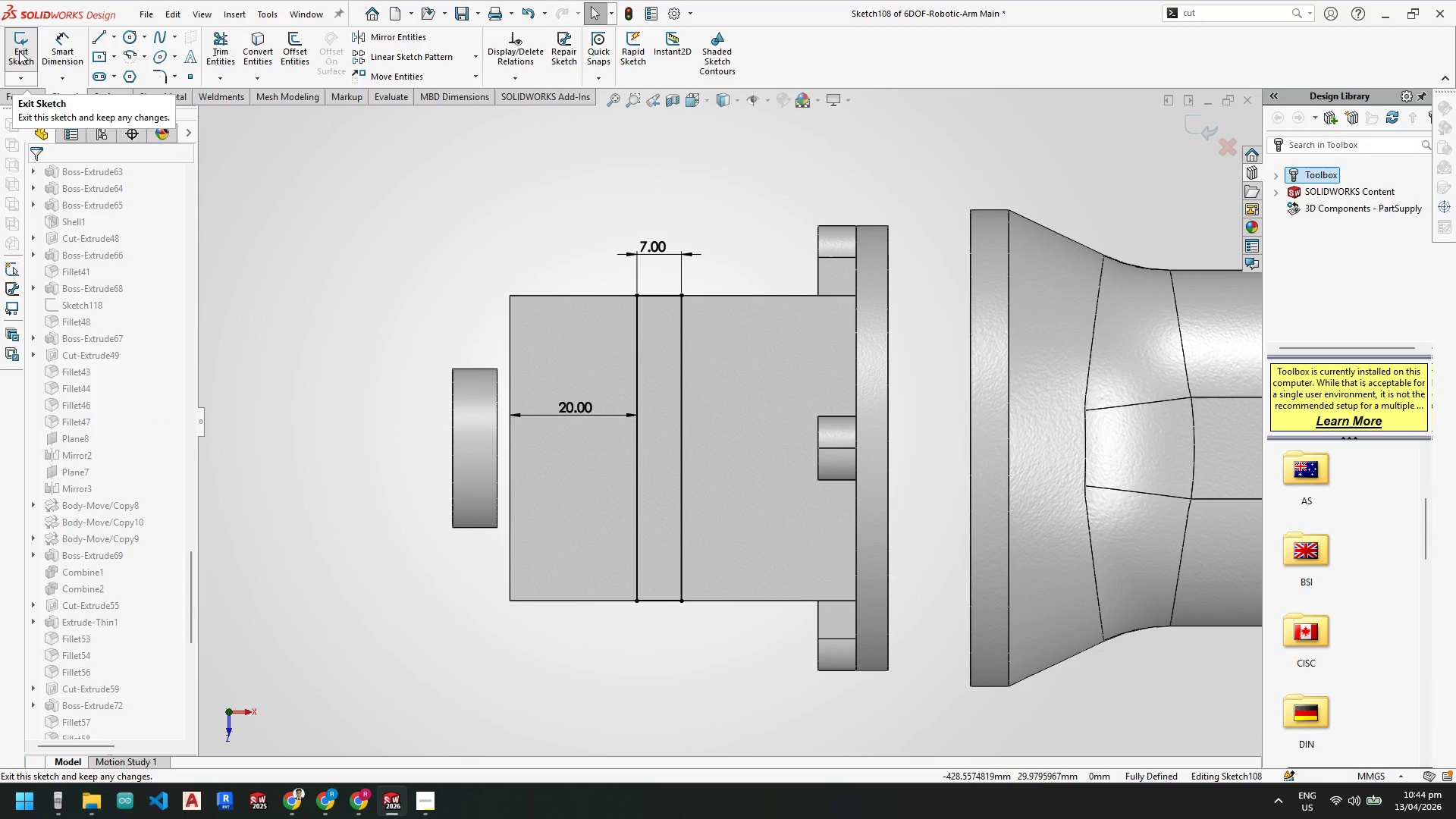 
left_click([19, 51])
 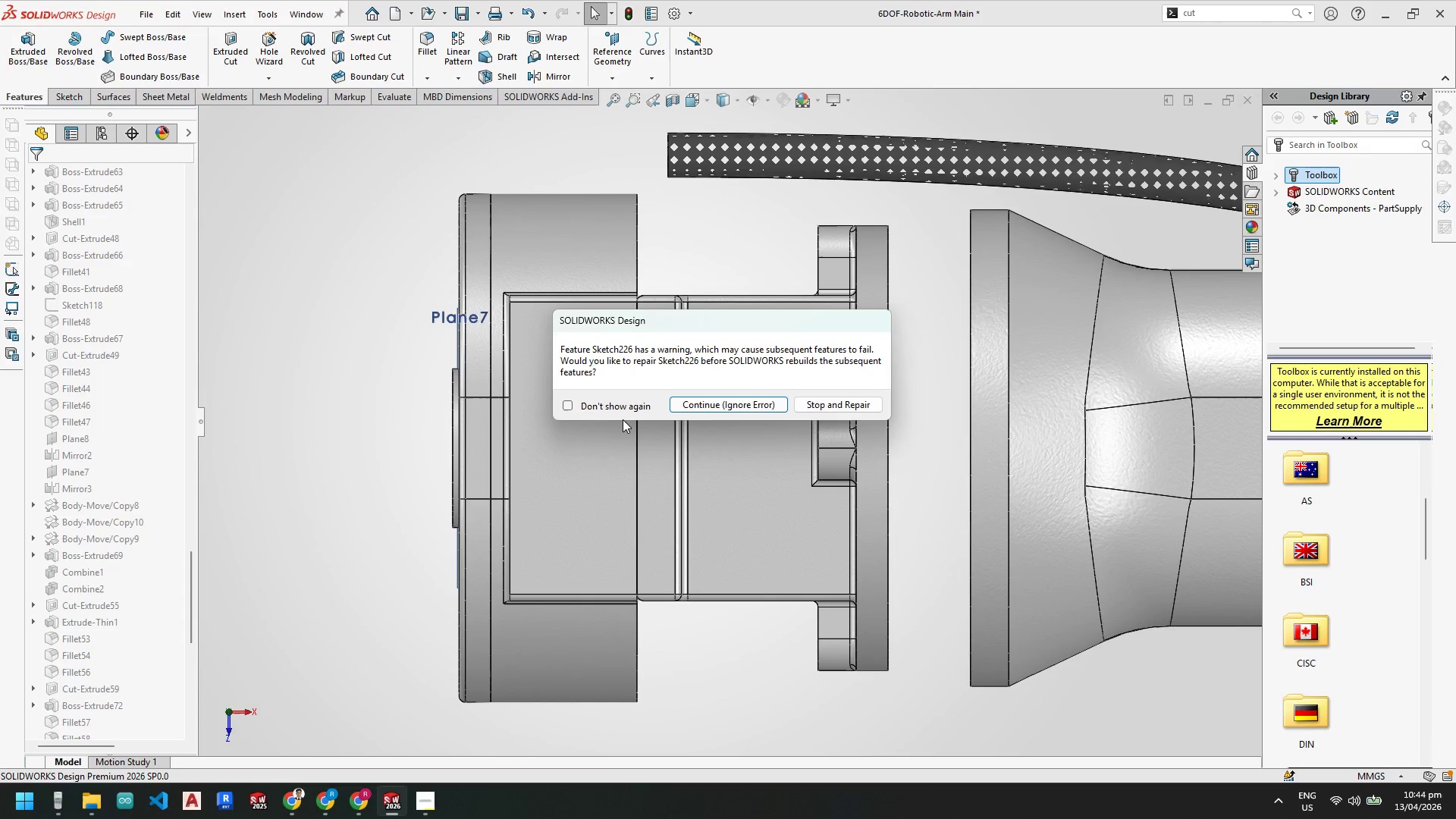 
left_click([827, 406])
 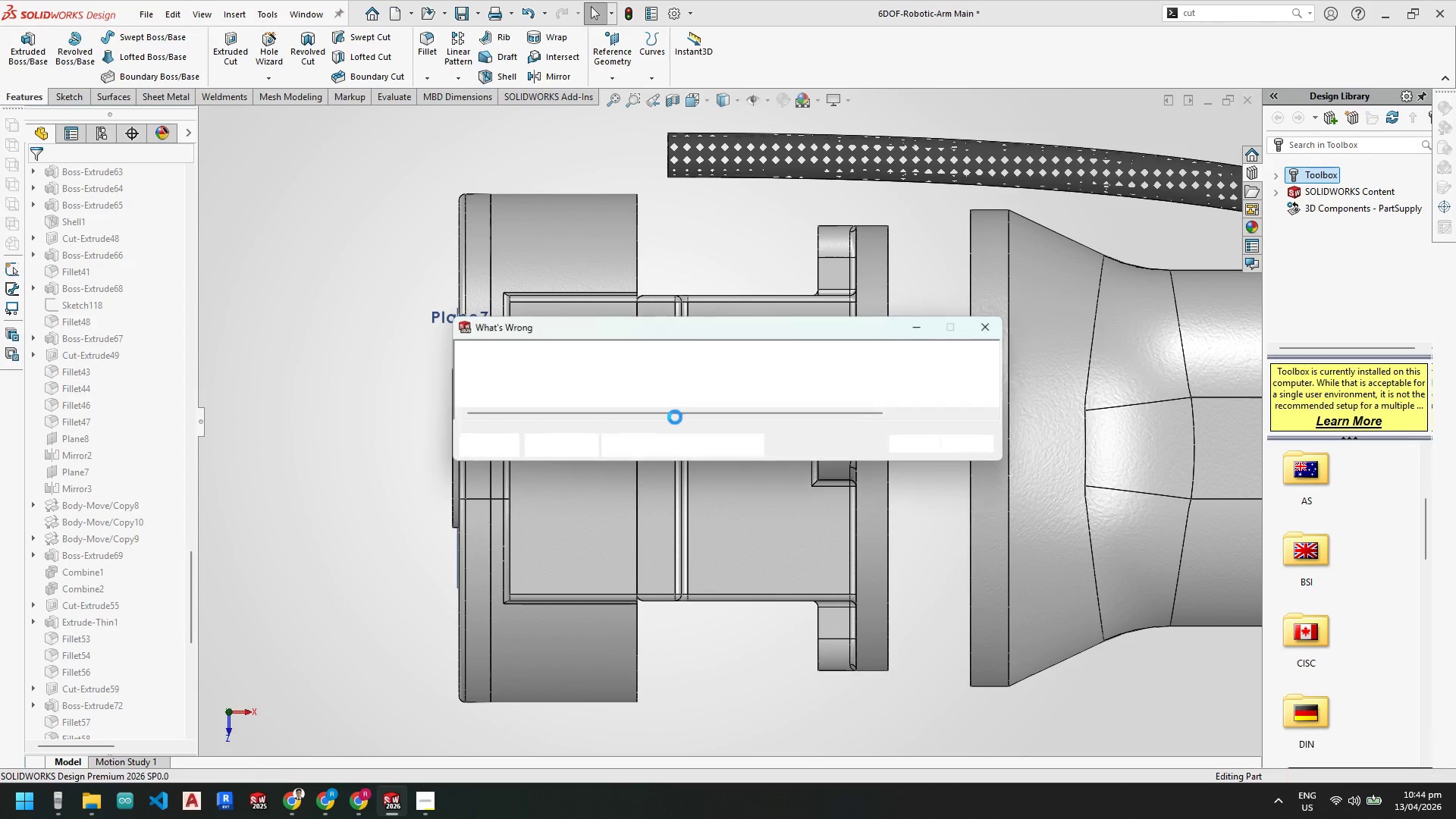 
scroll: coordinate [679, 544], scroll_direction: up, amount: 4.0
 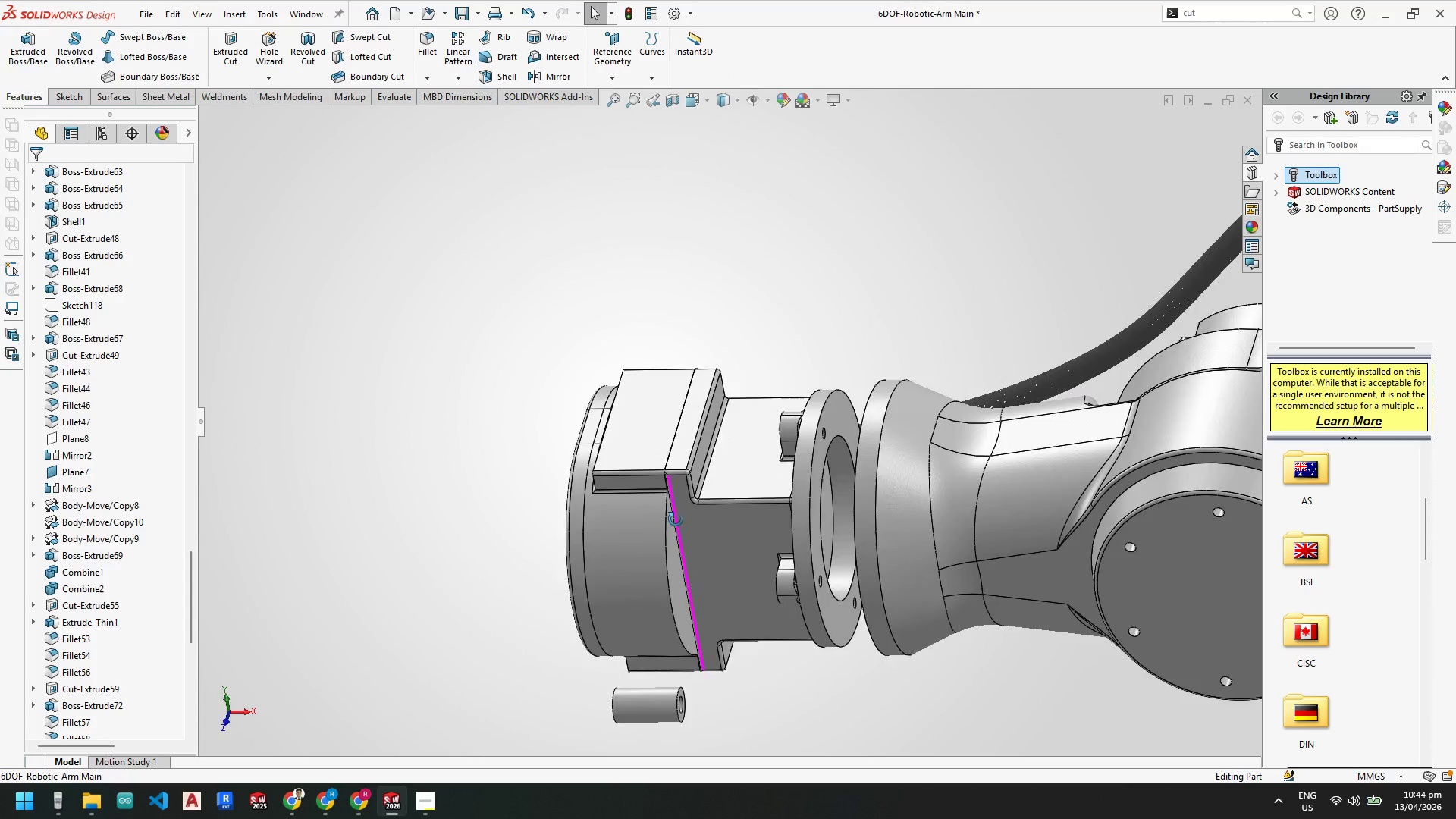 
left_click([642, 523])
 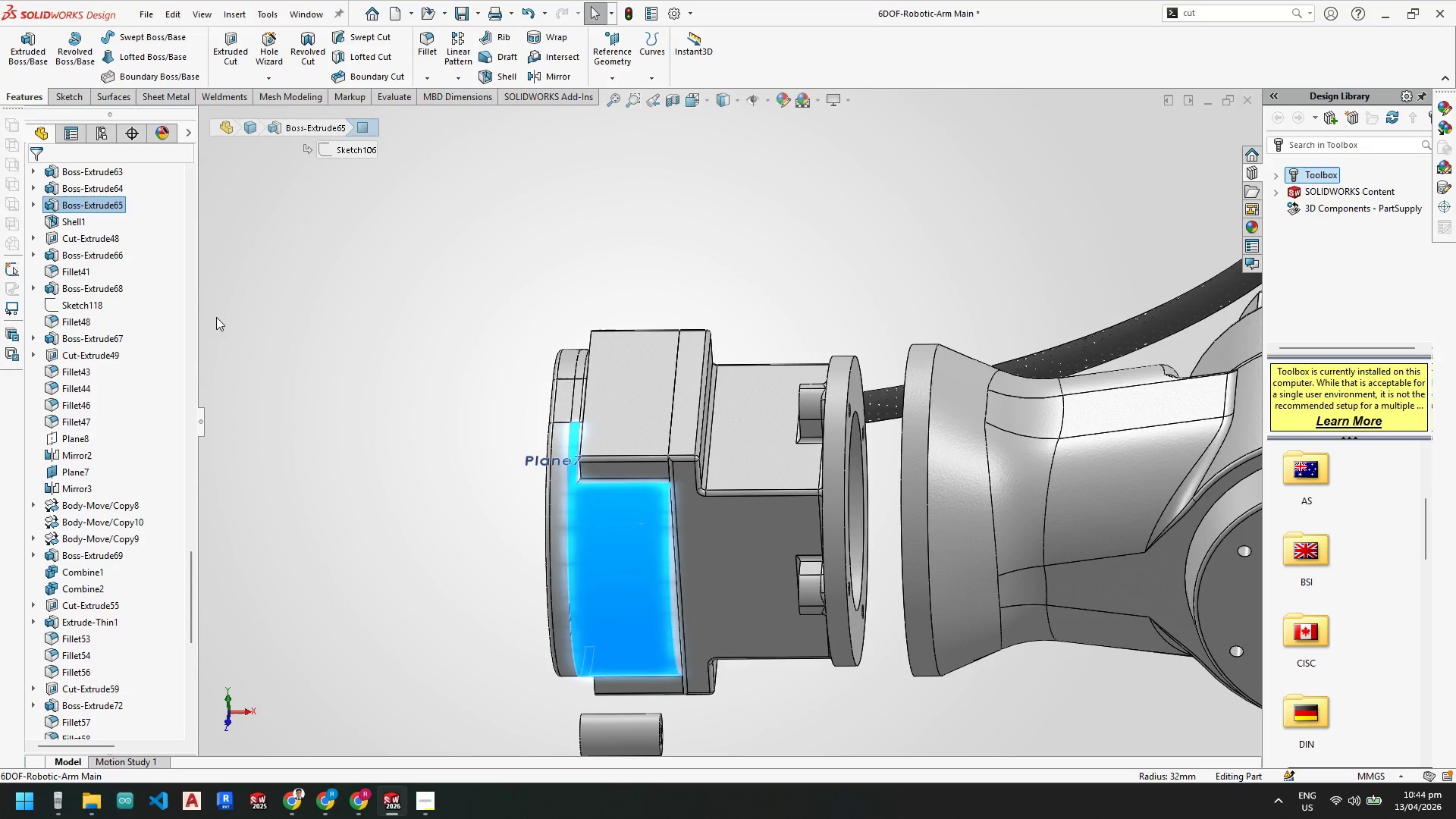 
scroll: coordinate [682, 520], scroll_direction: down, amount: 1.0
 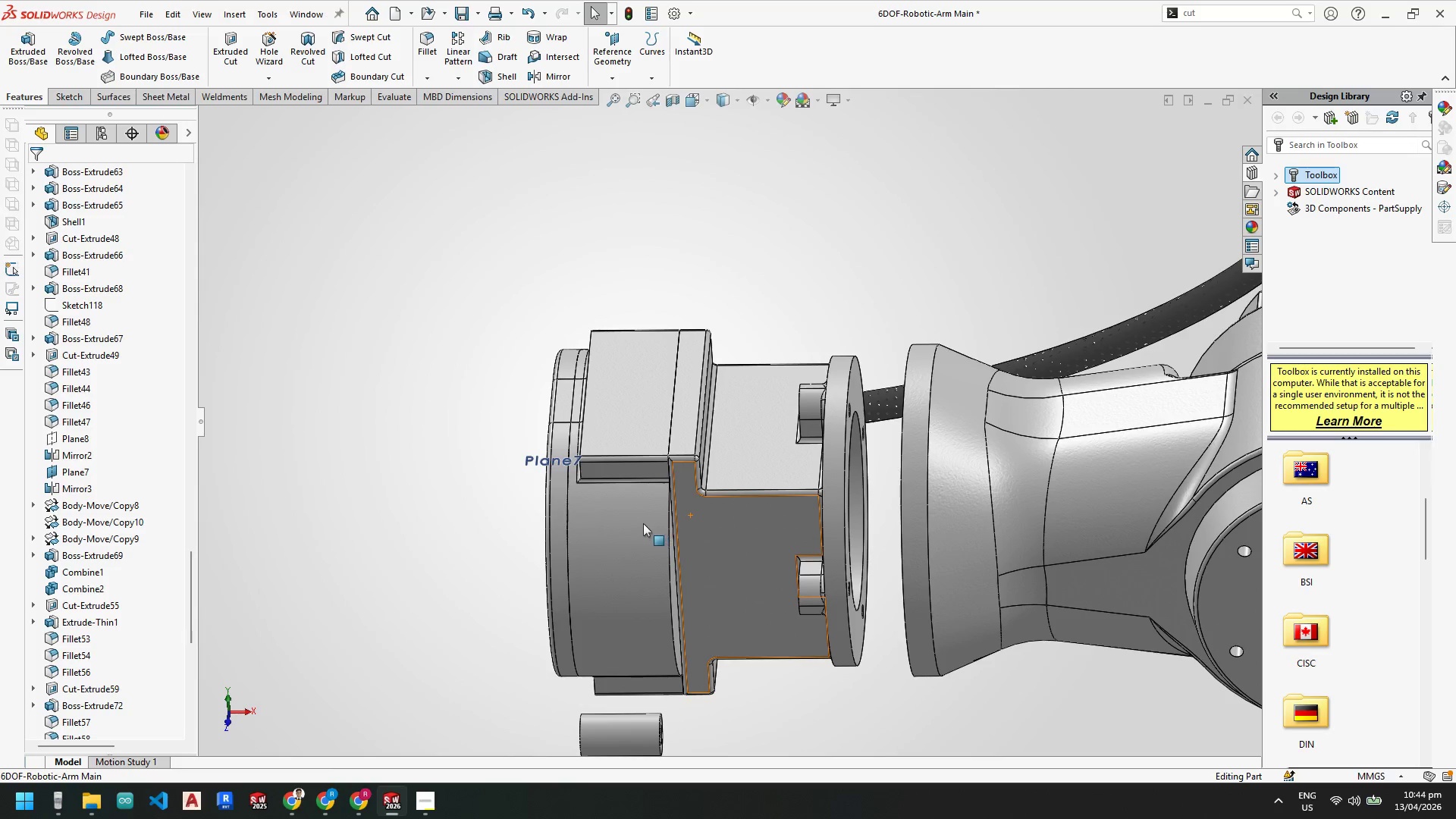 
left_click([93, 199])
 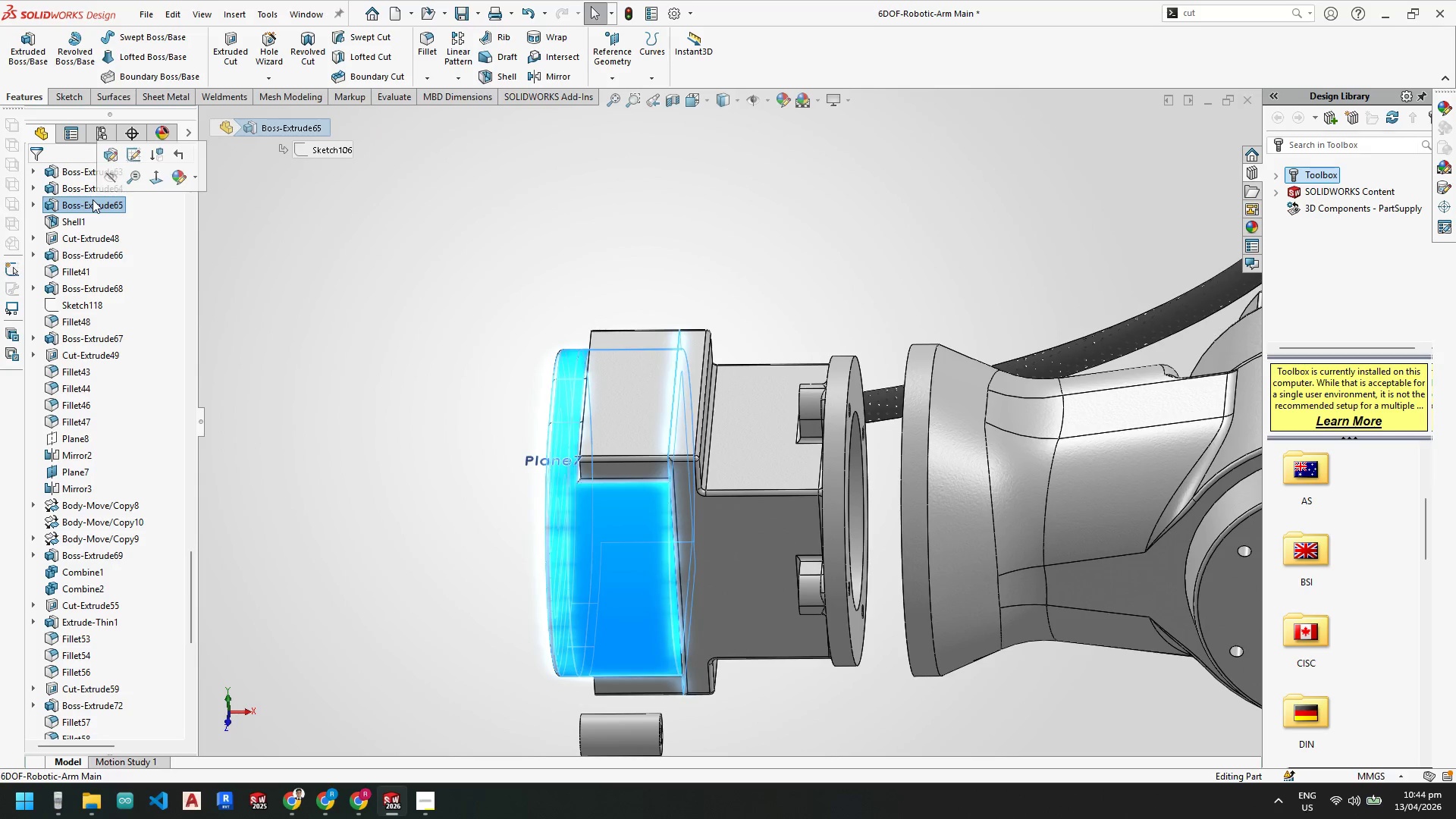 
right_click([93, 199])
 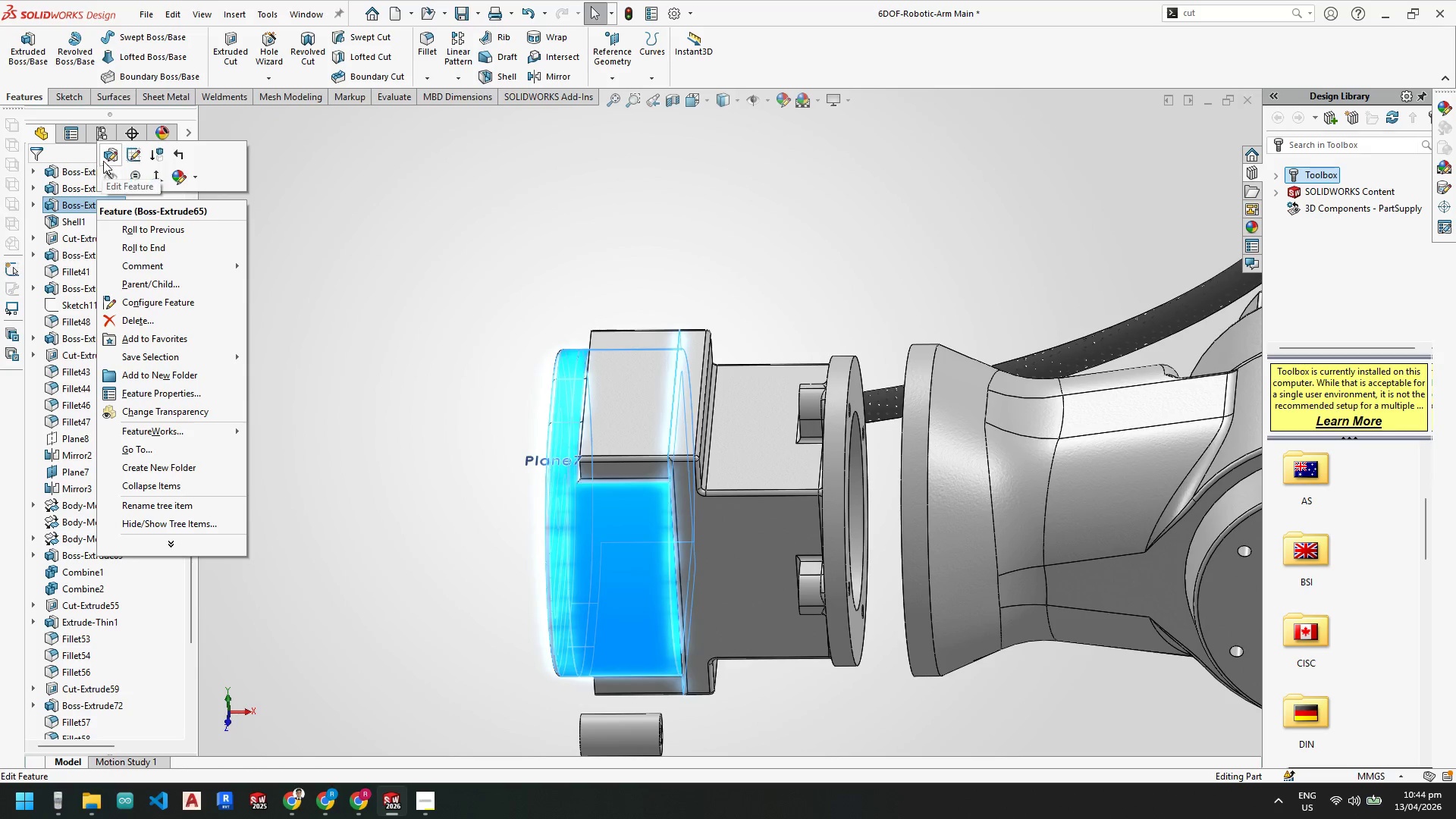 
left_click([107, 158])
 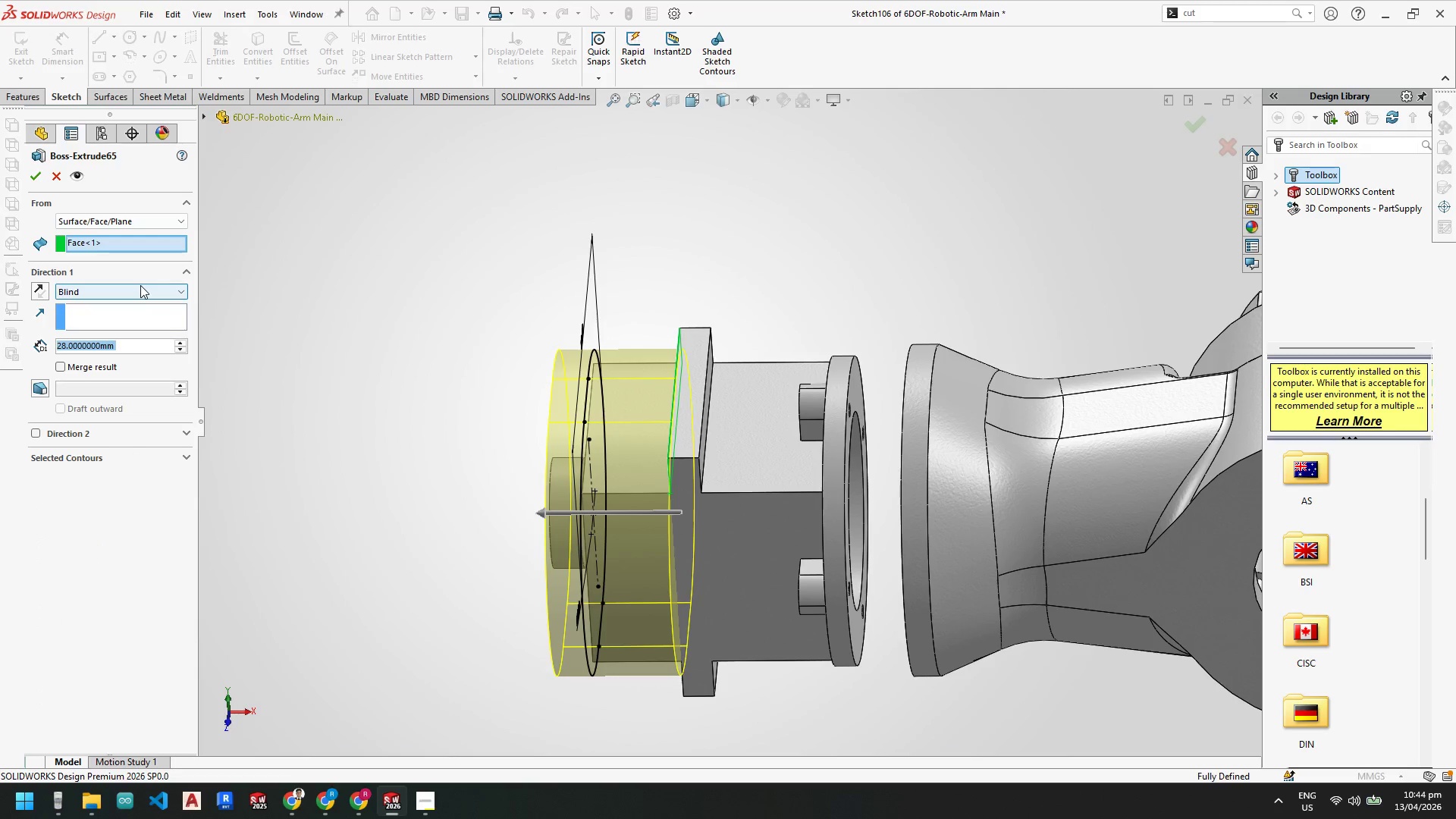 
key(Numpad3)
 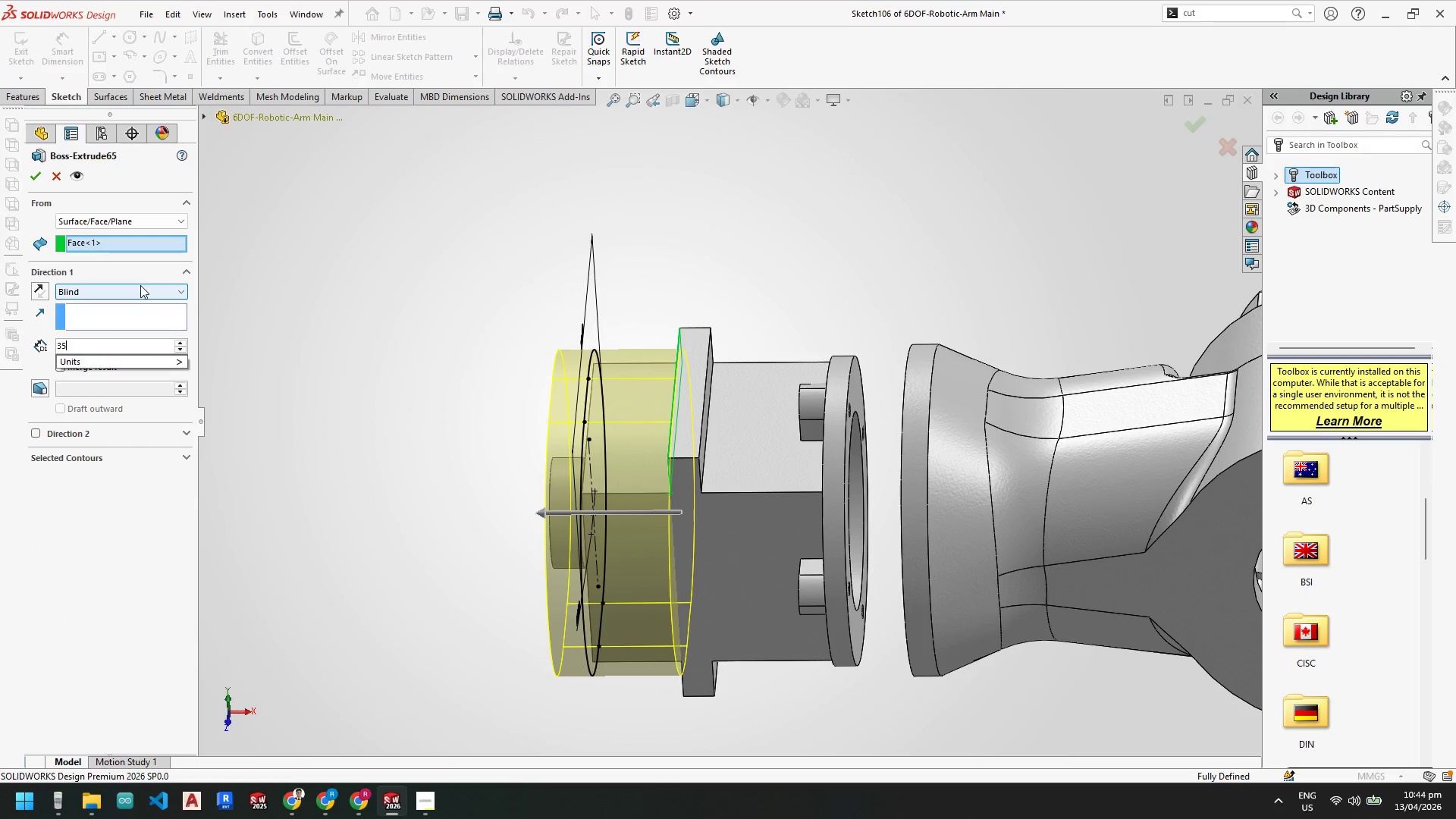 
key(Numpad5)
 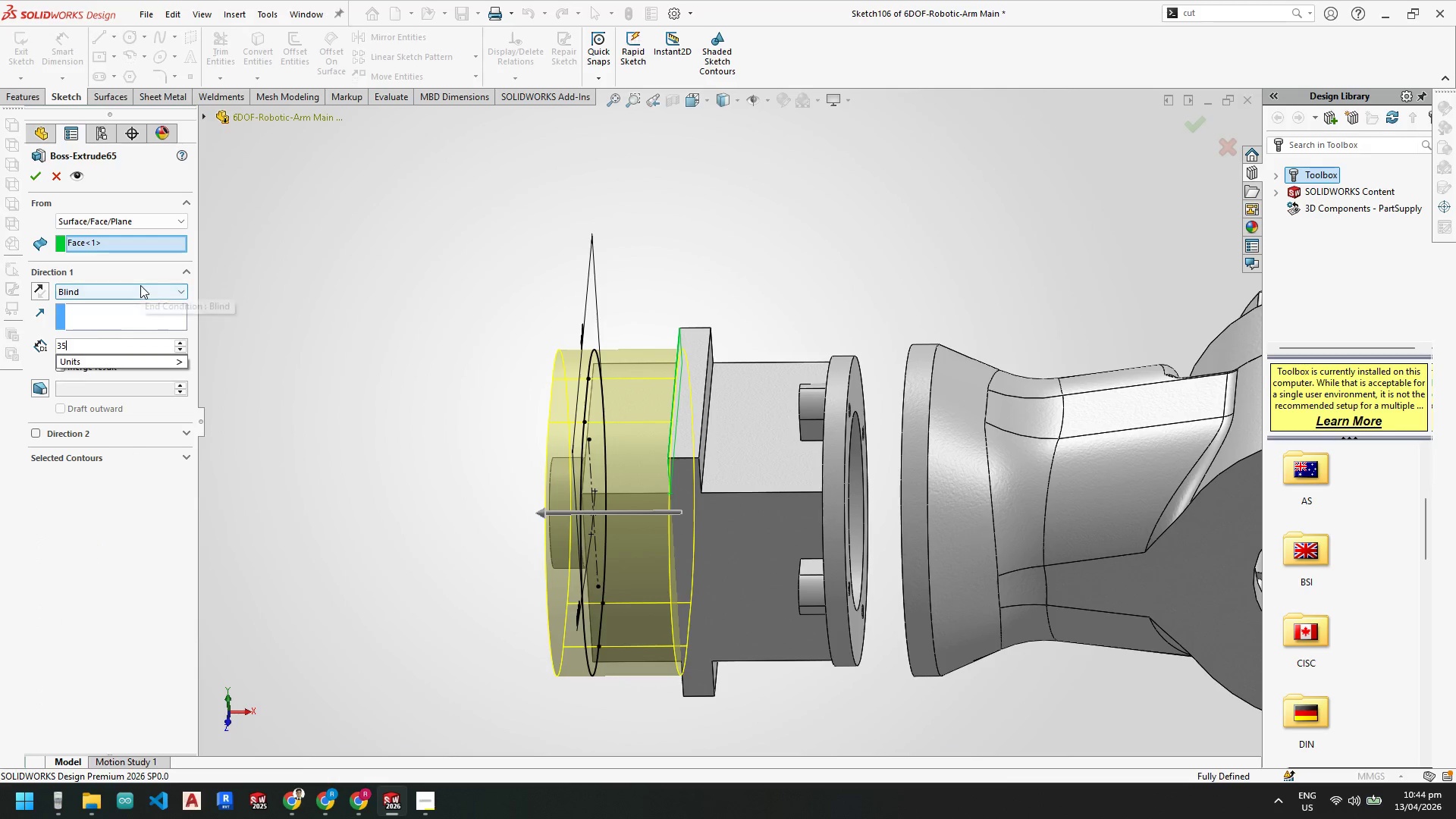 
key(NumpadEnter)
 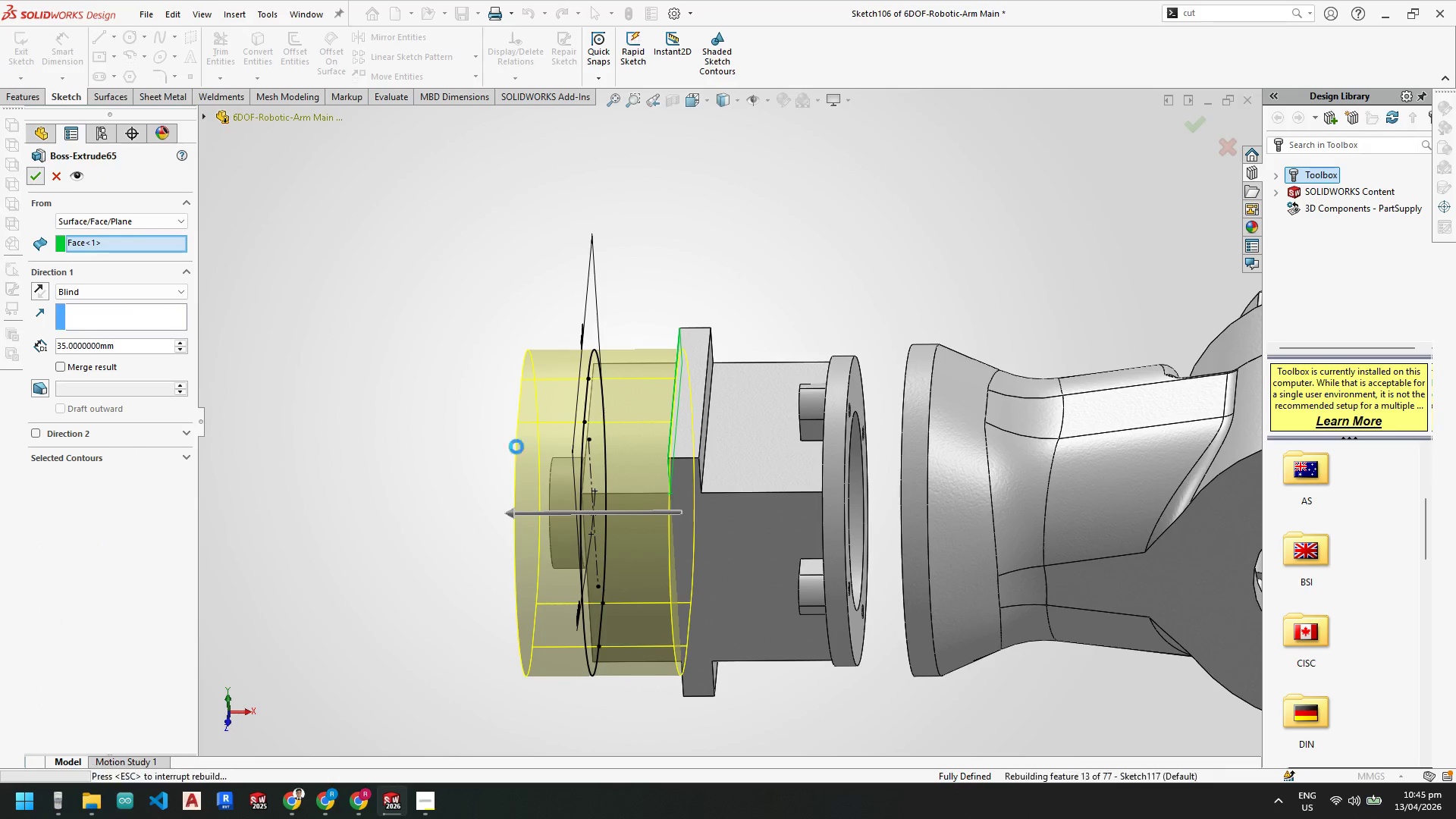 
scroll: coordinate [619, 495], scroll_direction: up, amount: 1.0
 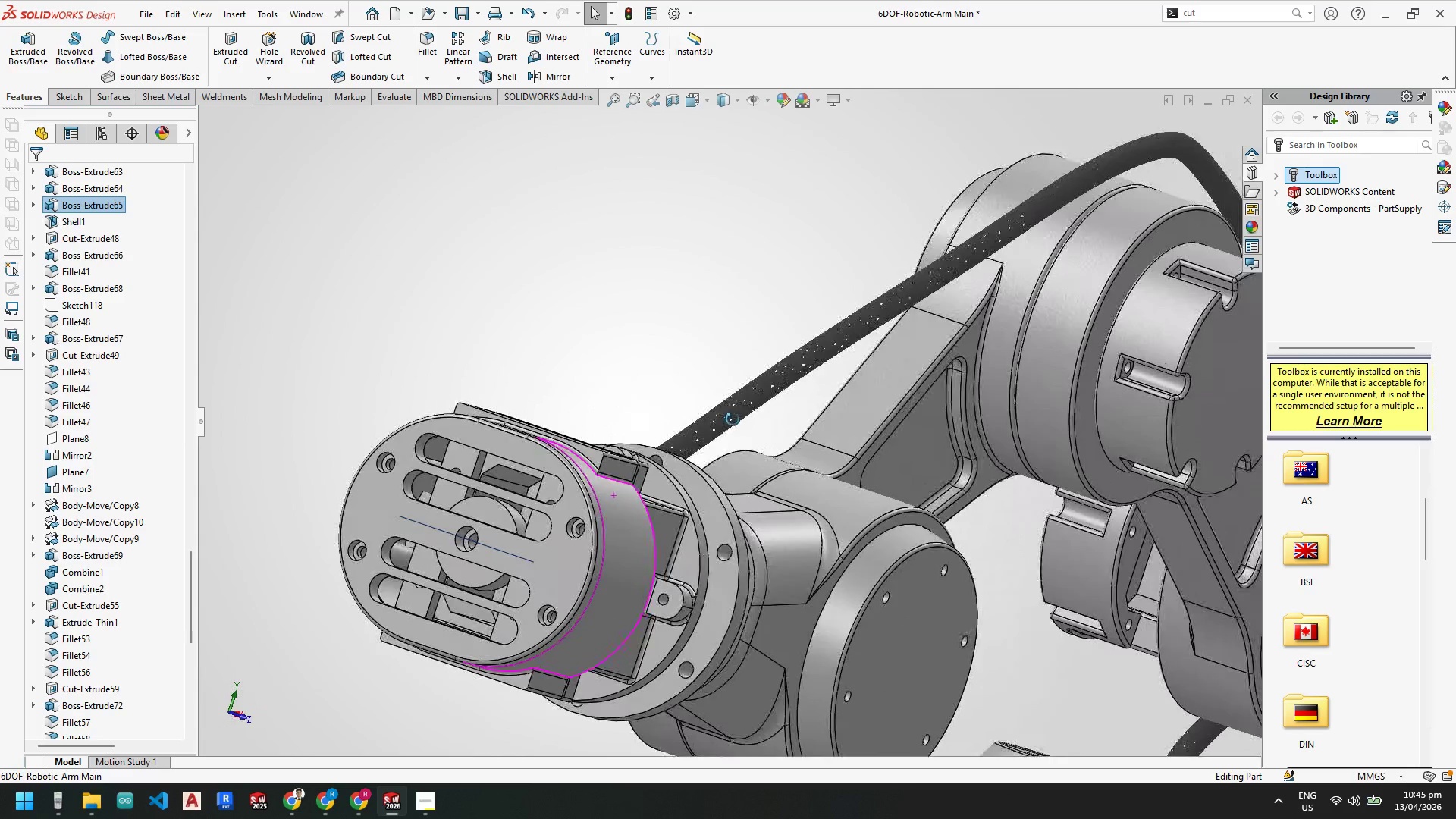 
wait(7.17)
 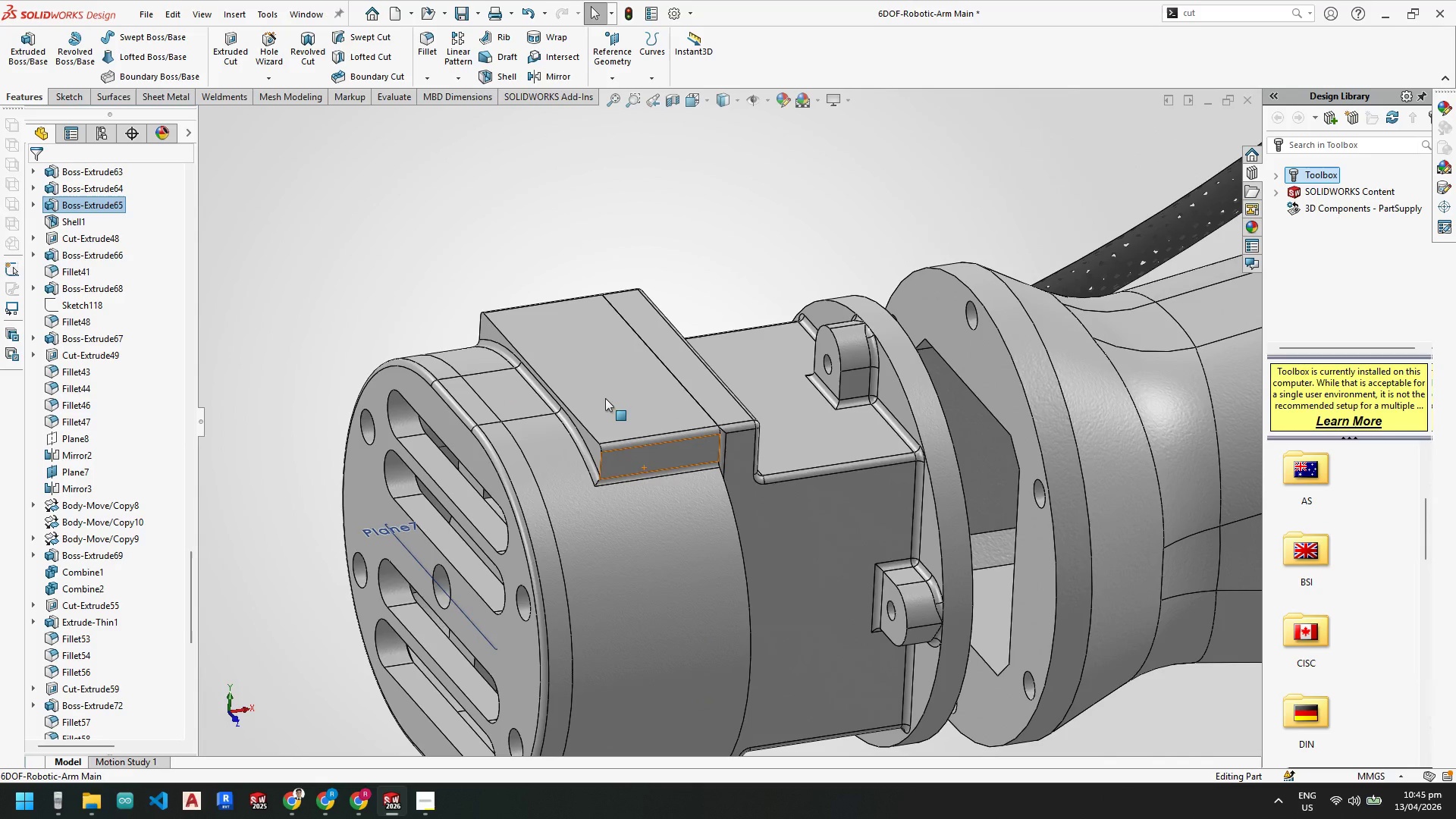 
left_click([605, 397])
 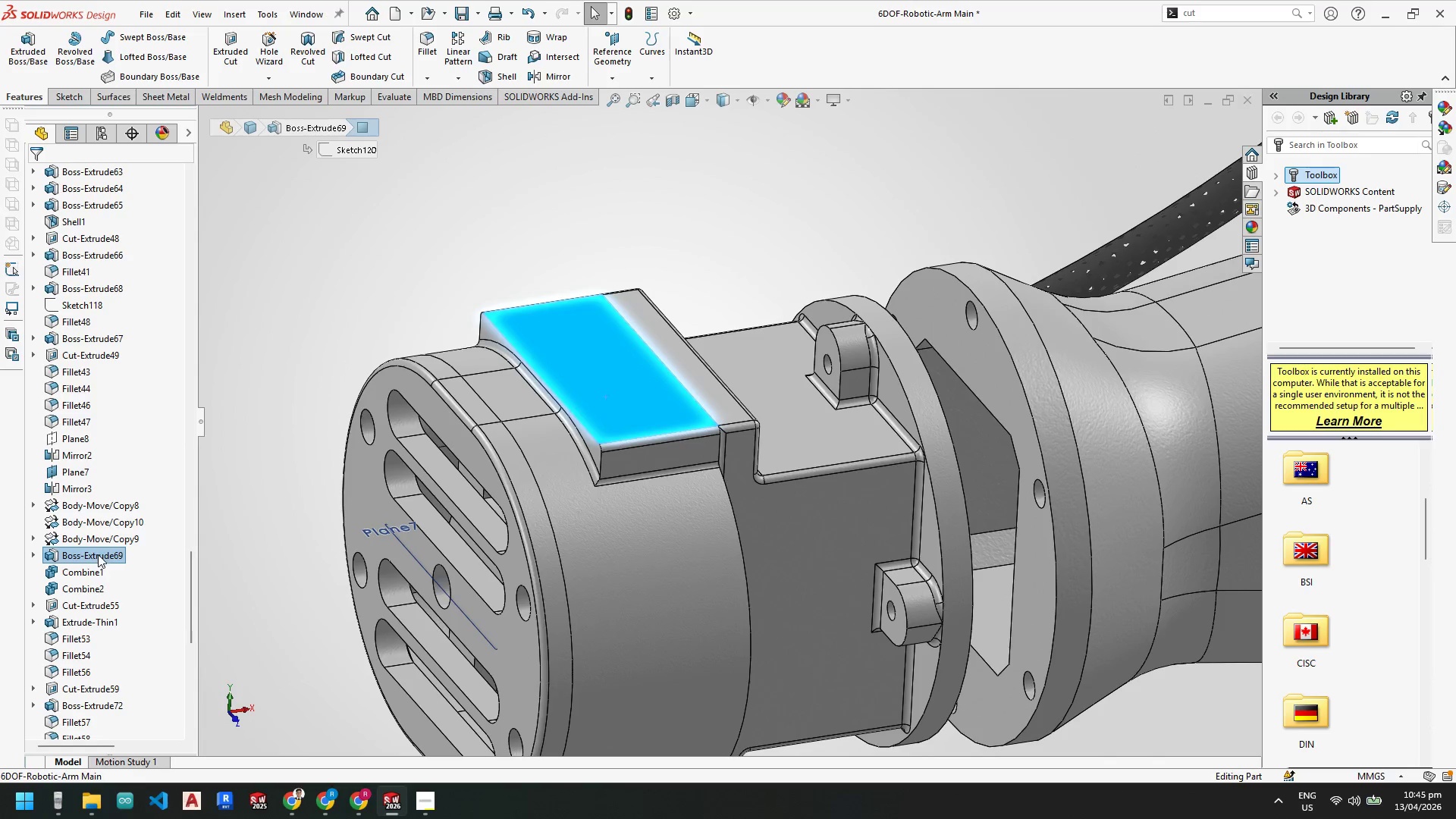 
scroll: coordinate [622, 452], scroll_direction: down, amount: 3.0
 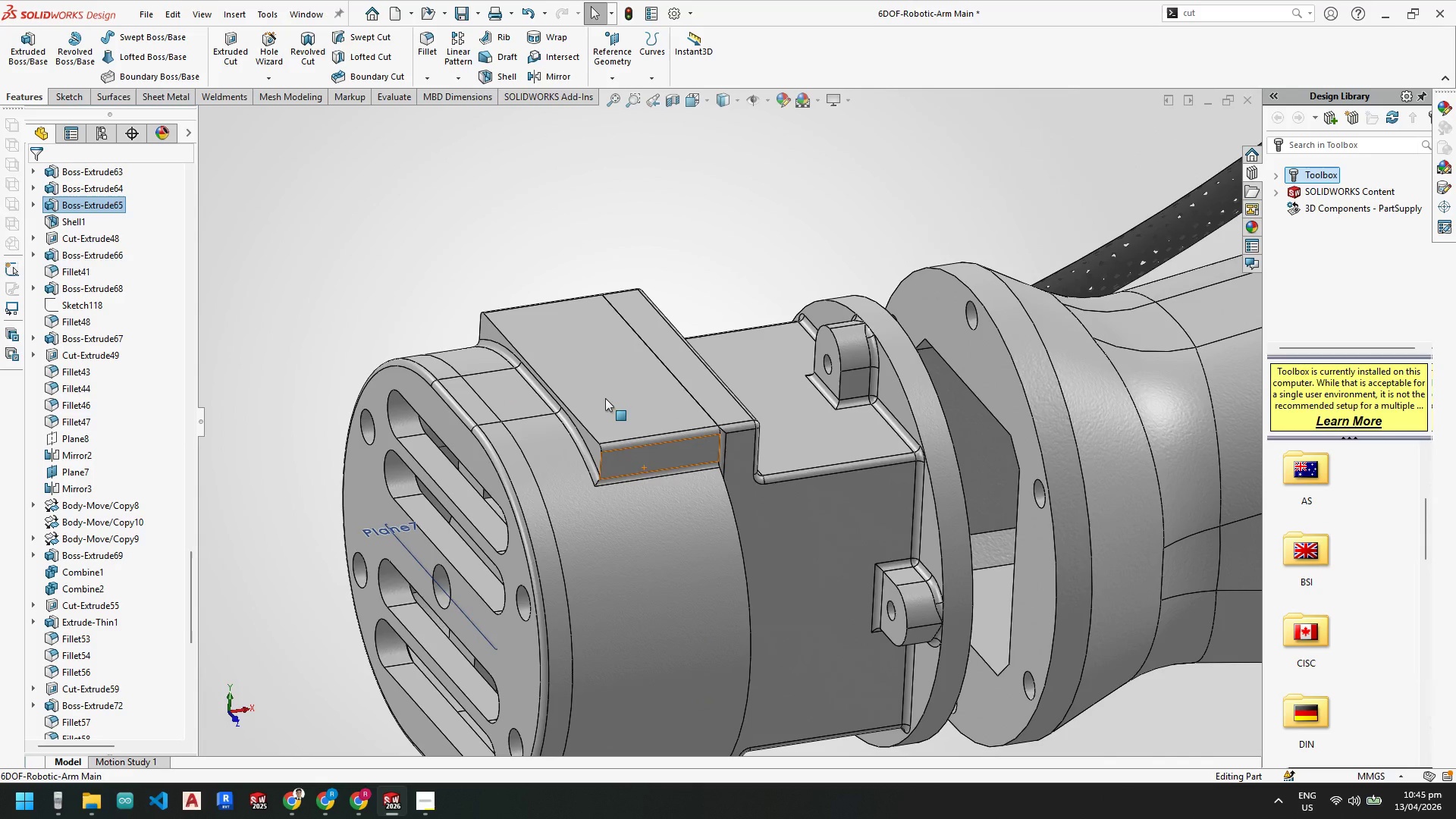 
left_click([97, 551])
 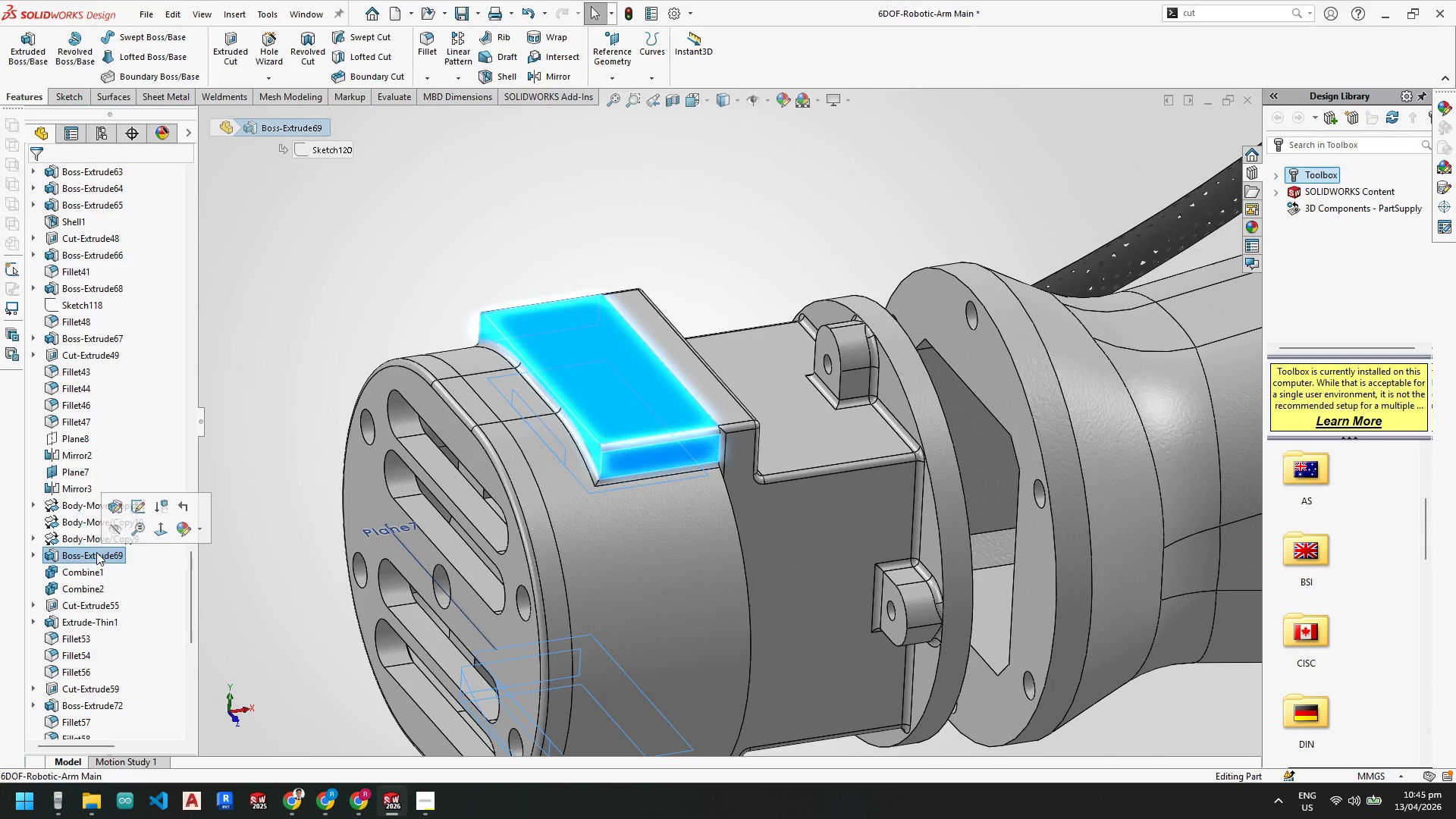 
right_click([96, 552])
 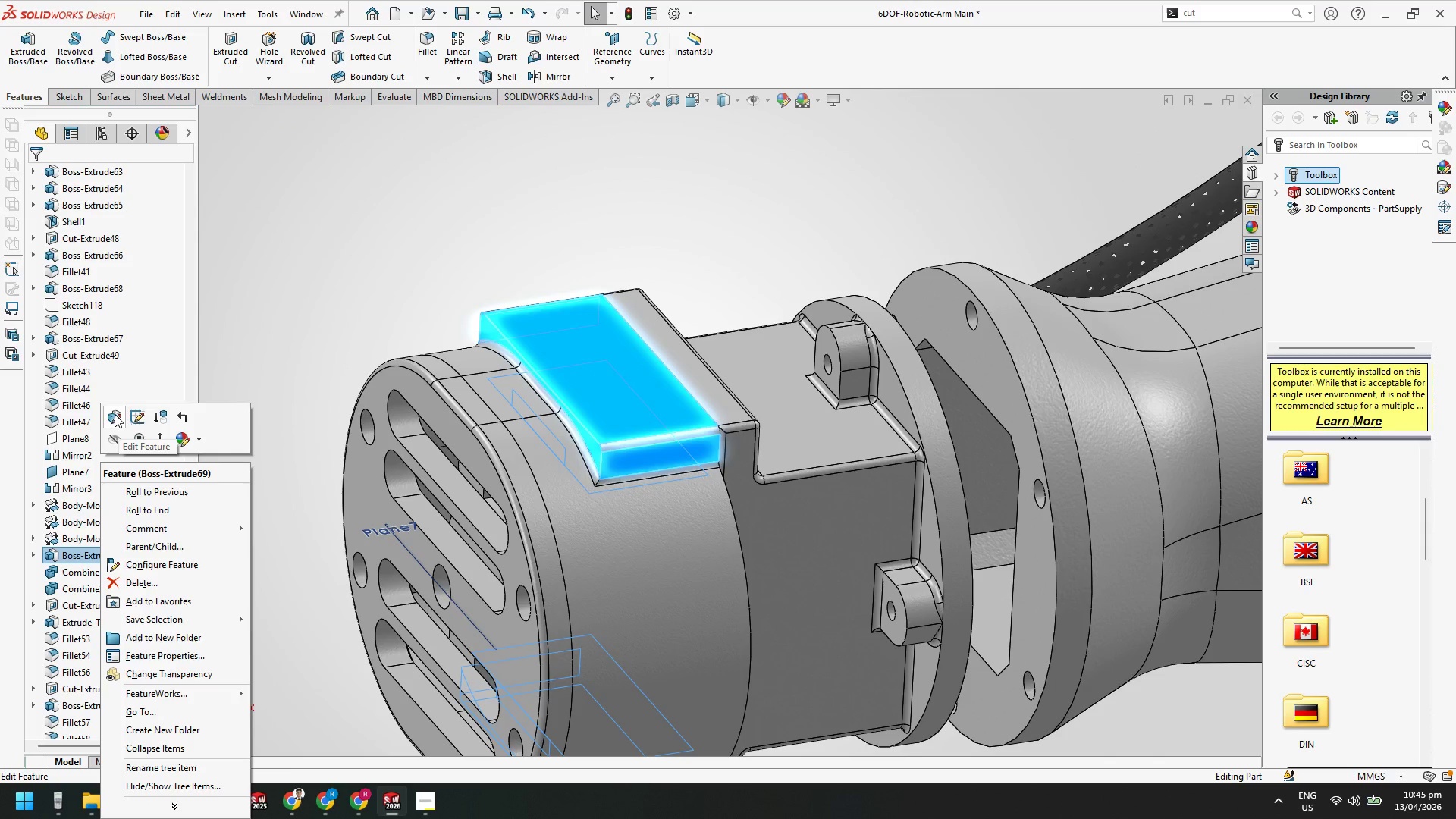 
left_click([114, 415])
 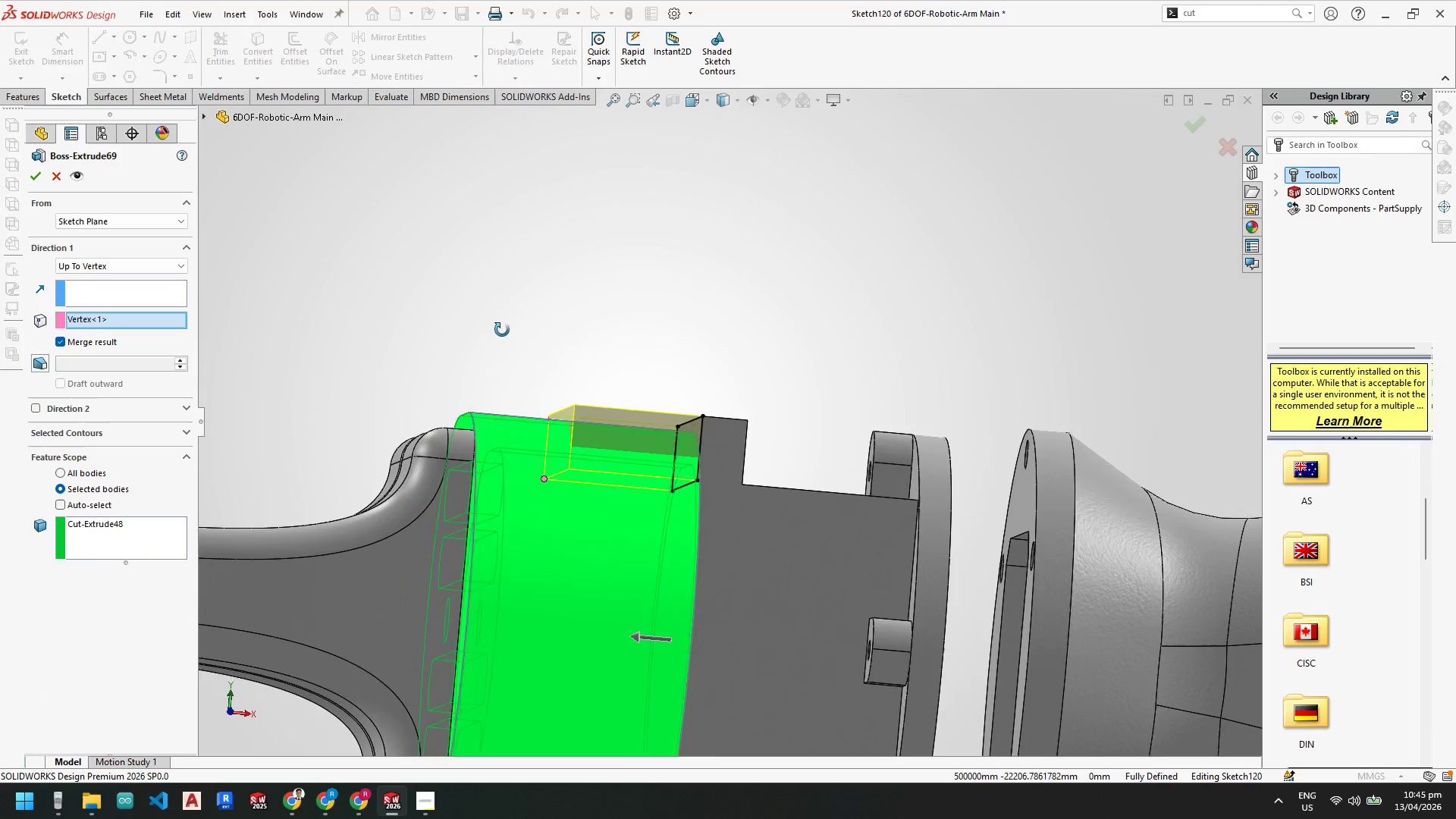 
wait(7.72)
 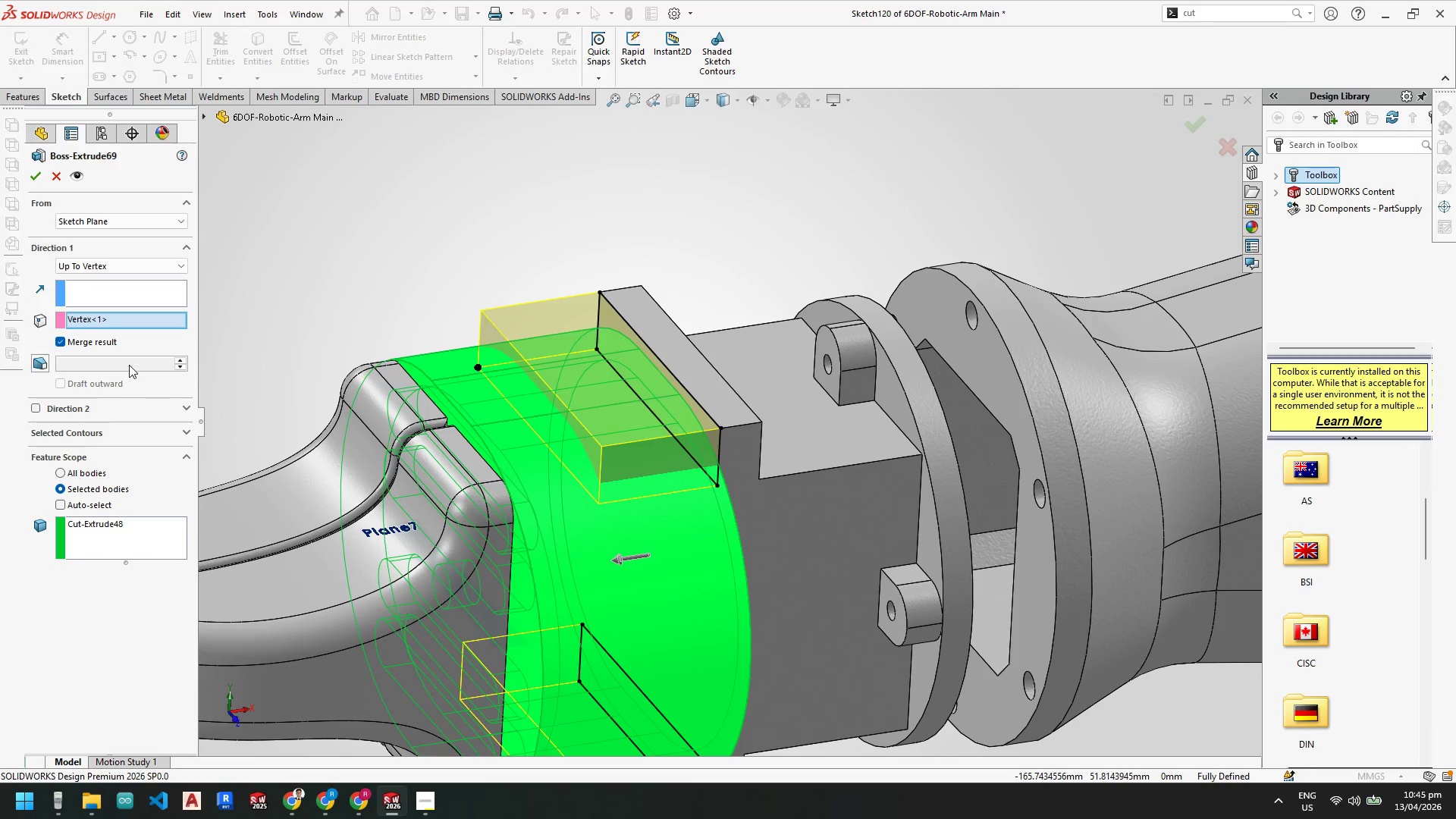 
scroll: coordinate [519, 530], scroll_direction: up, amount: 7.0
 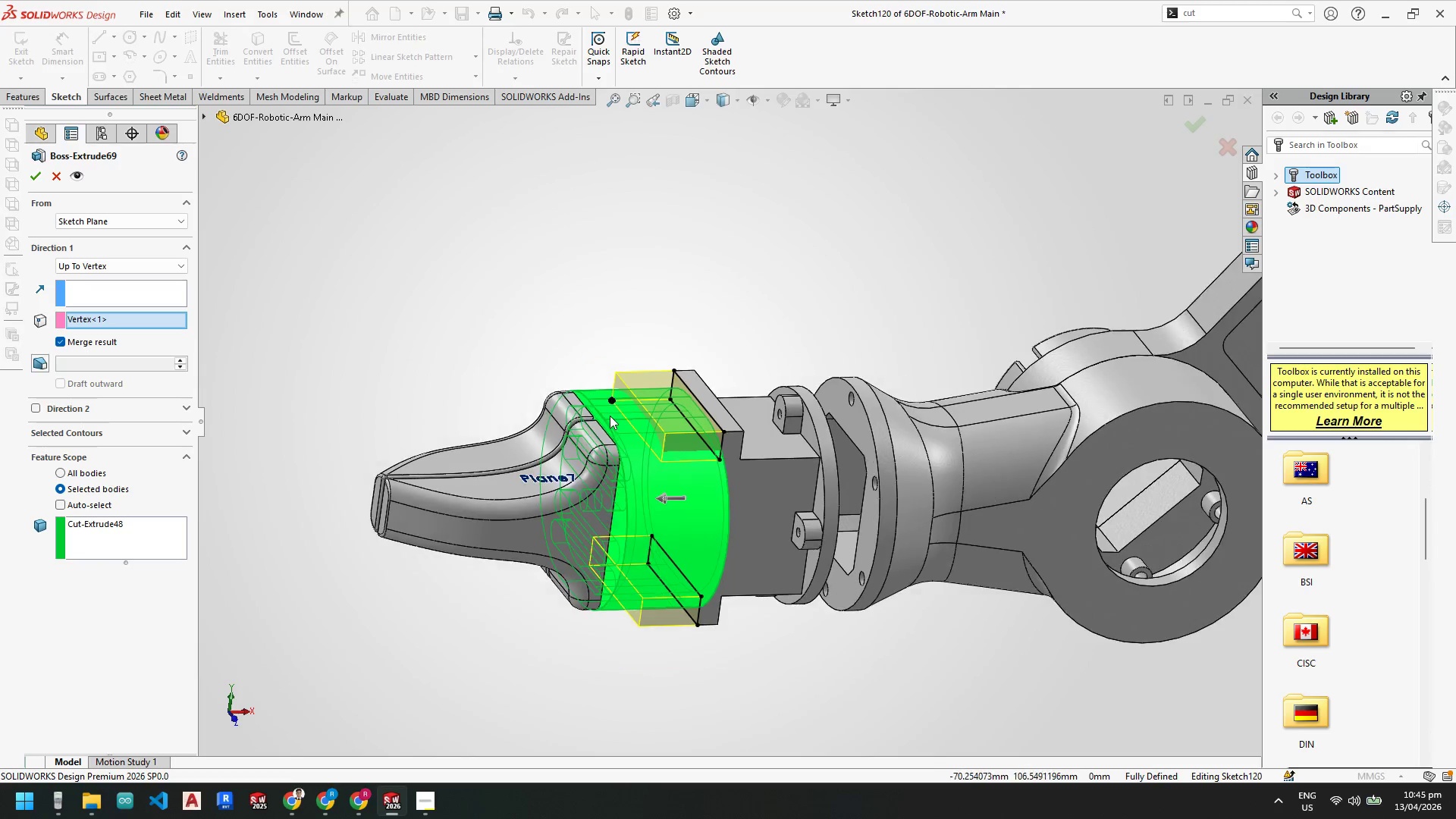 
scroll: coordinate [610, 414], scroll_direction: down, amount: 3.0
 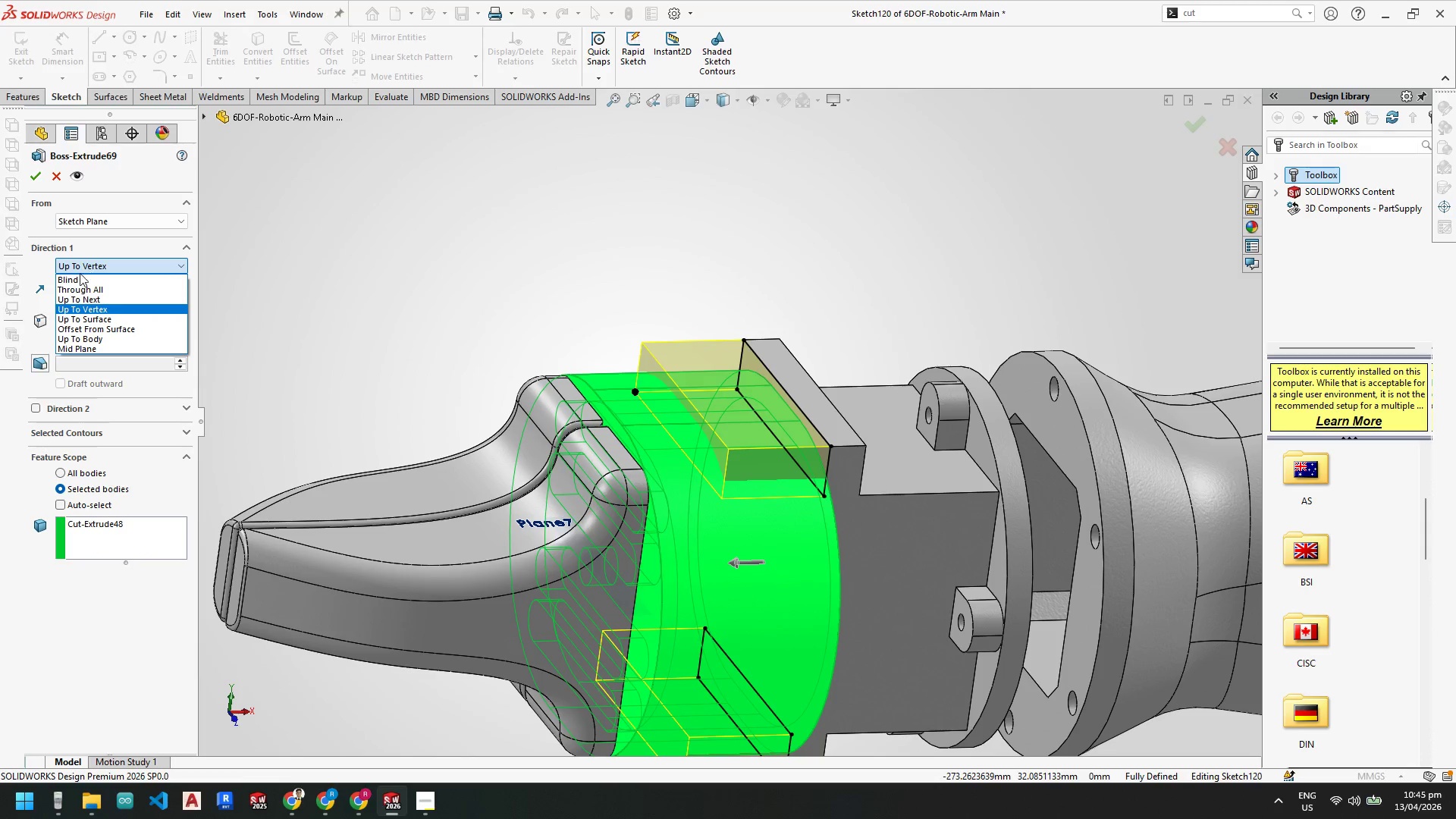 
left_click([76, 278])
 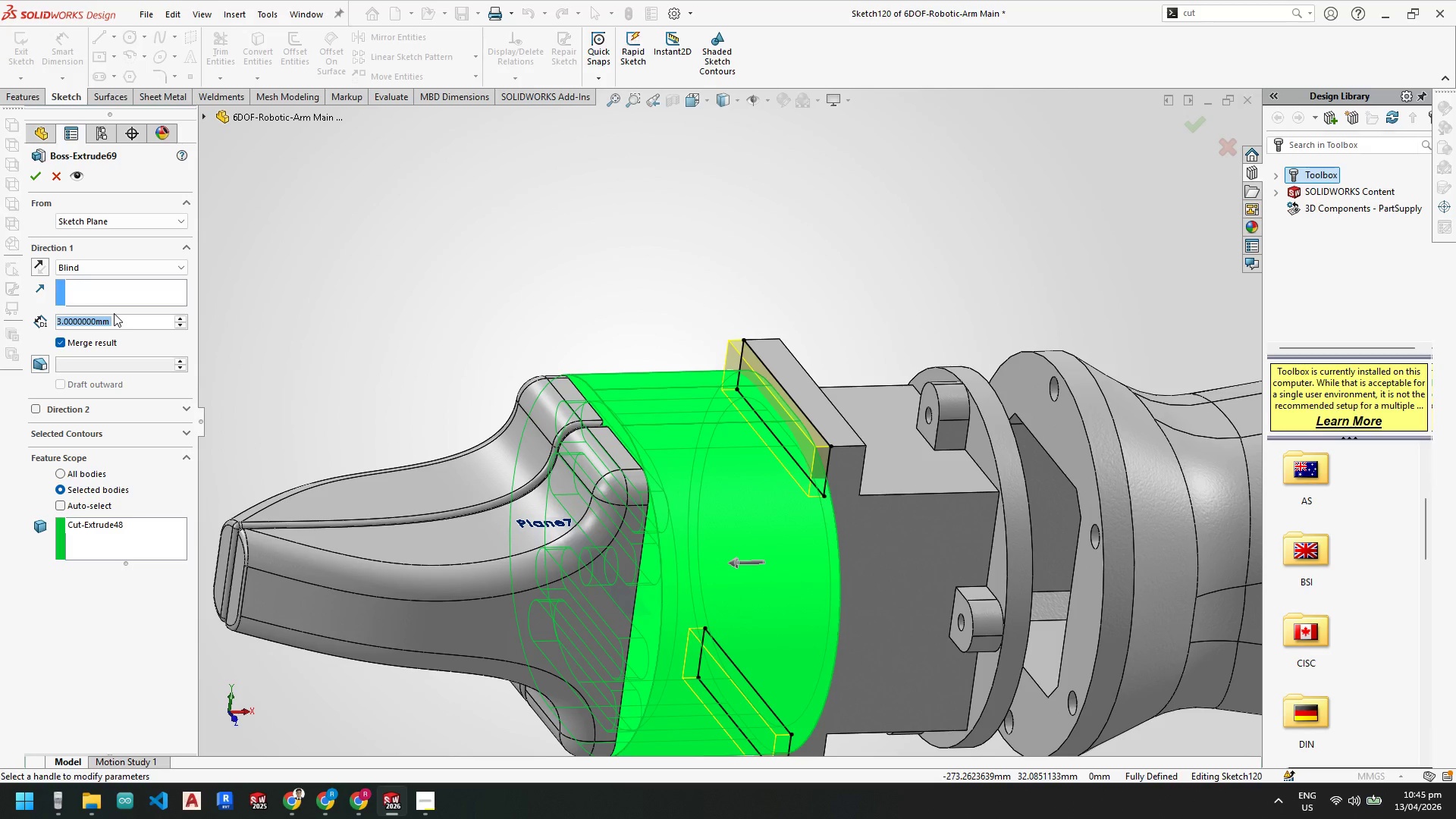 
key(Numpad1)
 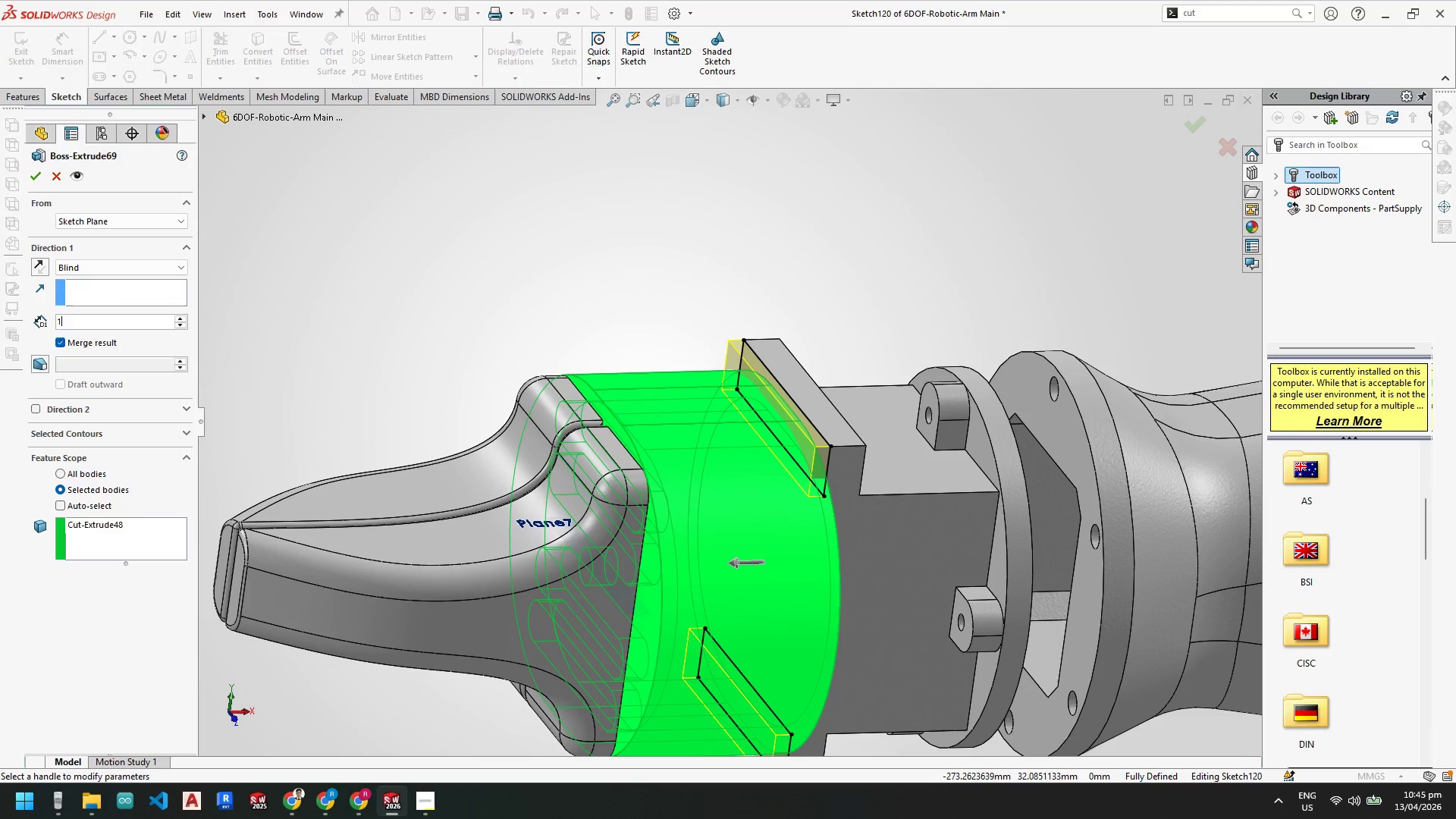 
key(Numpad0)
 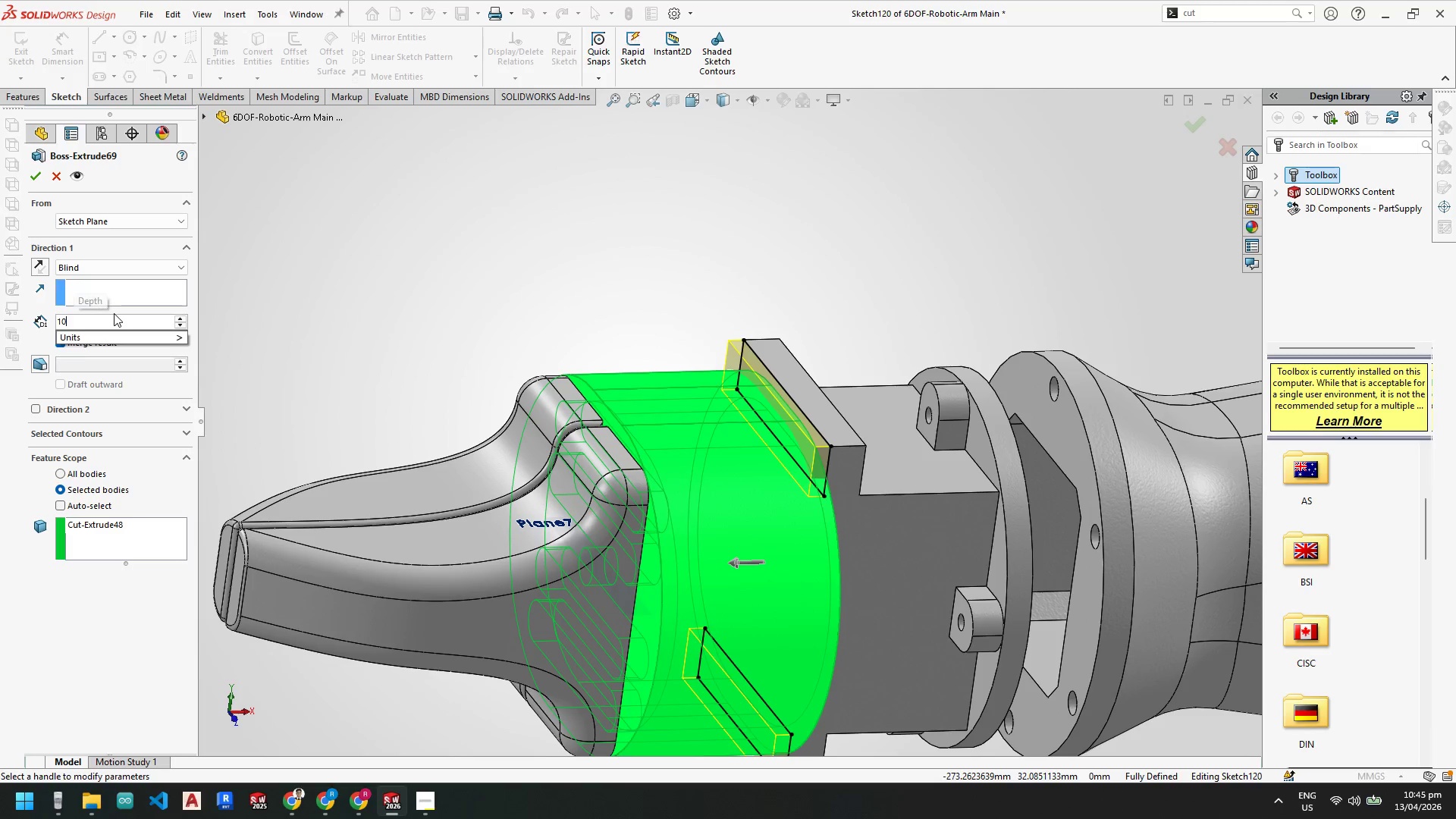 
key(NumpadEnter)
 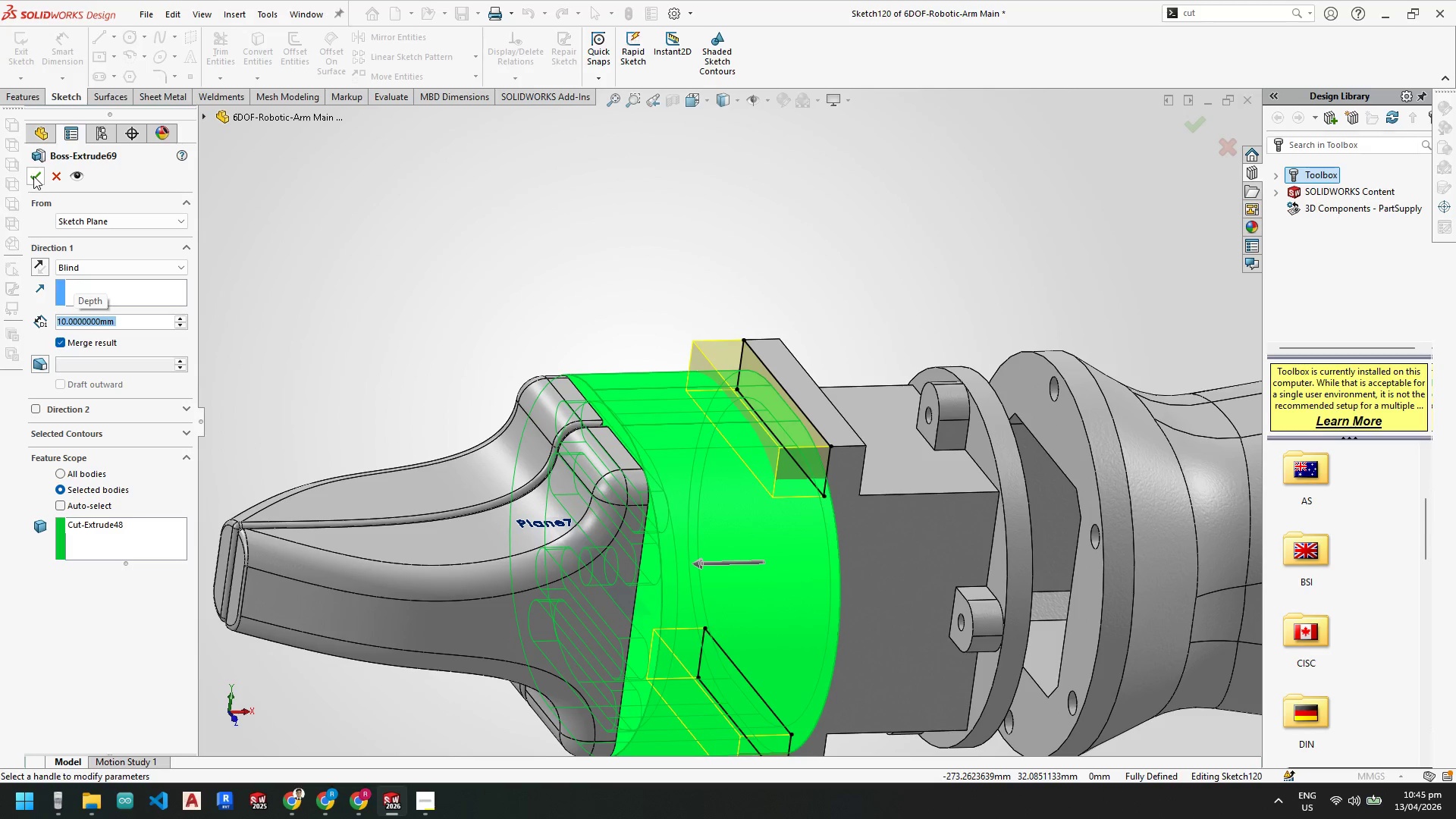 
left_click([33, 176])
 